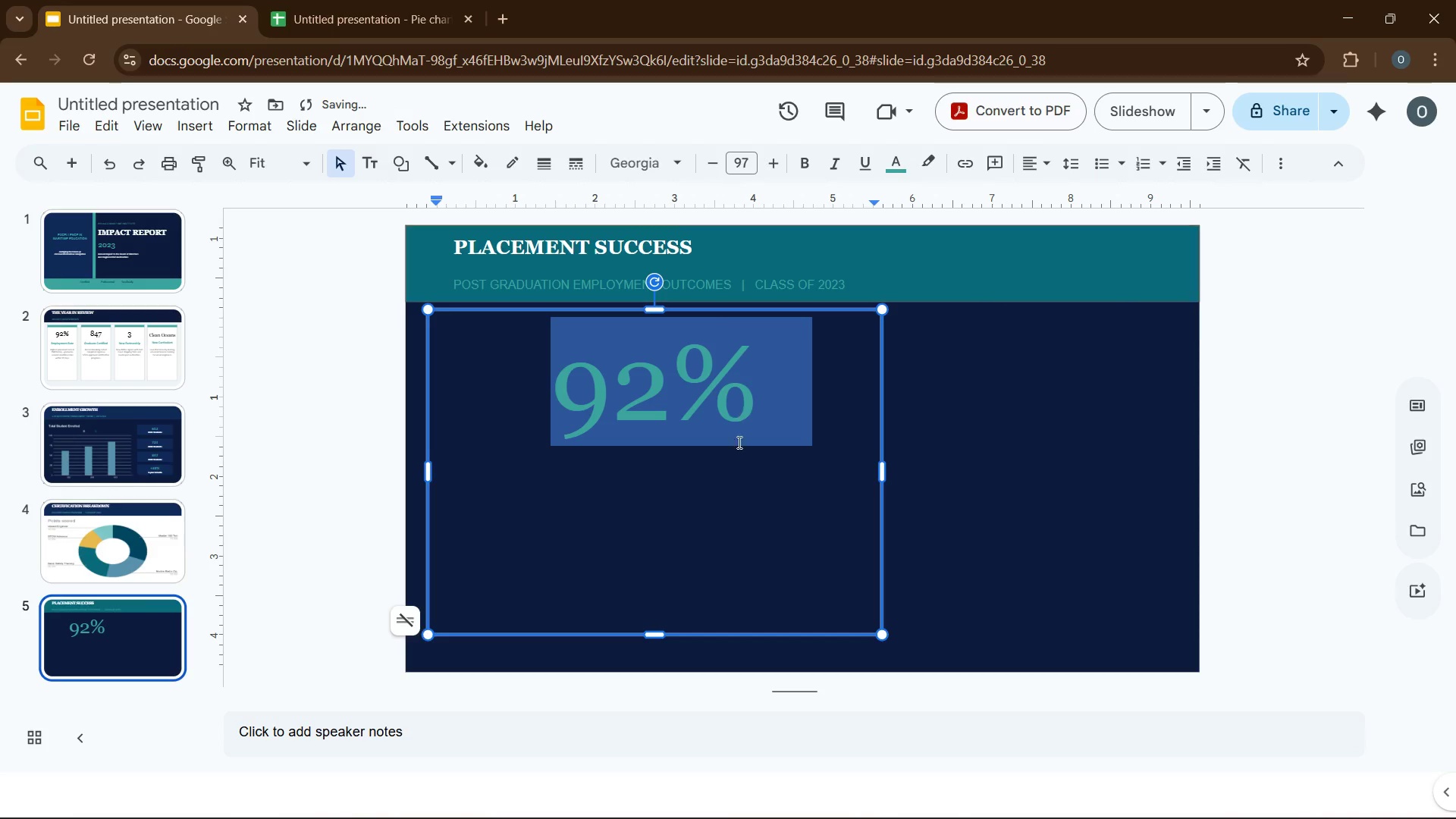 
left_click([739, 504])
 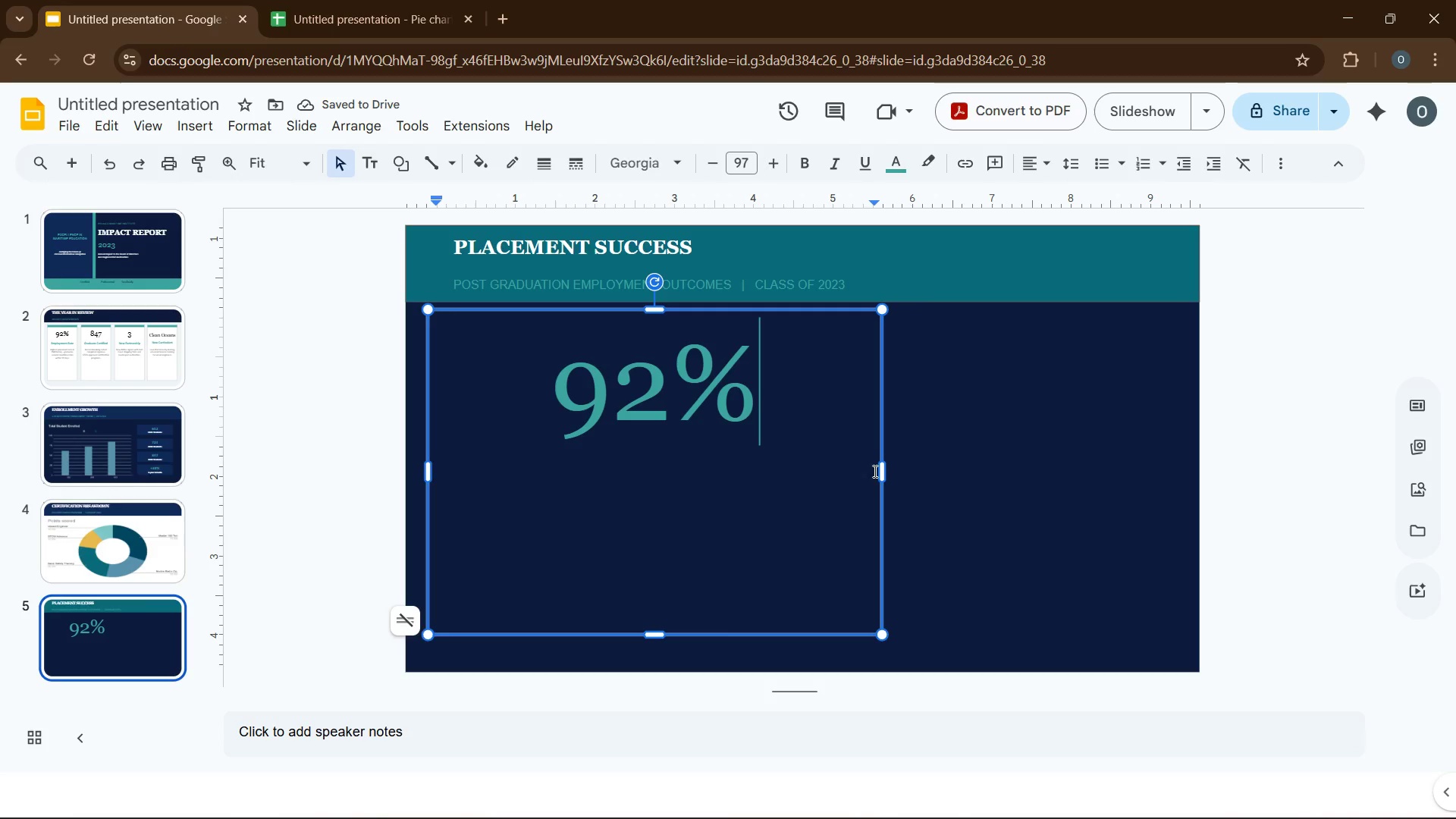 
left_click_drag(start_coordinate=[882, 472], to_coordinate=[826, 491])
 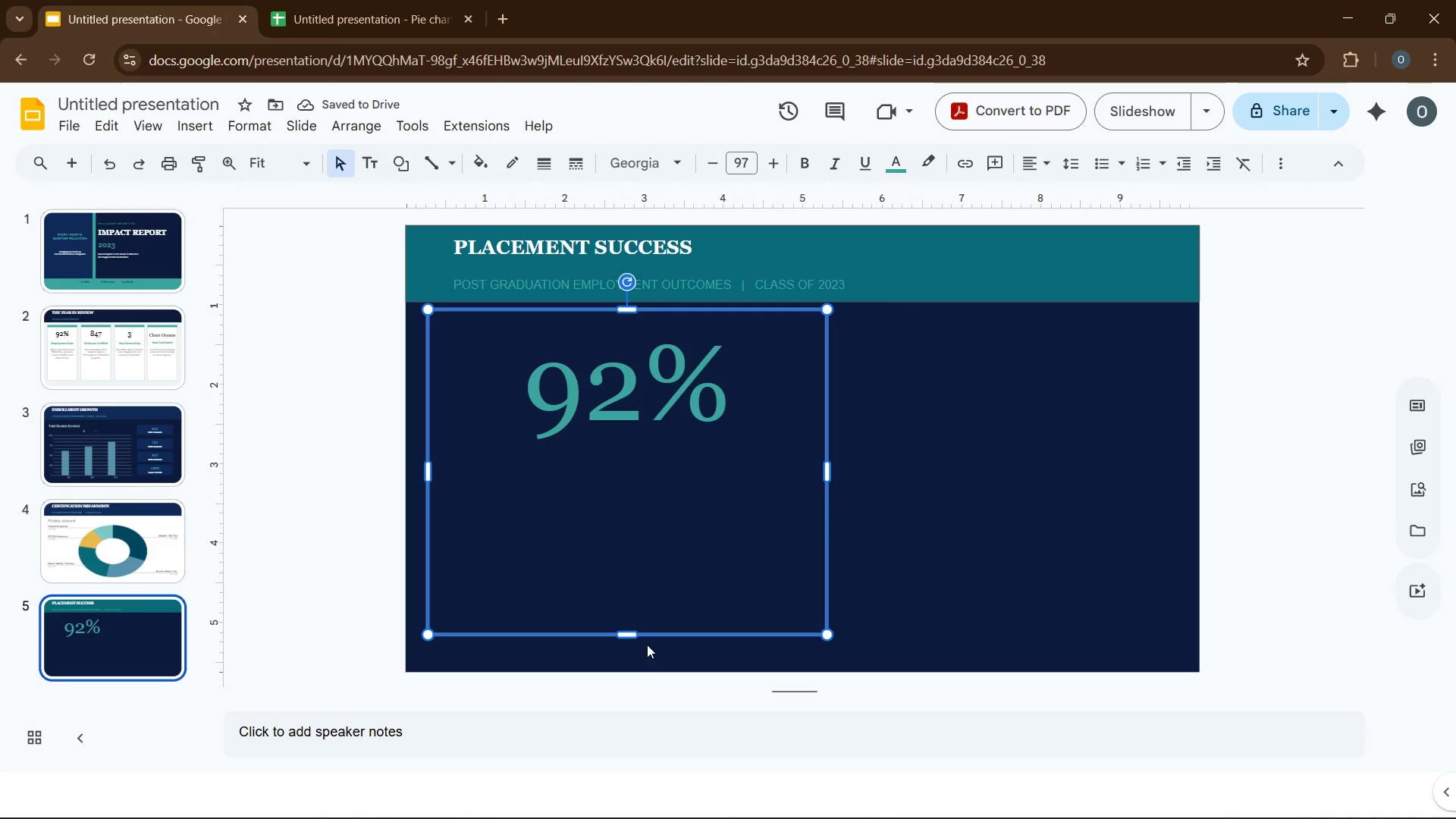 
left_click_drag(start_coordinate=[632, 637], to_coordinate=[636, 660])
 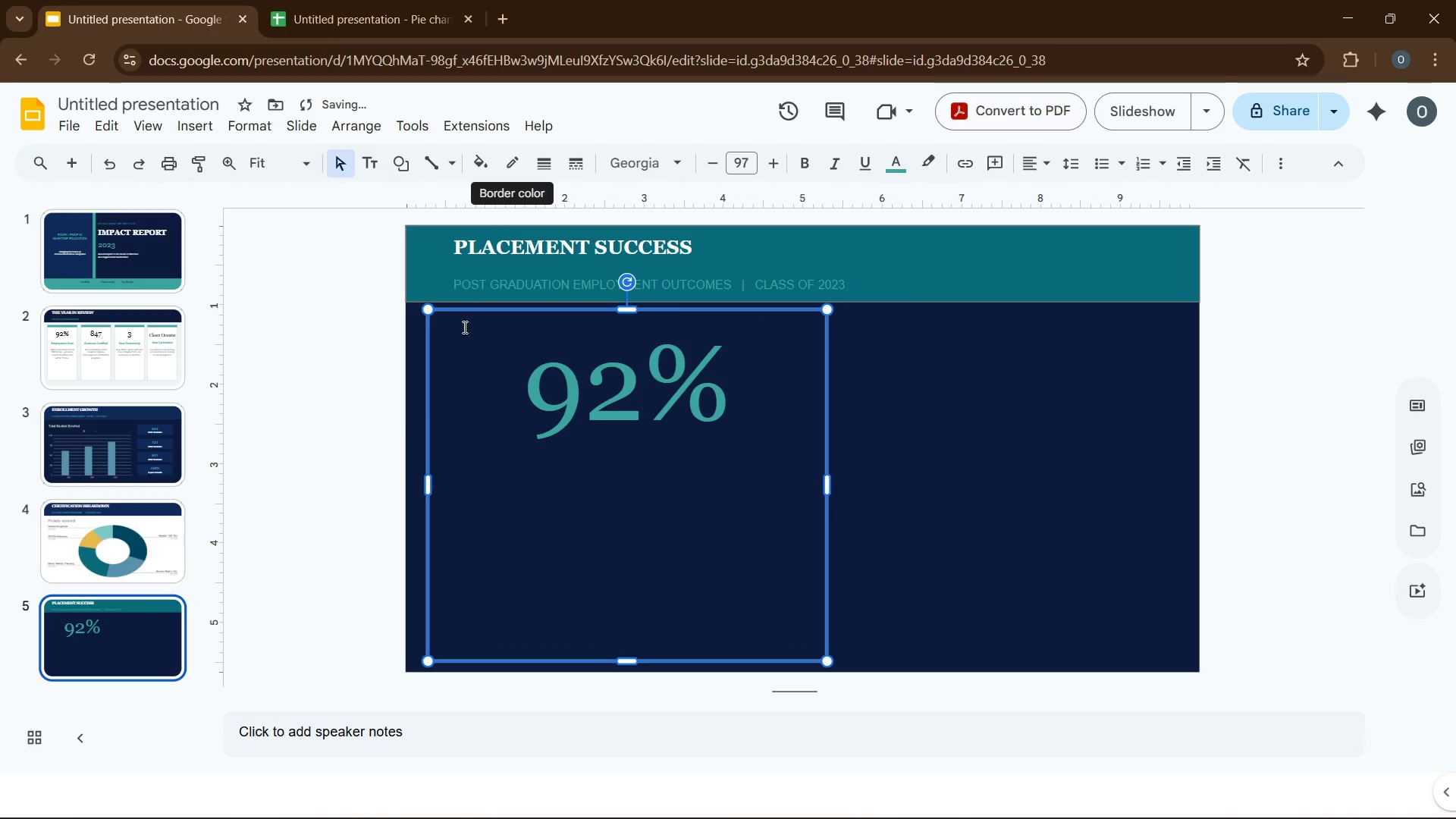 
left_click([372, 418])
 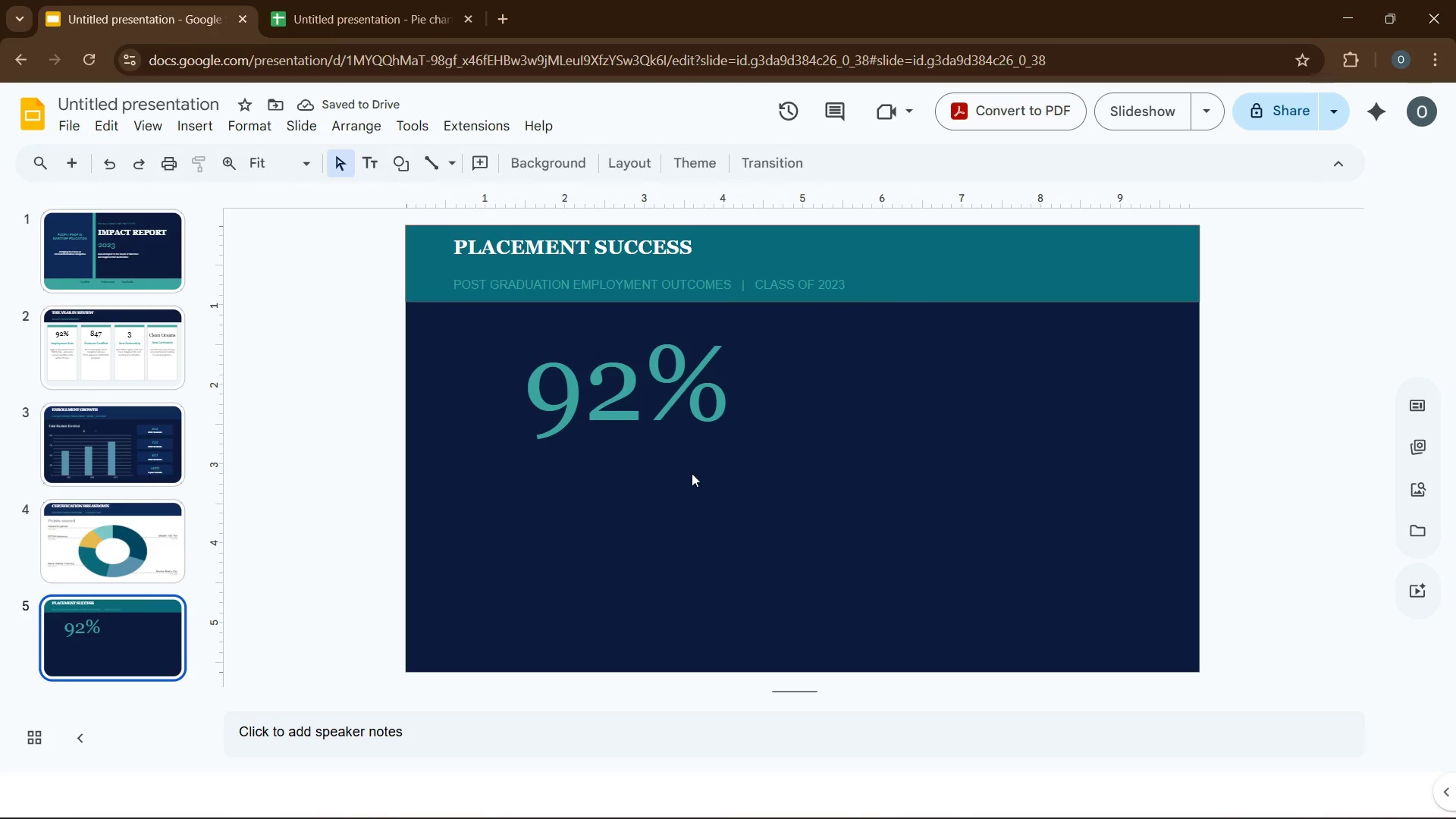 
left_click([692, 473])
 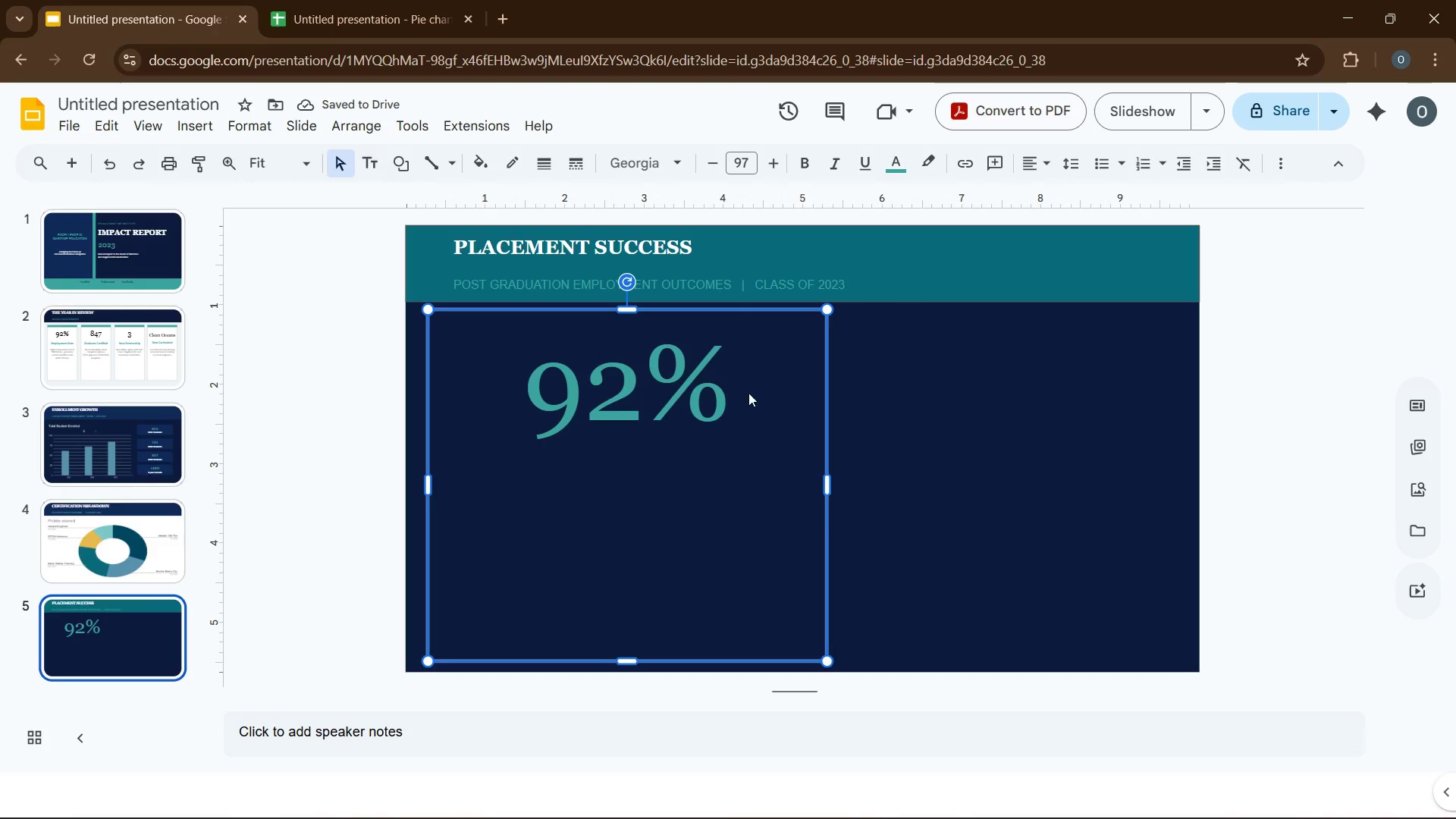 
left_click([747, 384])
 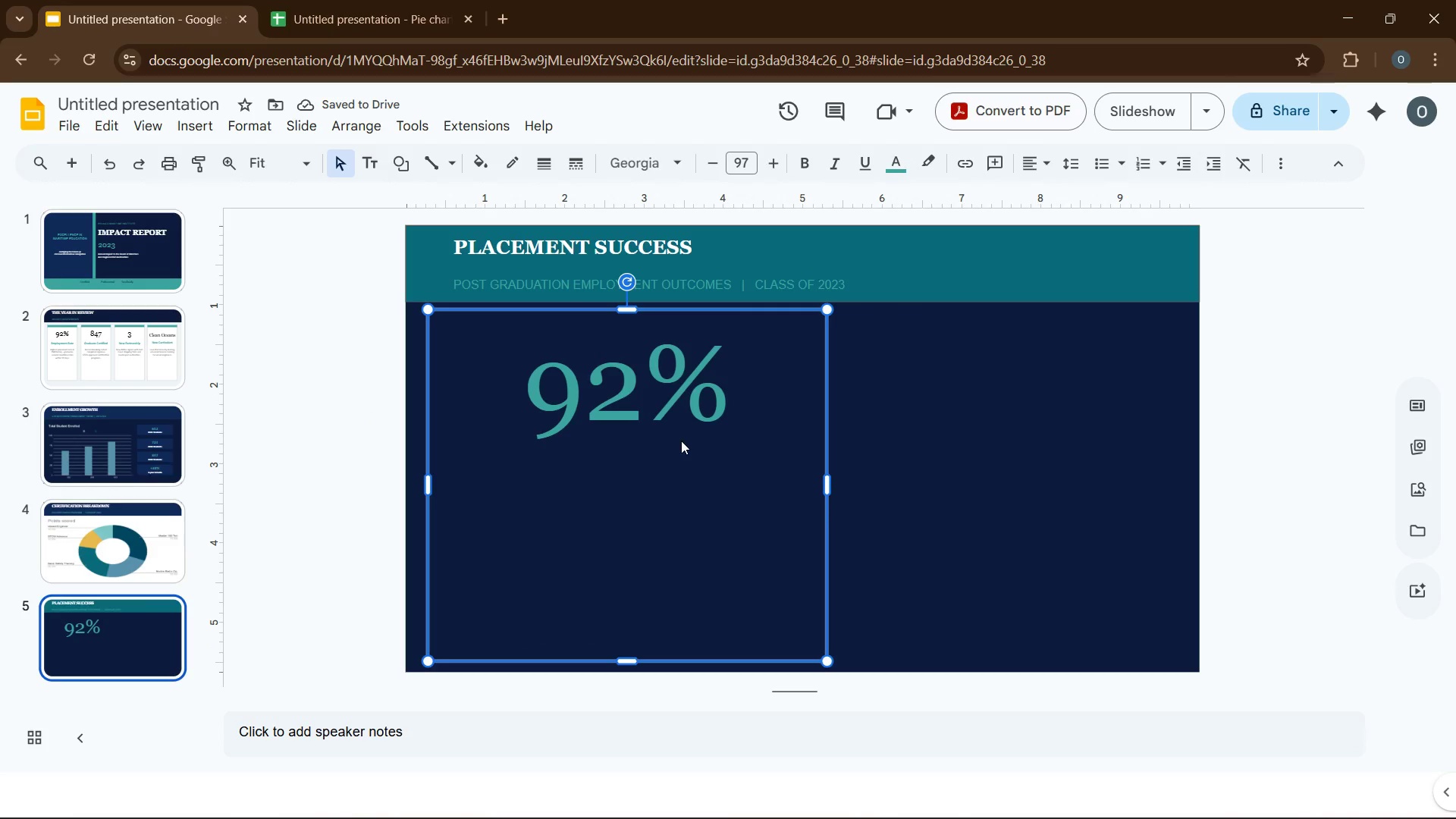 
left_click([679, 445])
 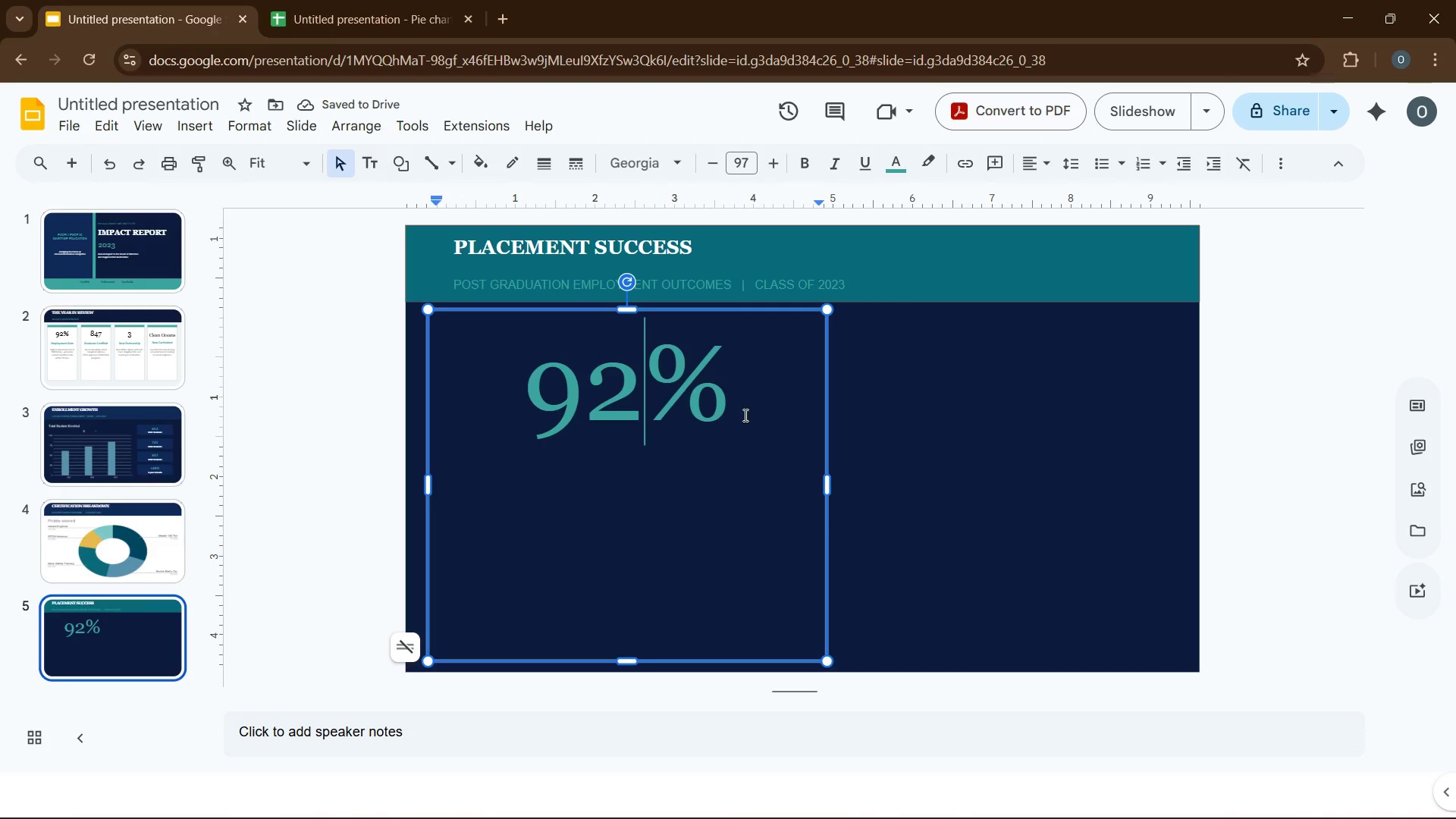 
left_click([744, 414])
 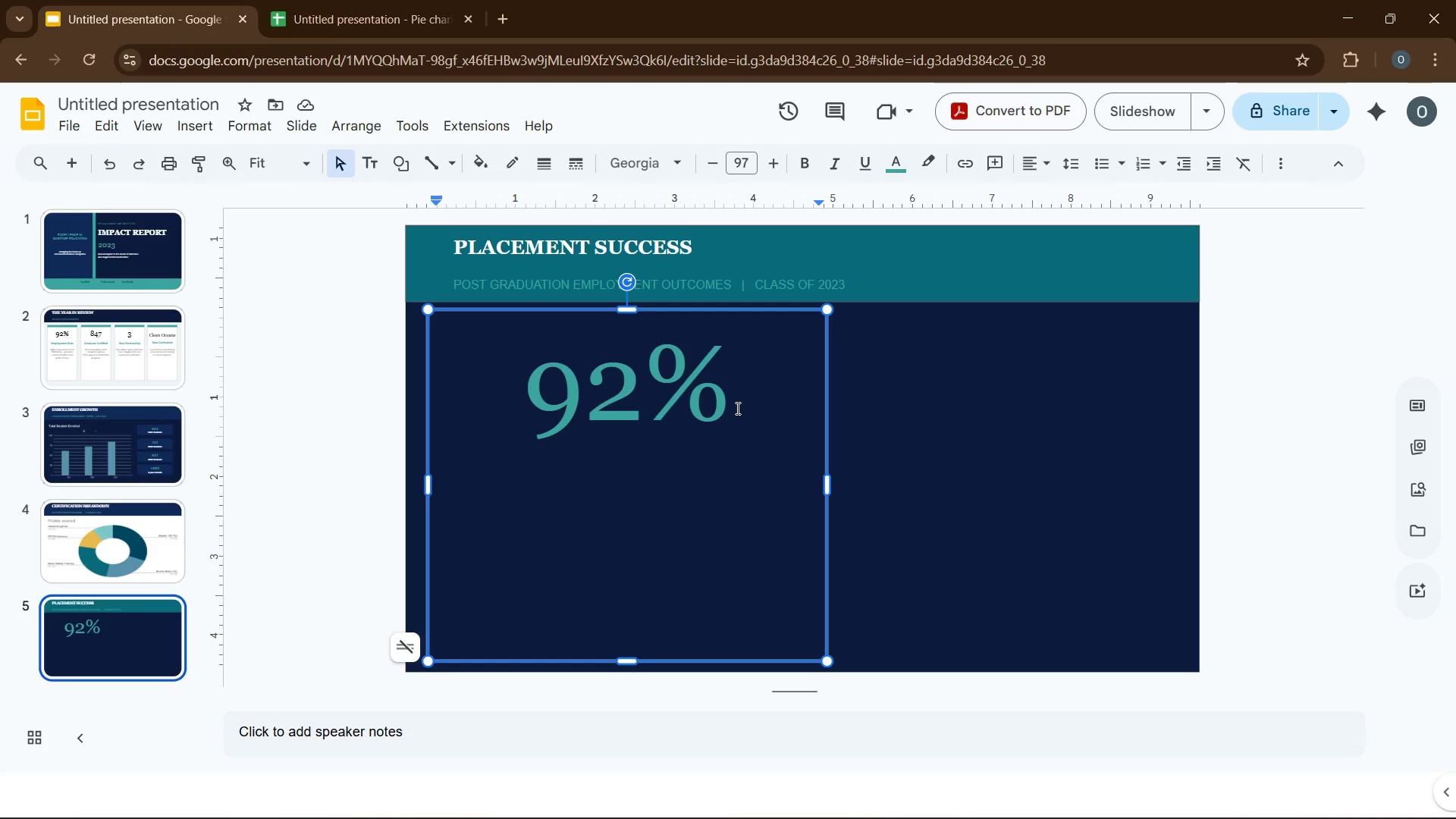 
key(Enter)
 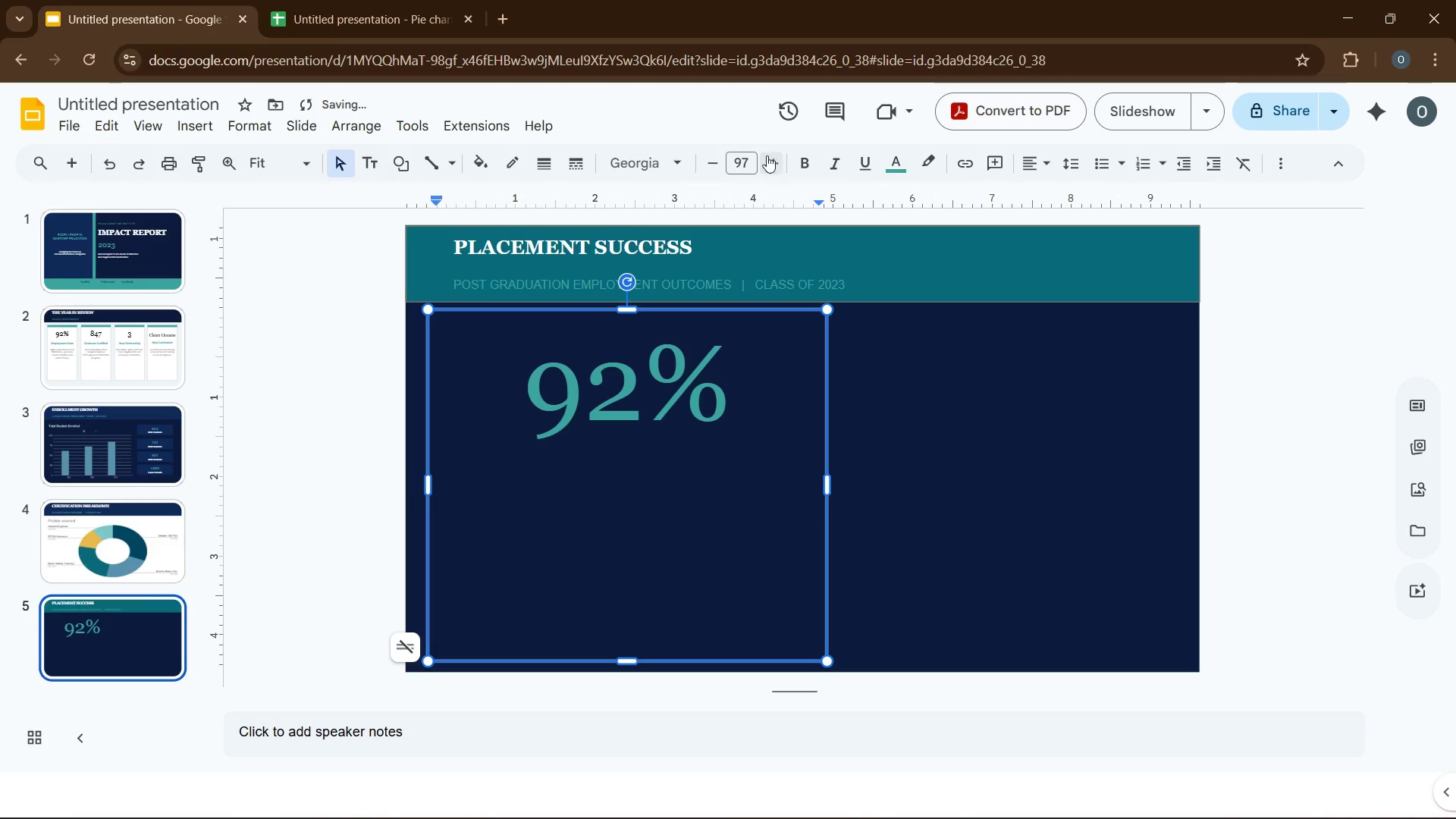 
left_click([675, 176])
 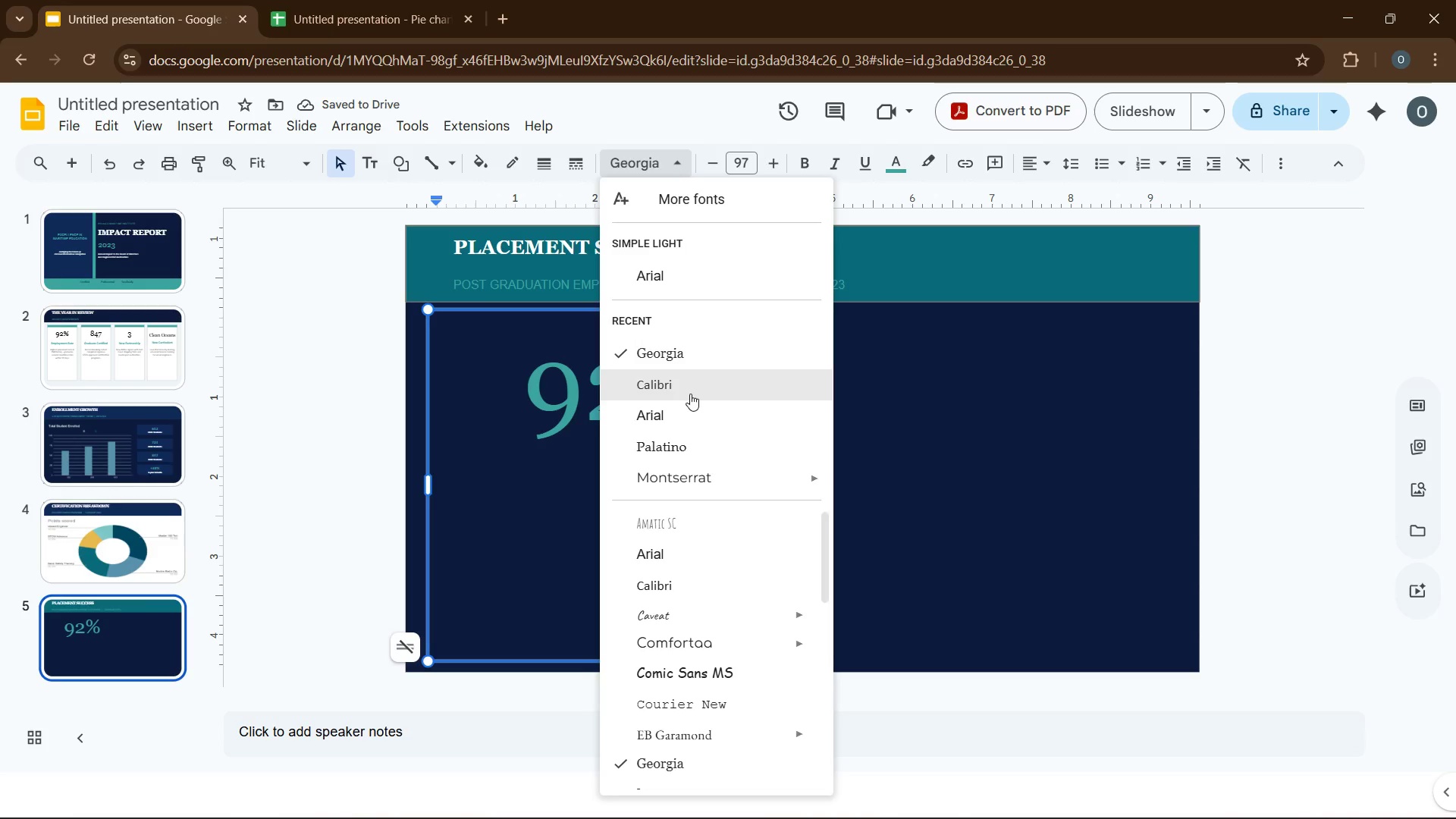 
left_click([686, 386])
 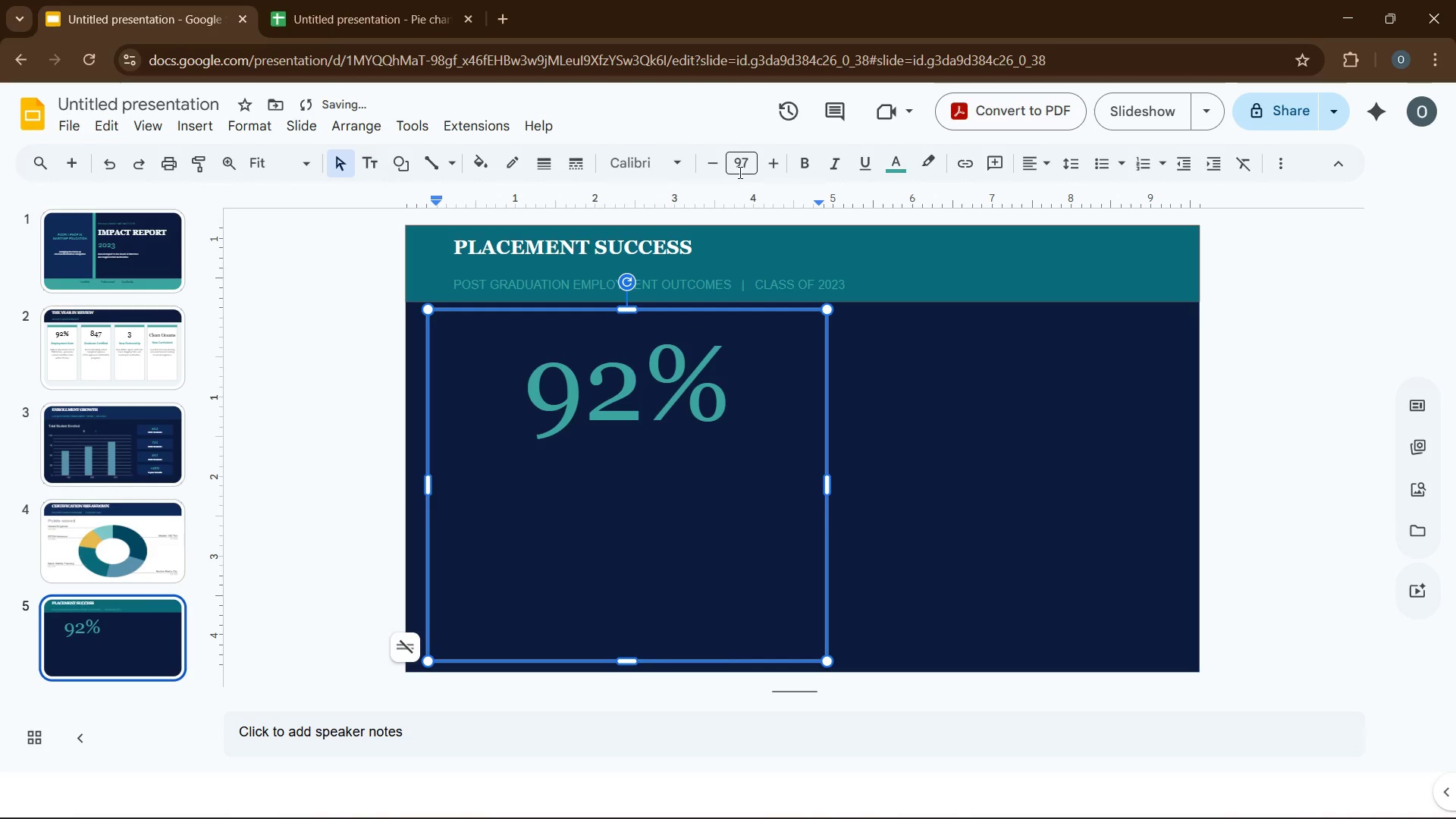 
left_click([739, 172])
 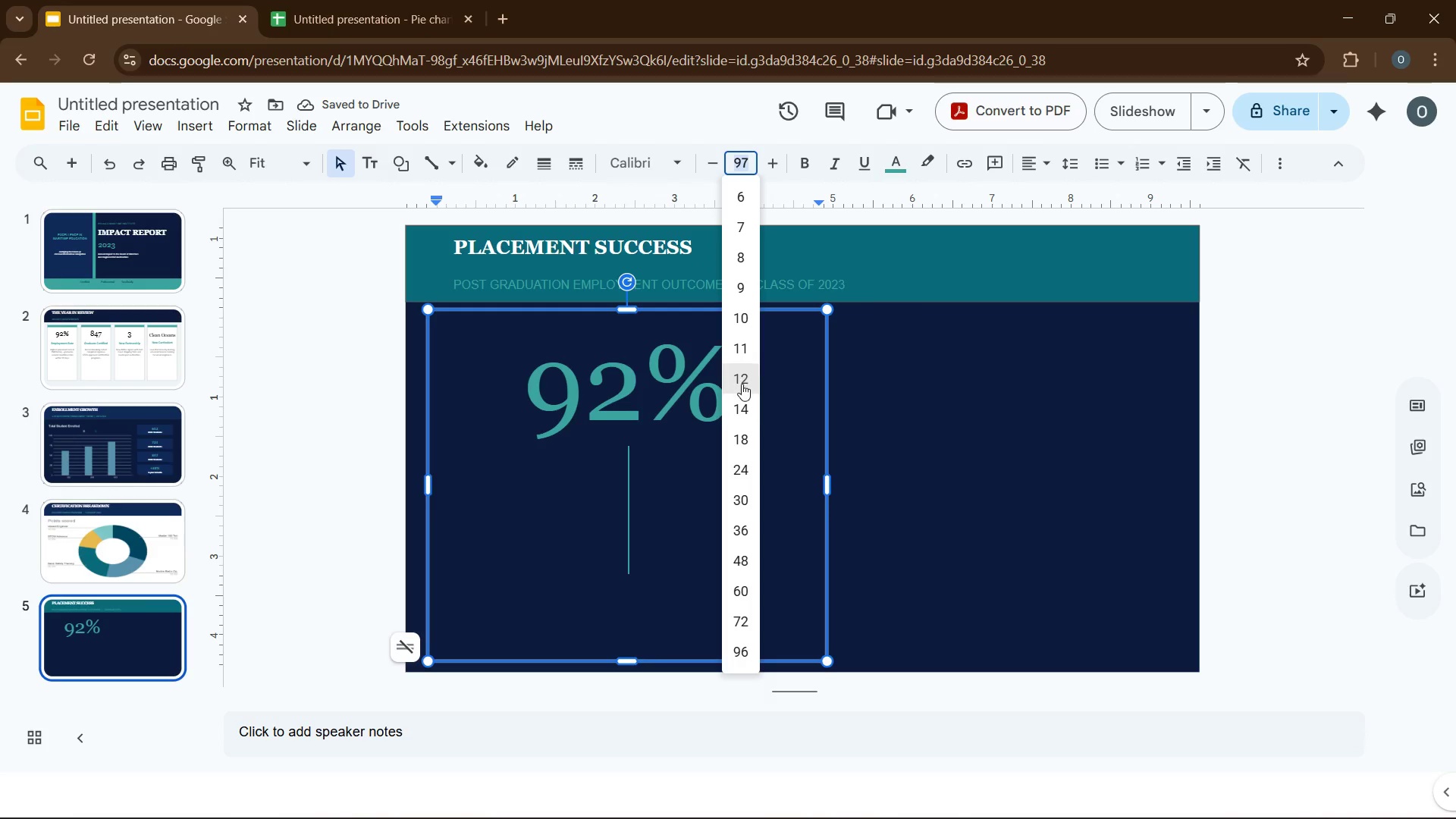 
left_click([742, 398])
 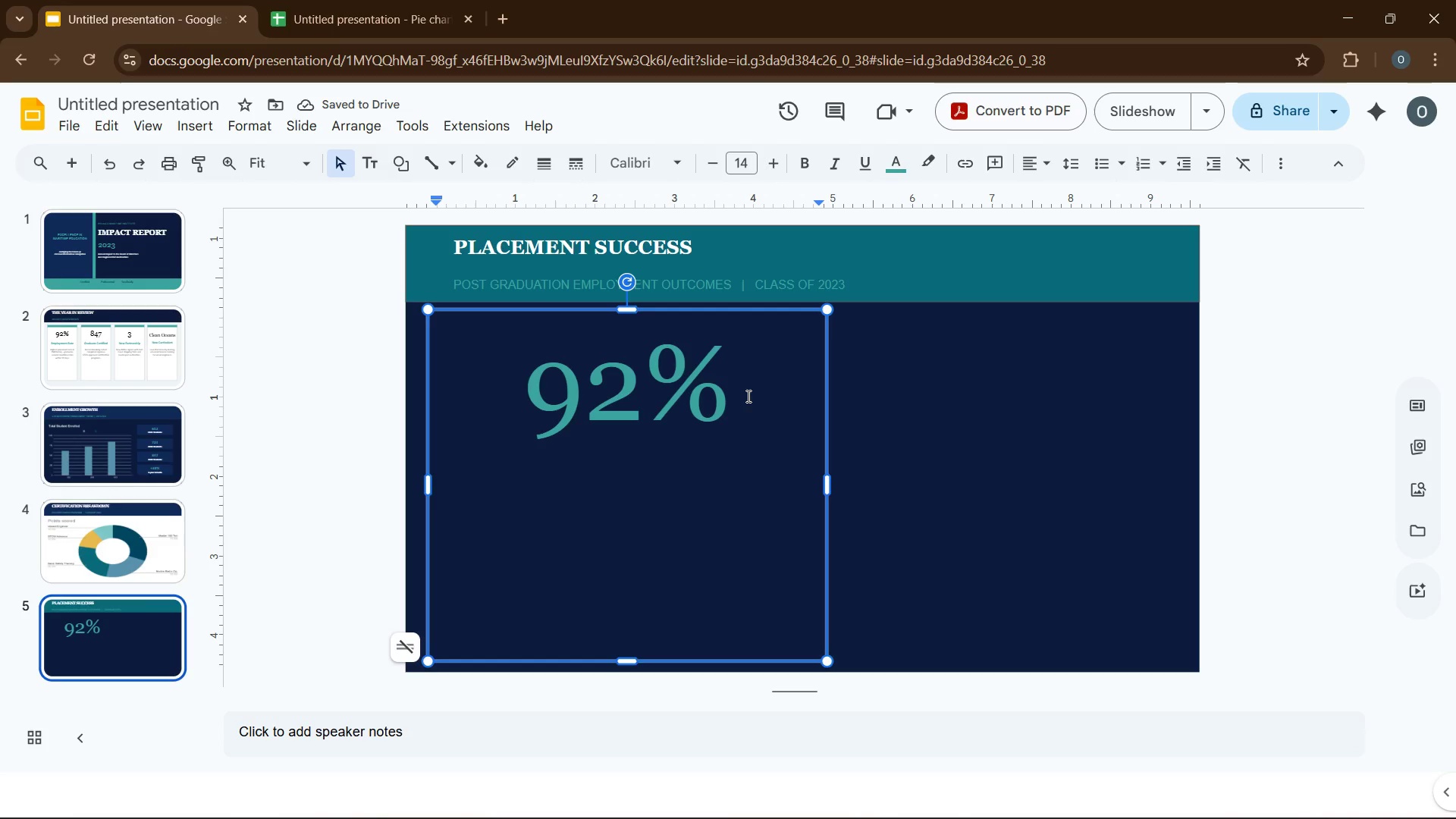 
type(Employment Rate)
 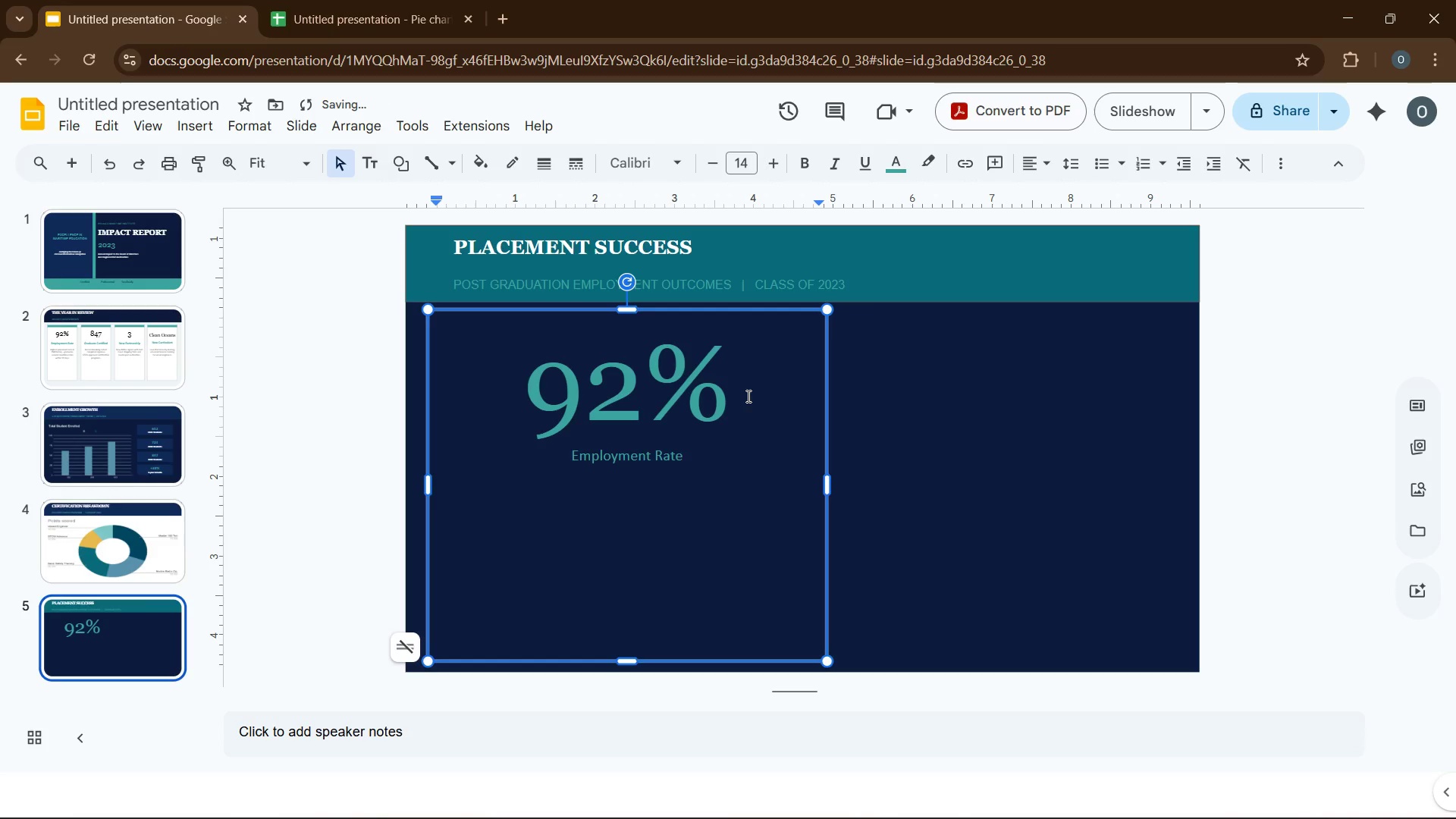 
key(Enter)
 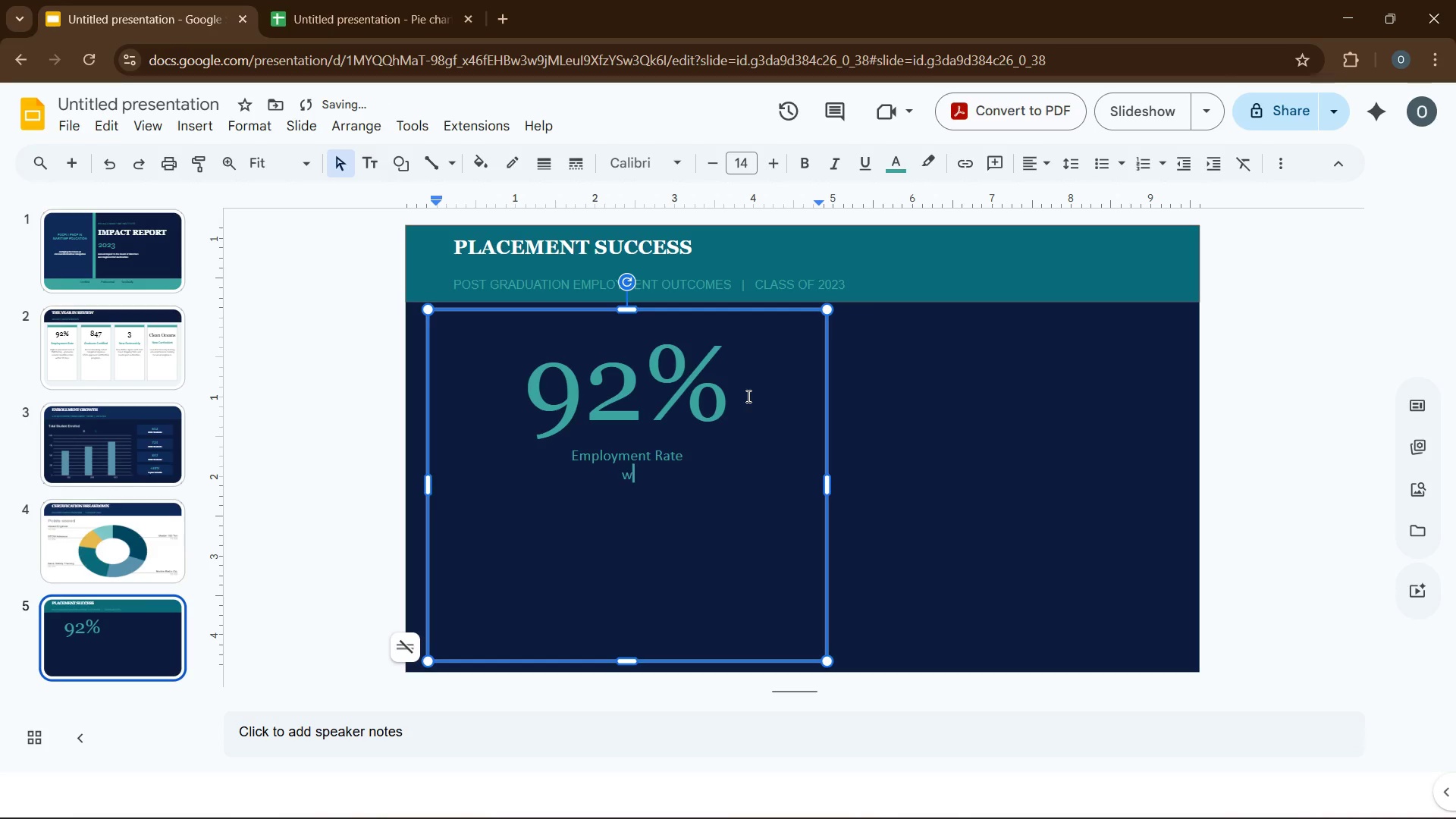 
type(within 90 days)
 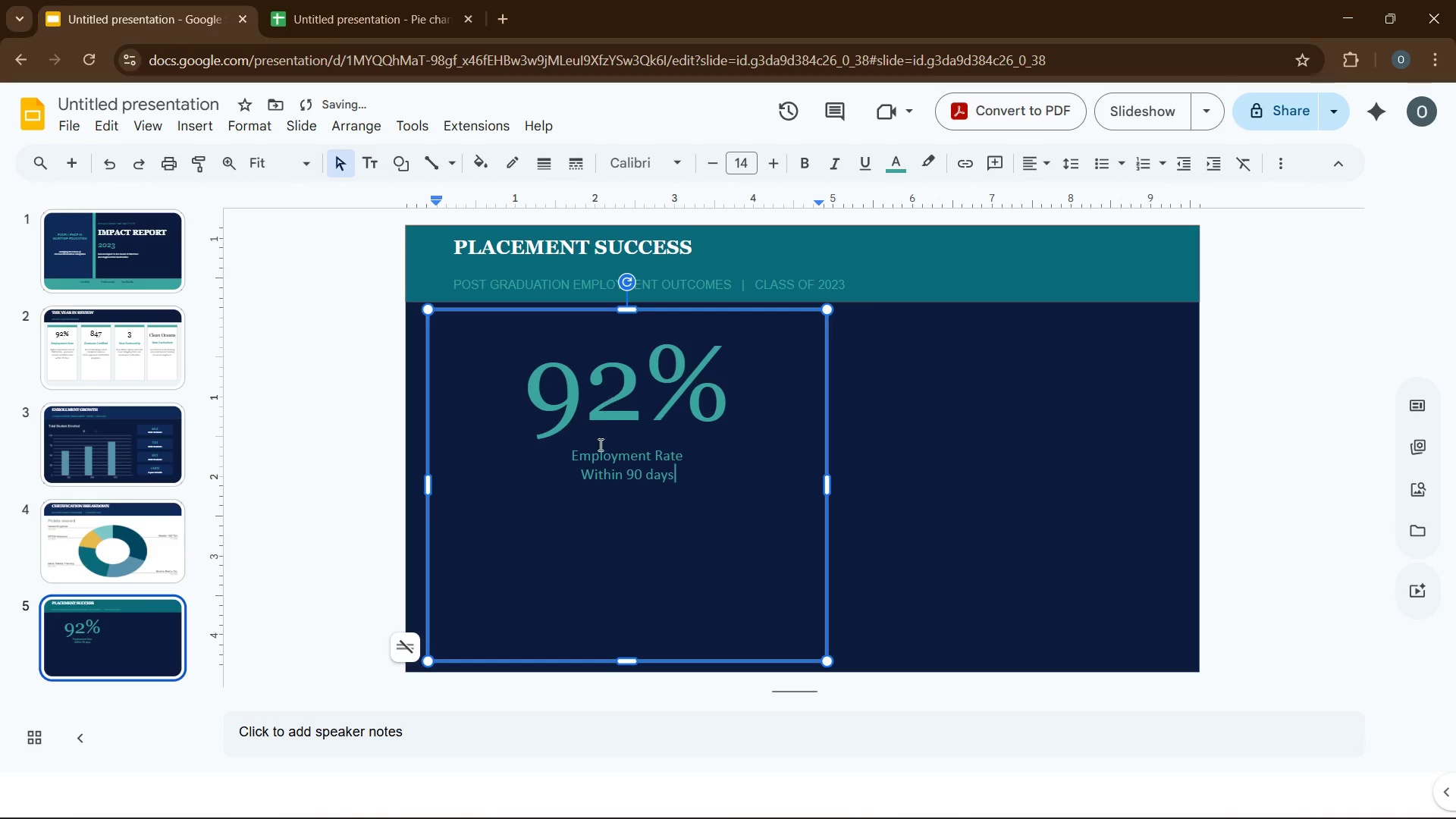 
left_click_drag(start_coordinate=[564, 453], to_coordinate=[676, 478])
 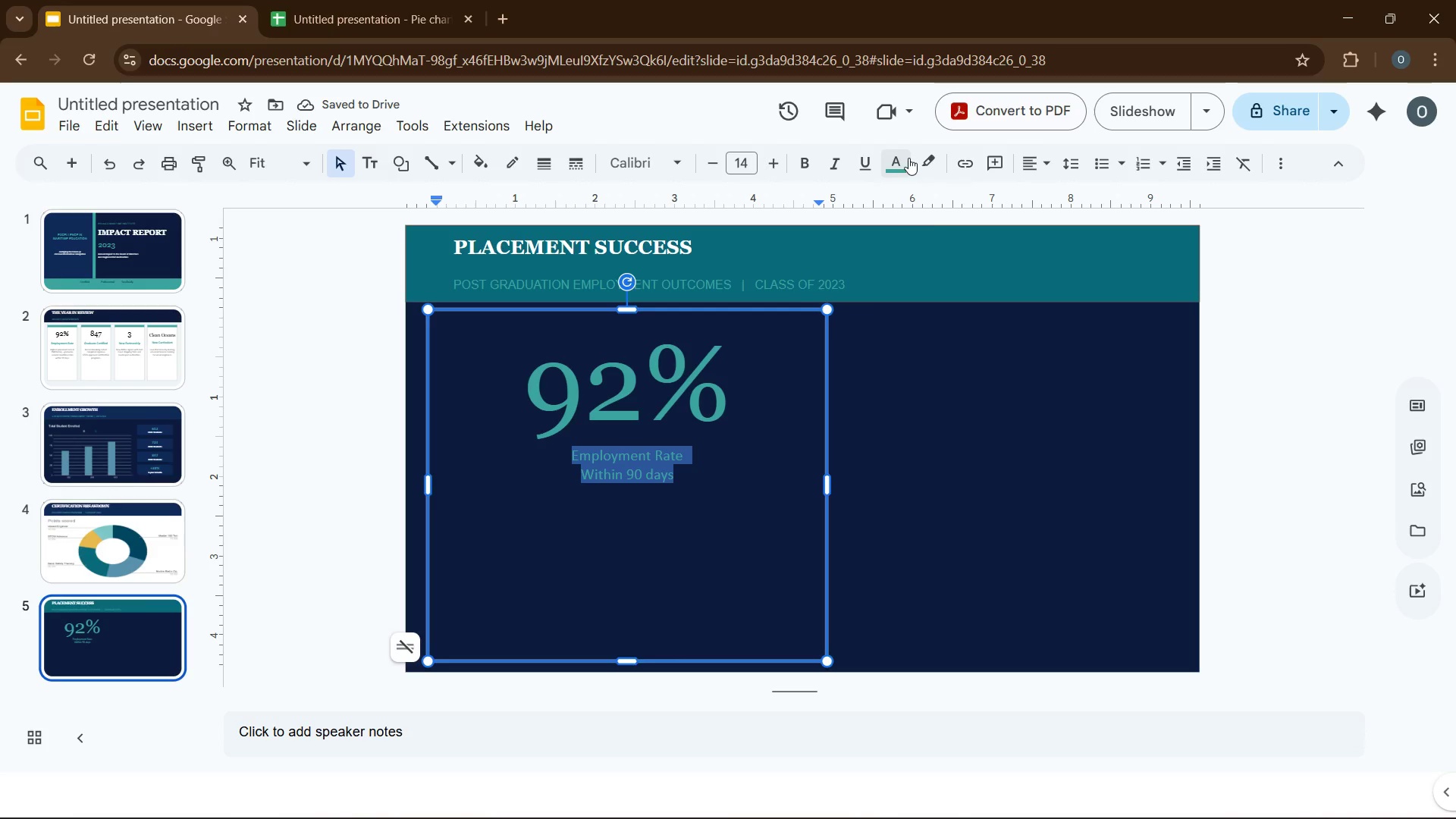 
left_click([900, 168])
 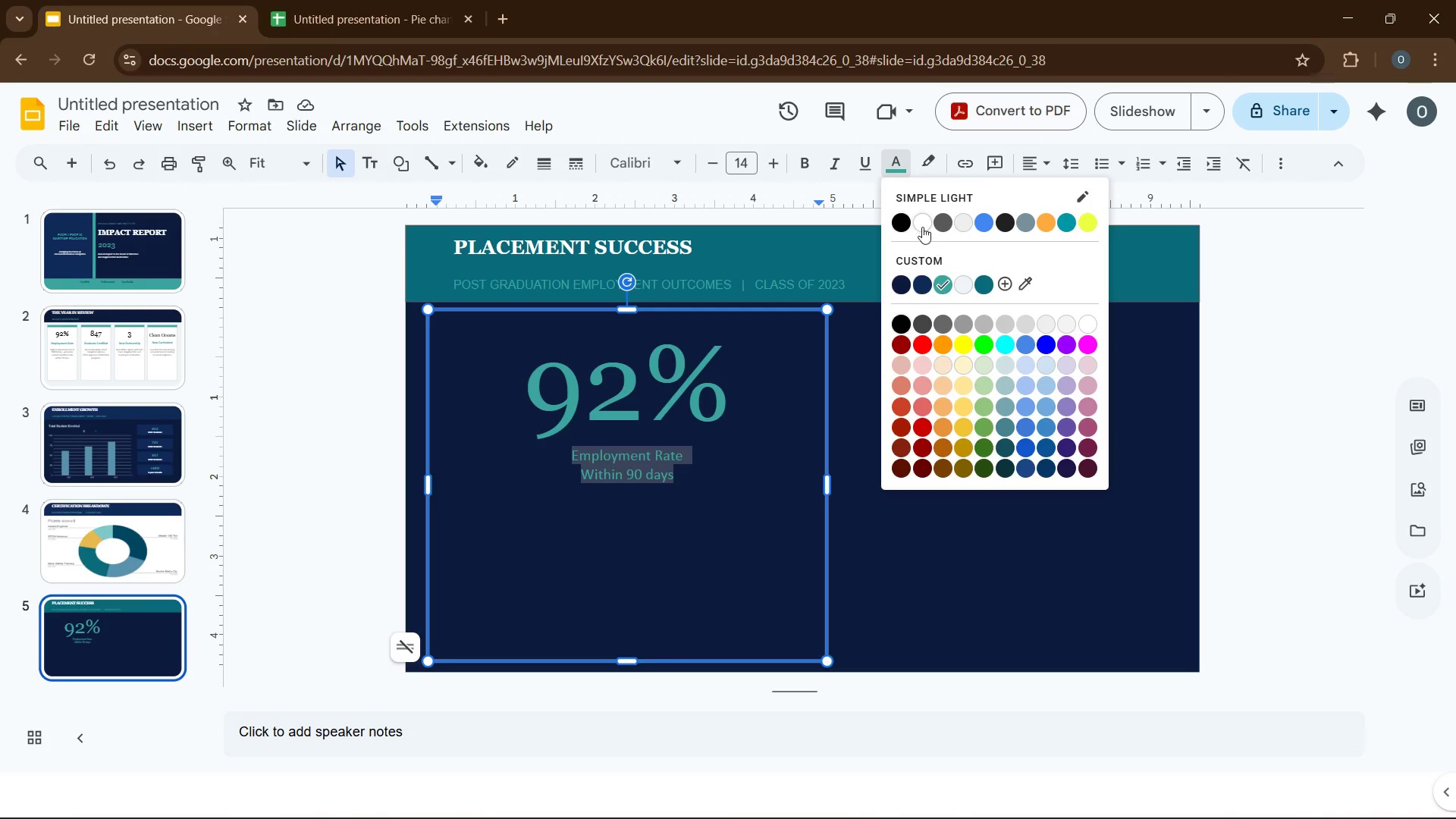 
left_click([922, 226])
 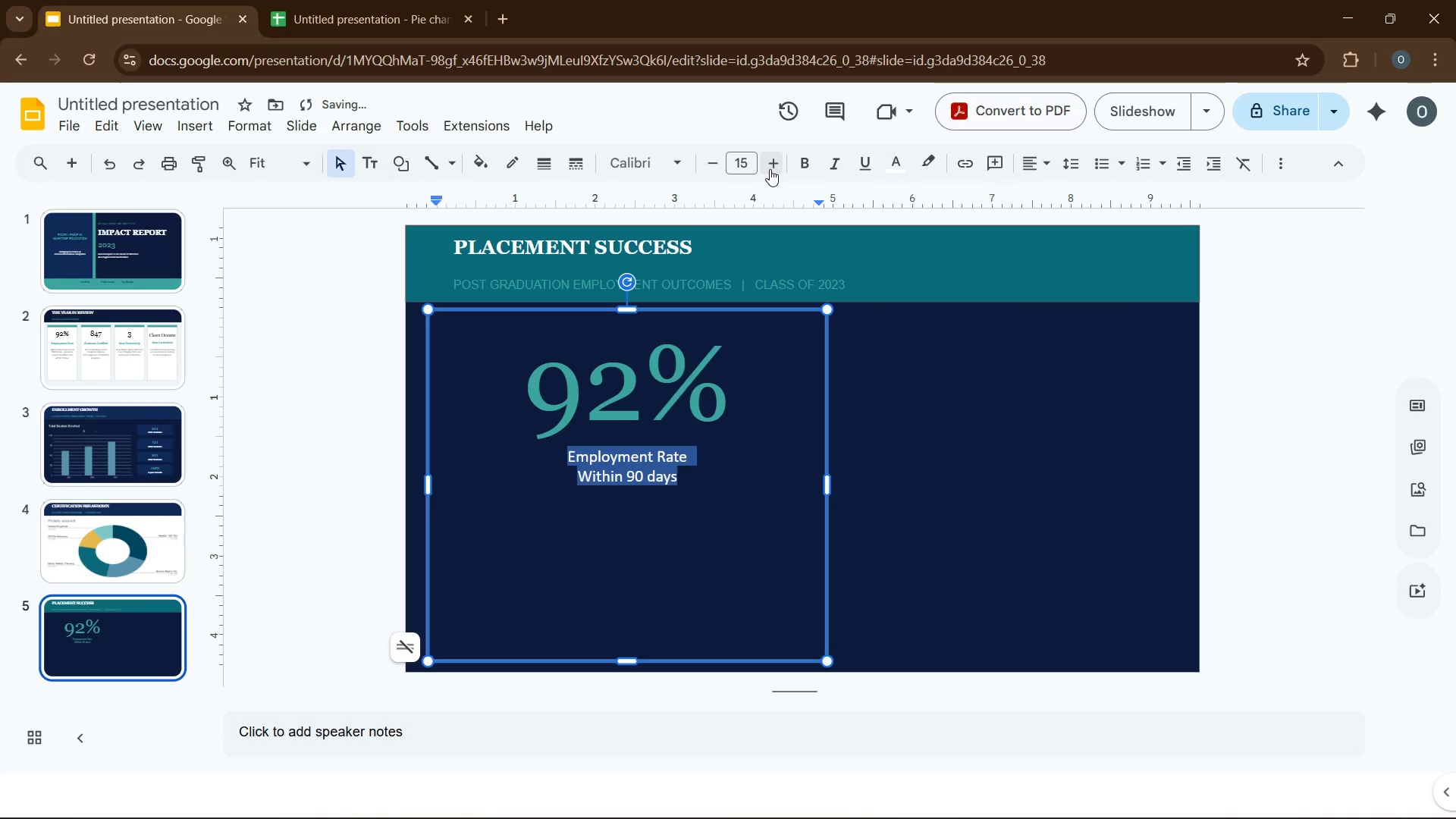 
double_click([770, 169])
 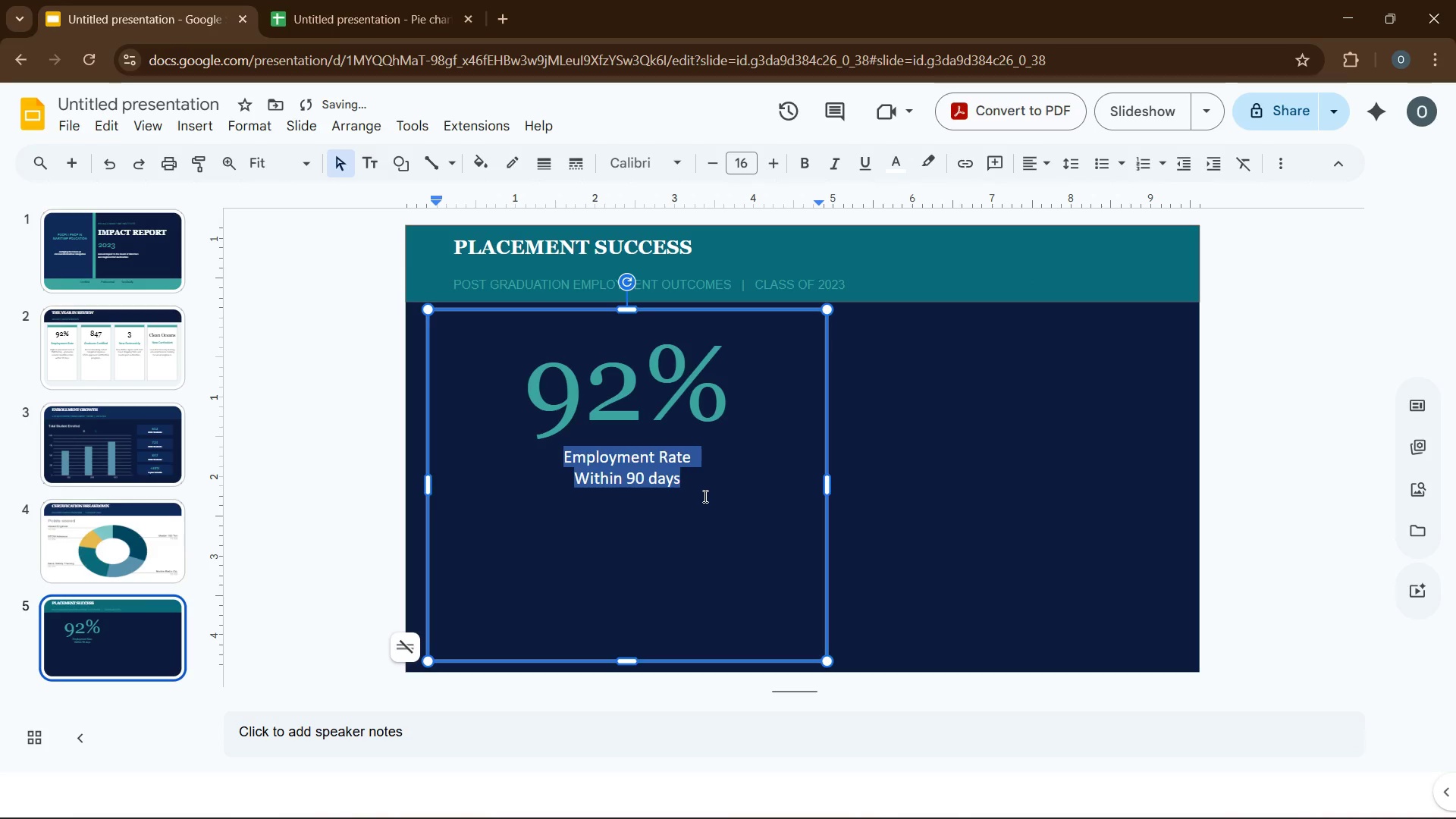 
left_click([704, 496])
 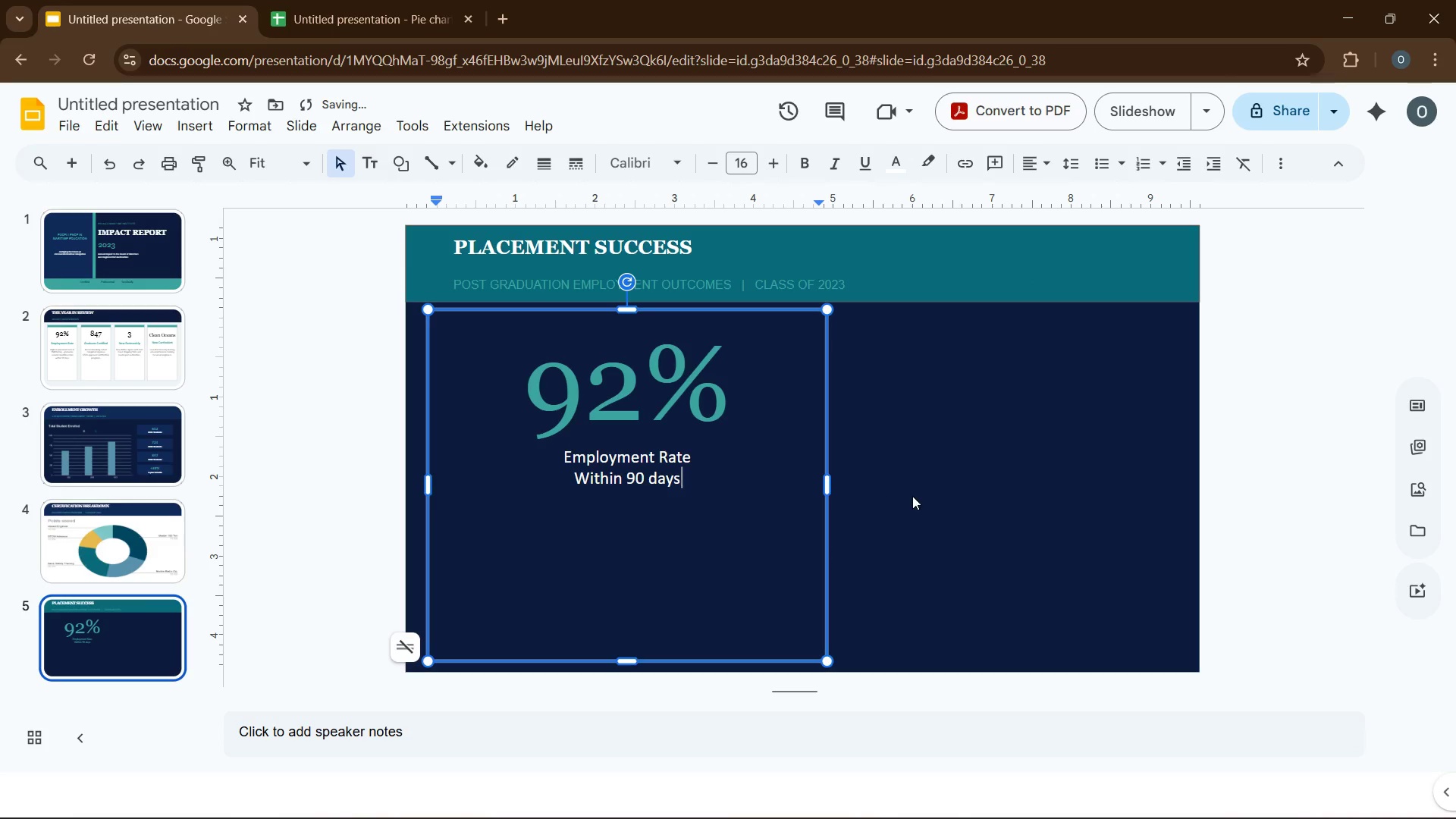 
left_click([912, 496])
 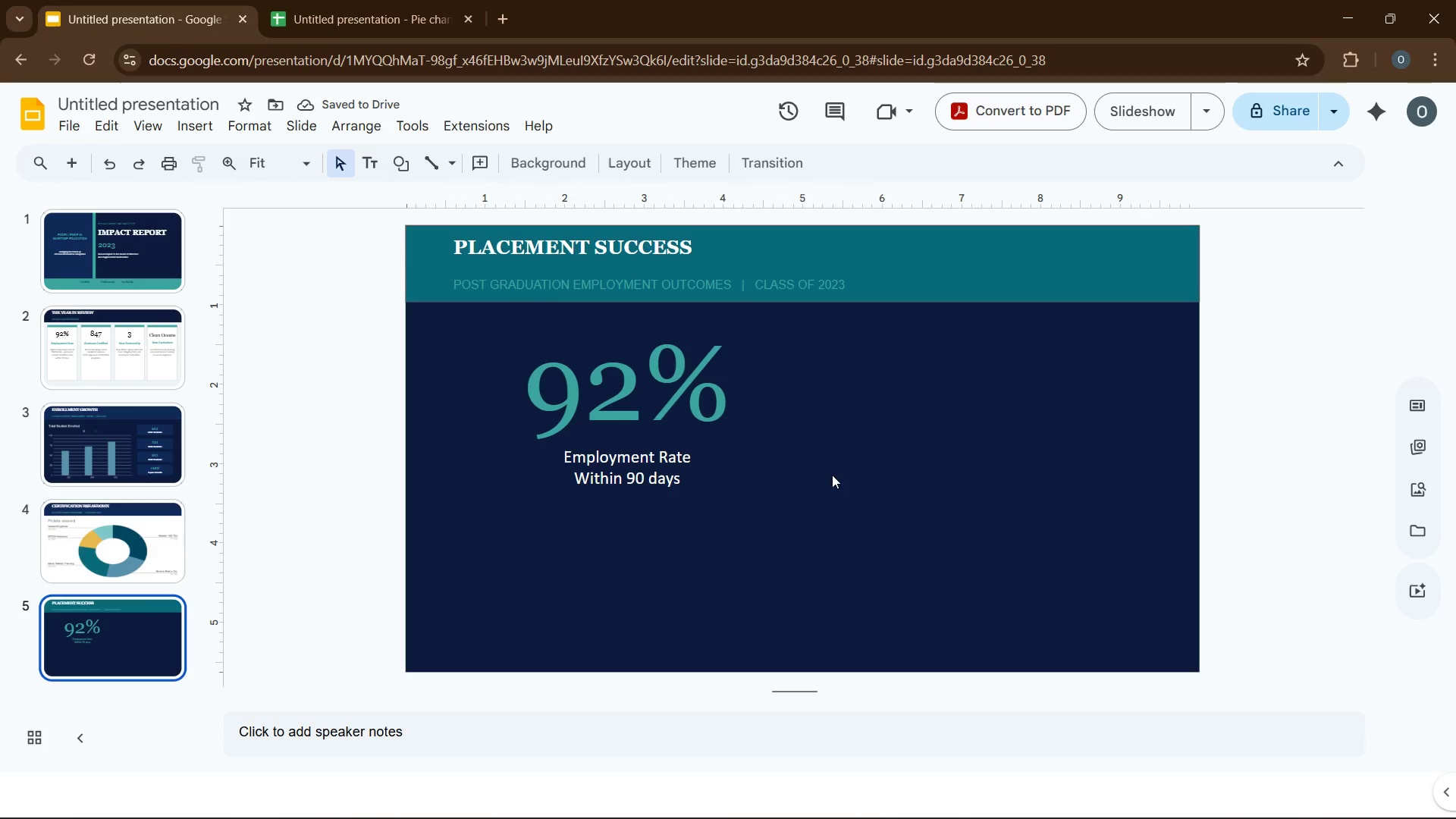 
left_click([748, 463])
 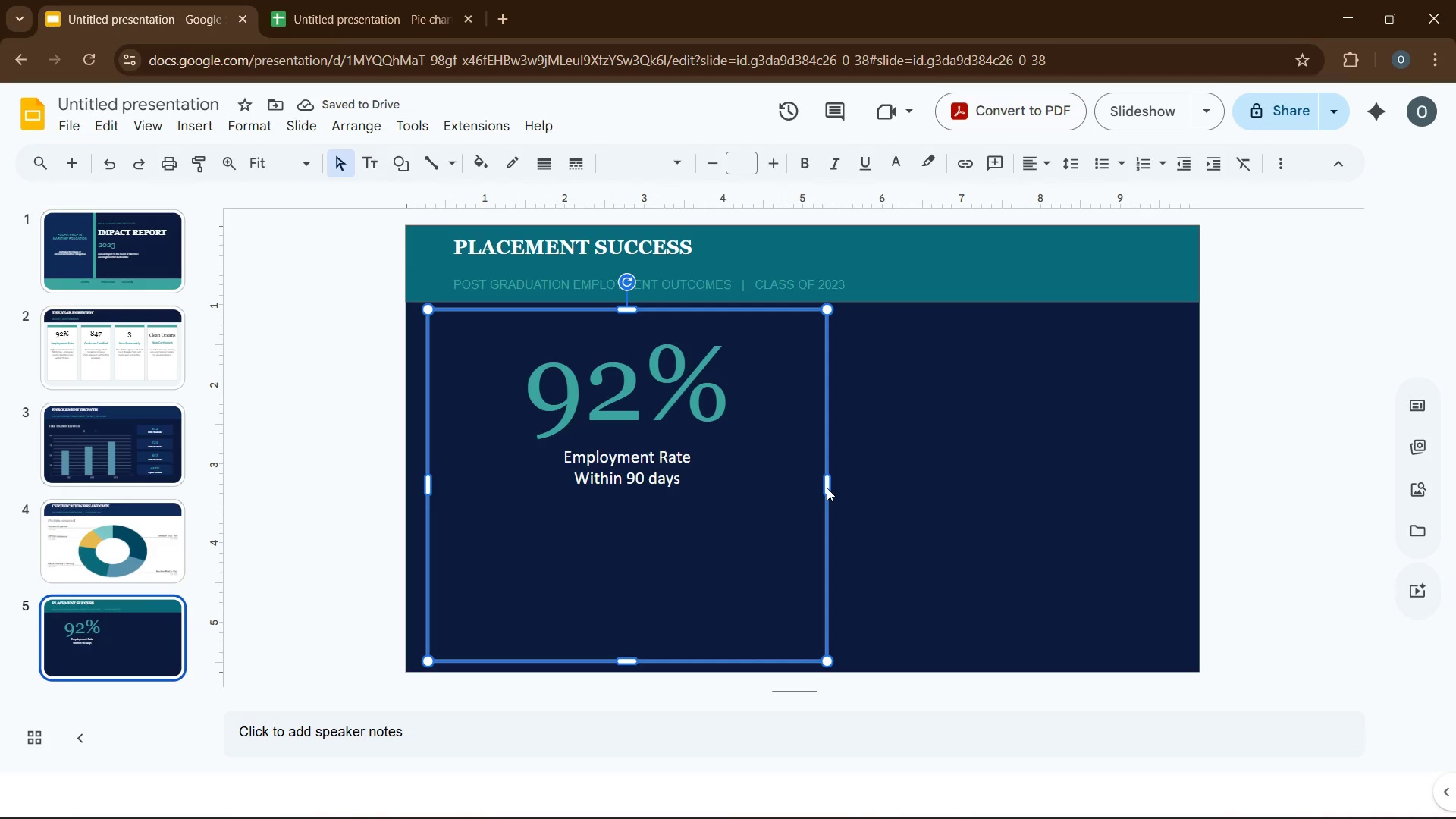 
left_click([827, 488])
 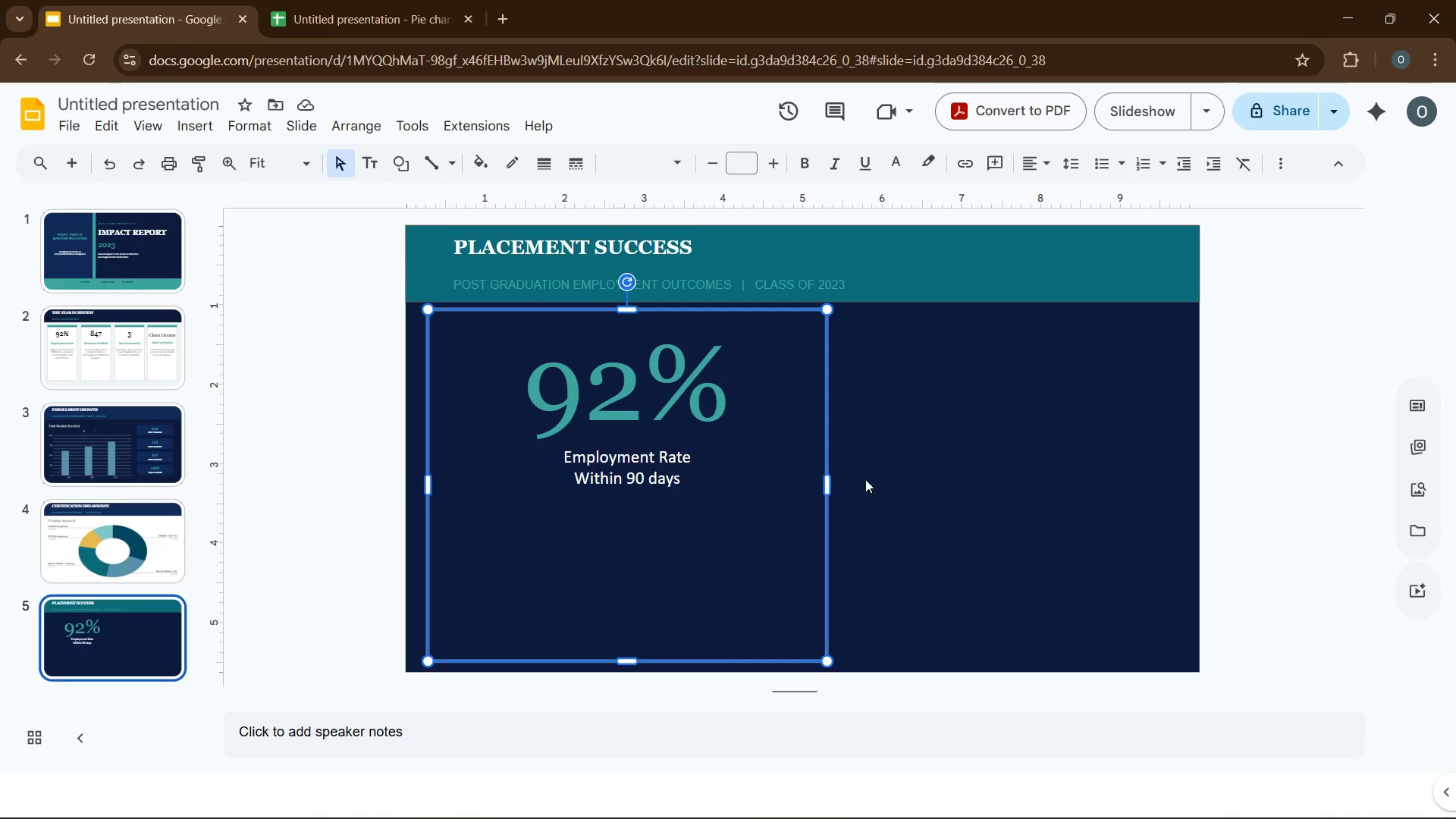 
left_click_drag(start_coordinate=[825, 482], to_coordinate=[808, 482])
 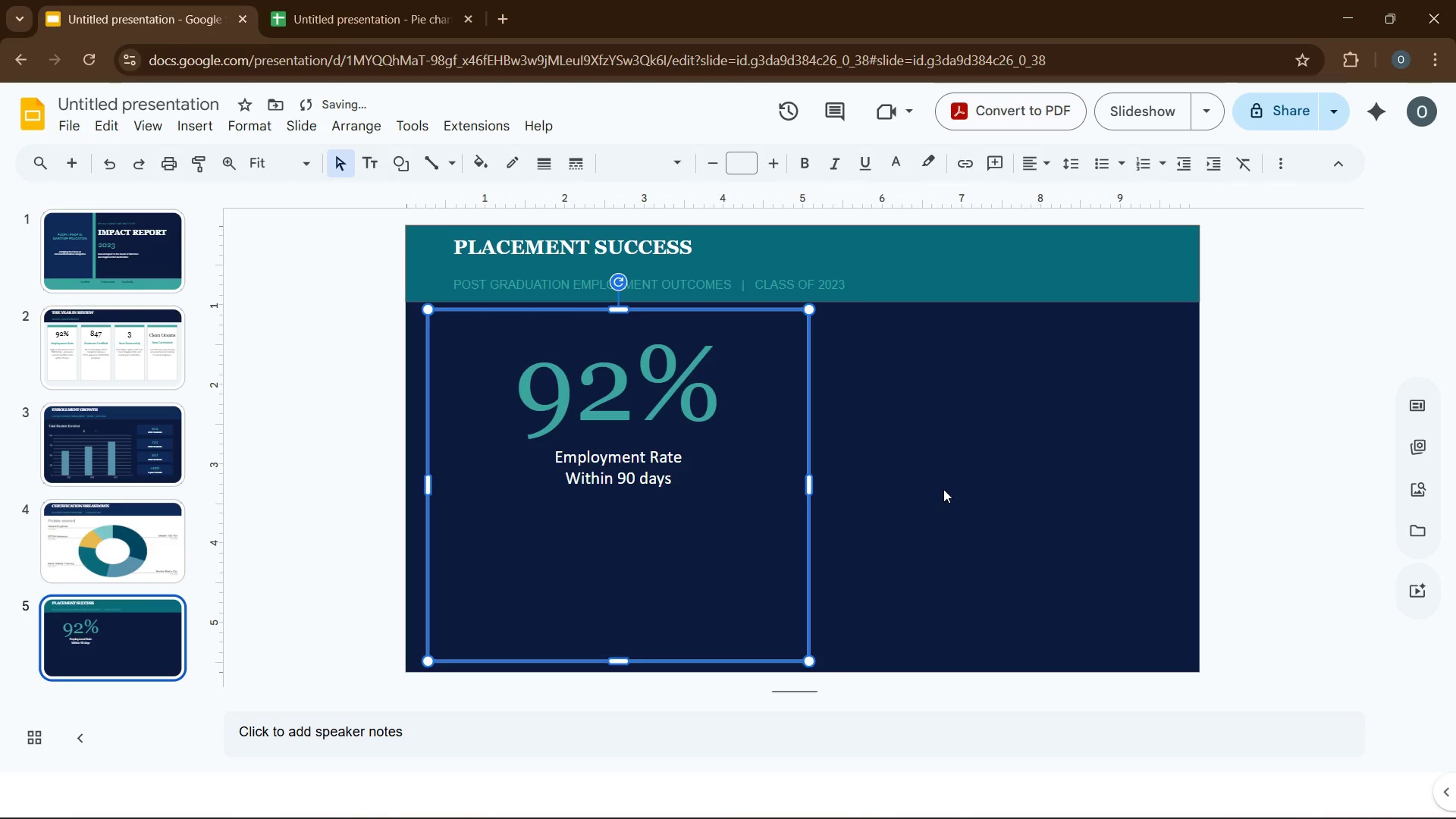 
left_click([943, 489])
 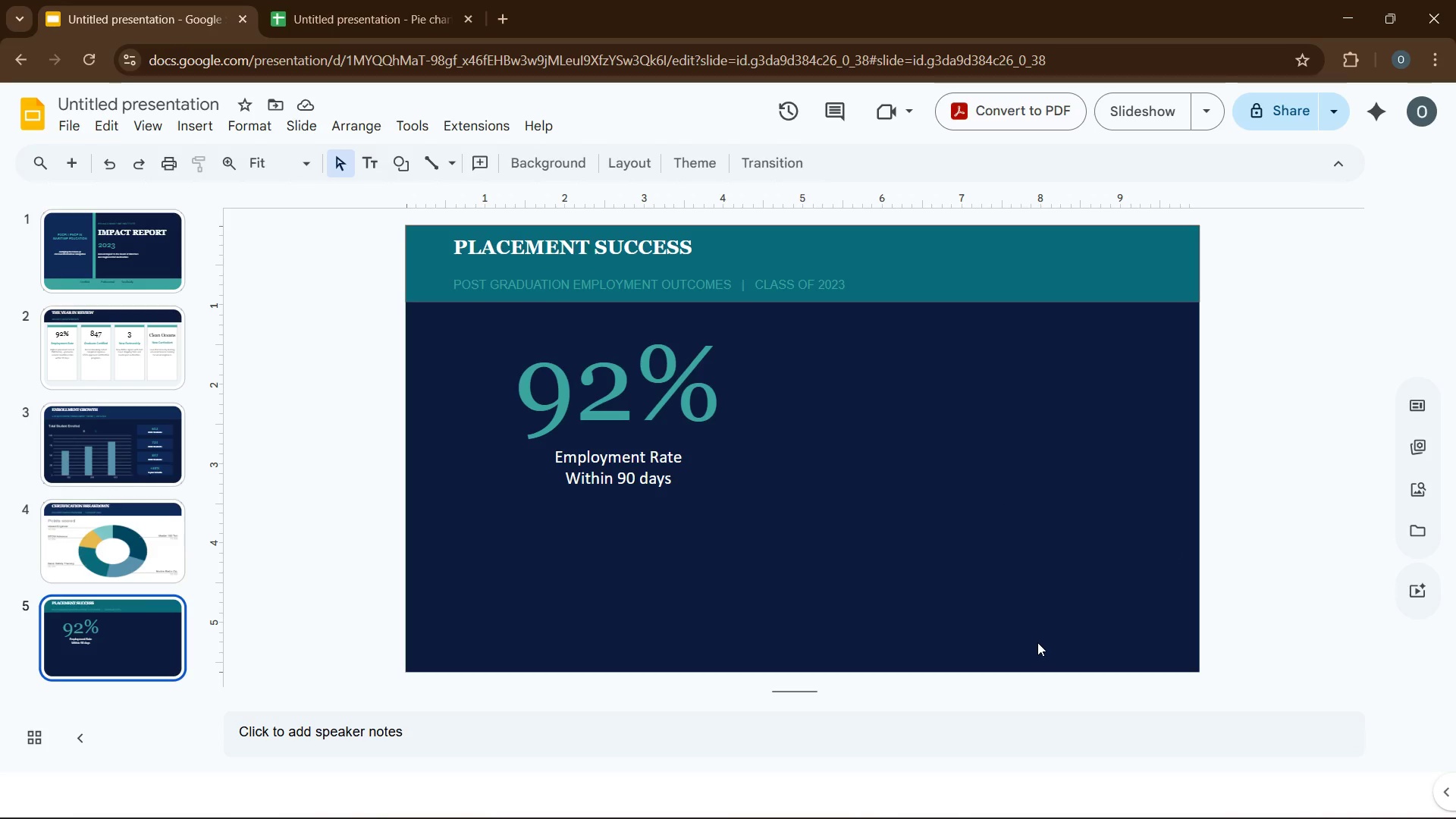 
wait(20.84)
 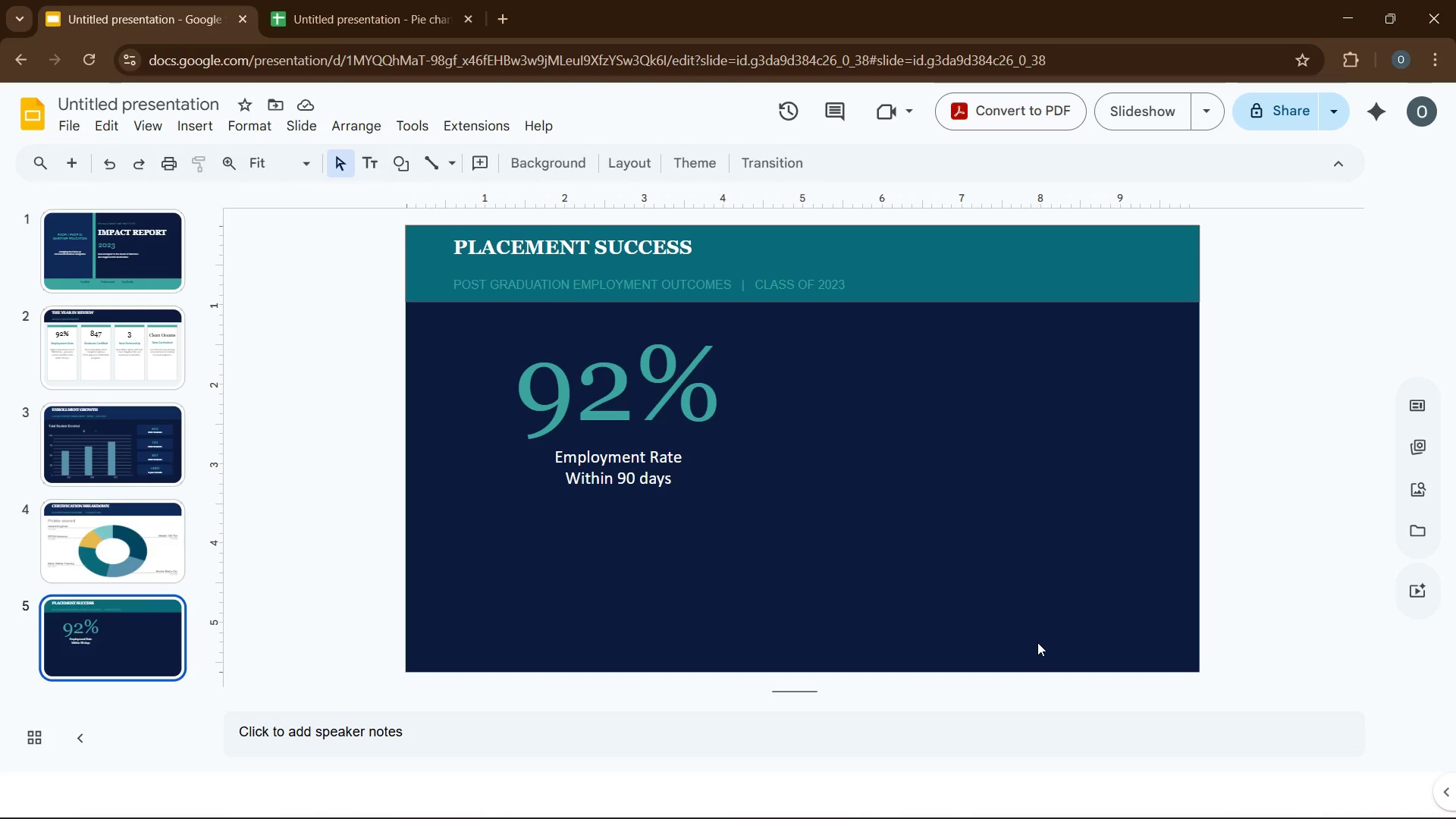 
left_click([200, 130])
 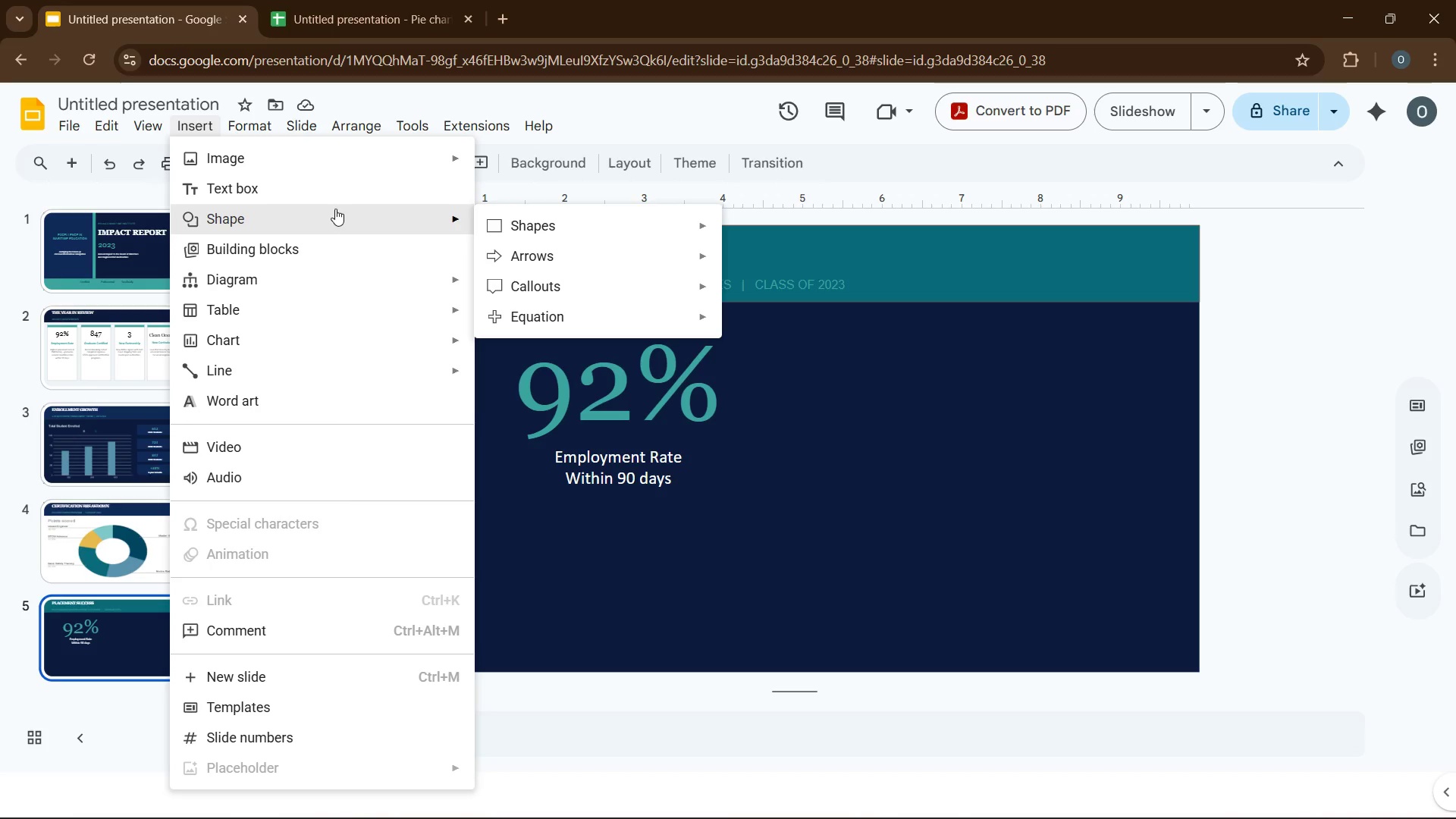 
left_click([529, 225])
 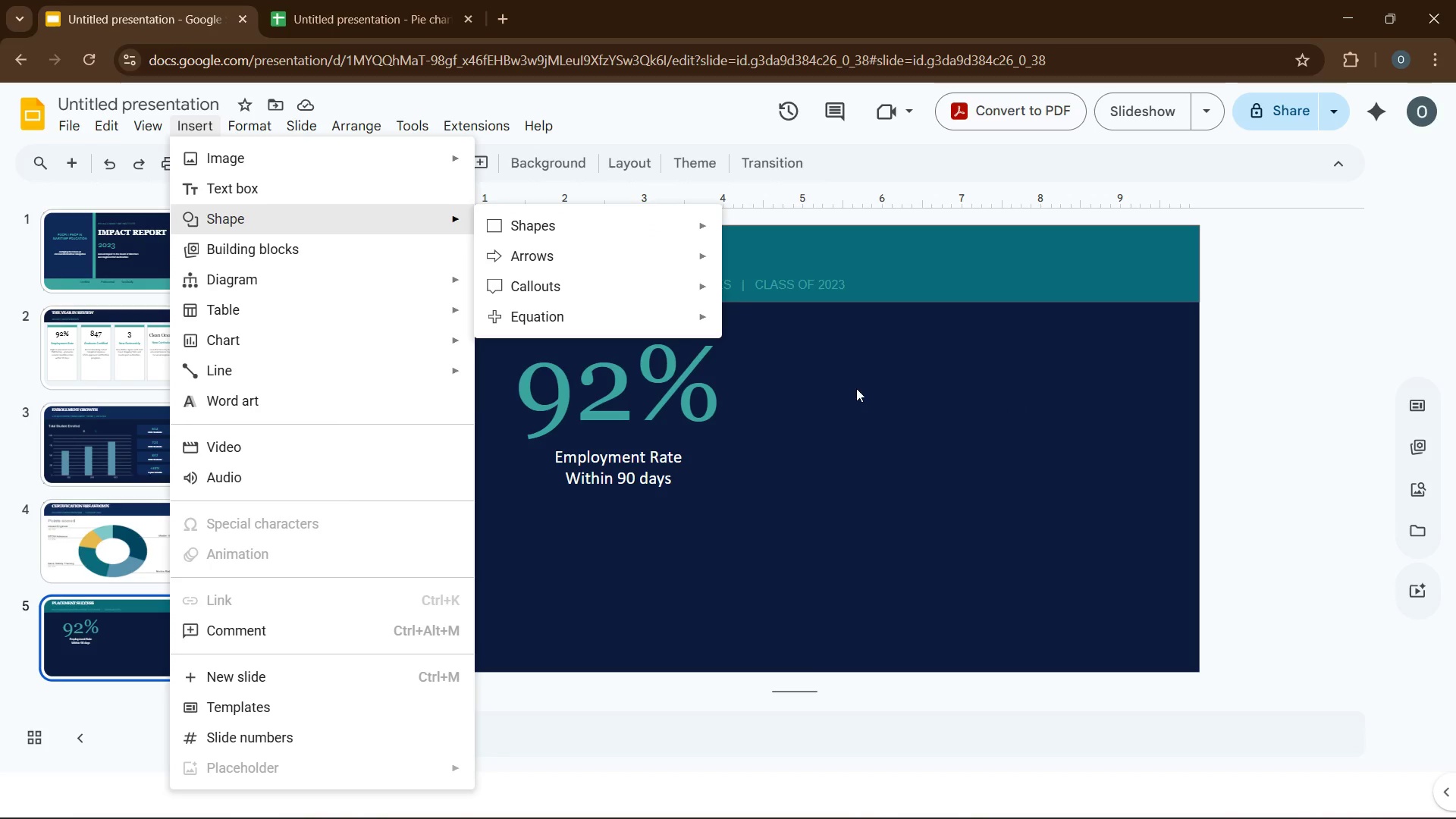 
left_click_drag(start_coordinate=[877, 329], to_coordinate=[1105, 393])
 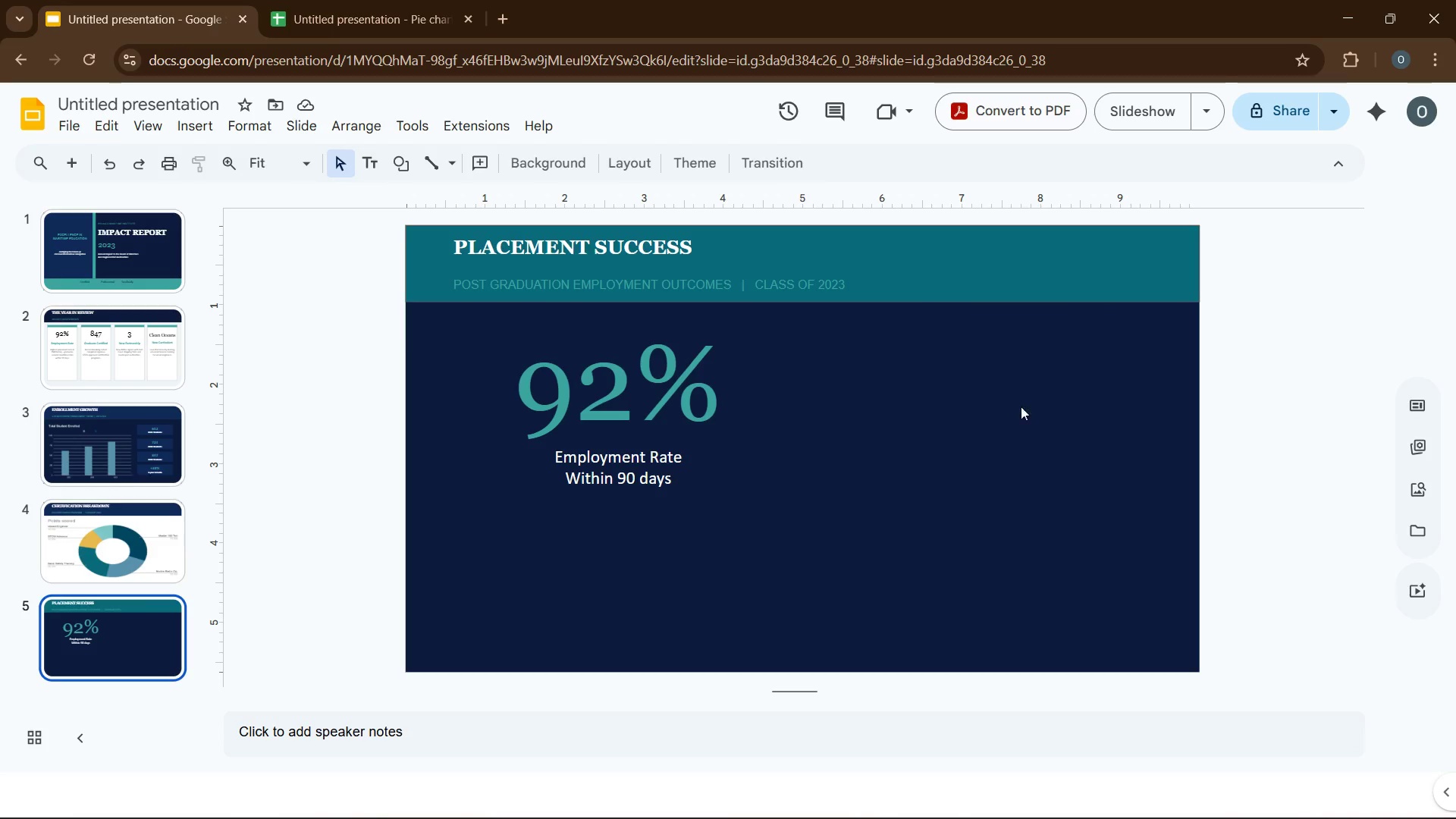 
left_click([950, 359])
 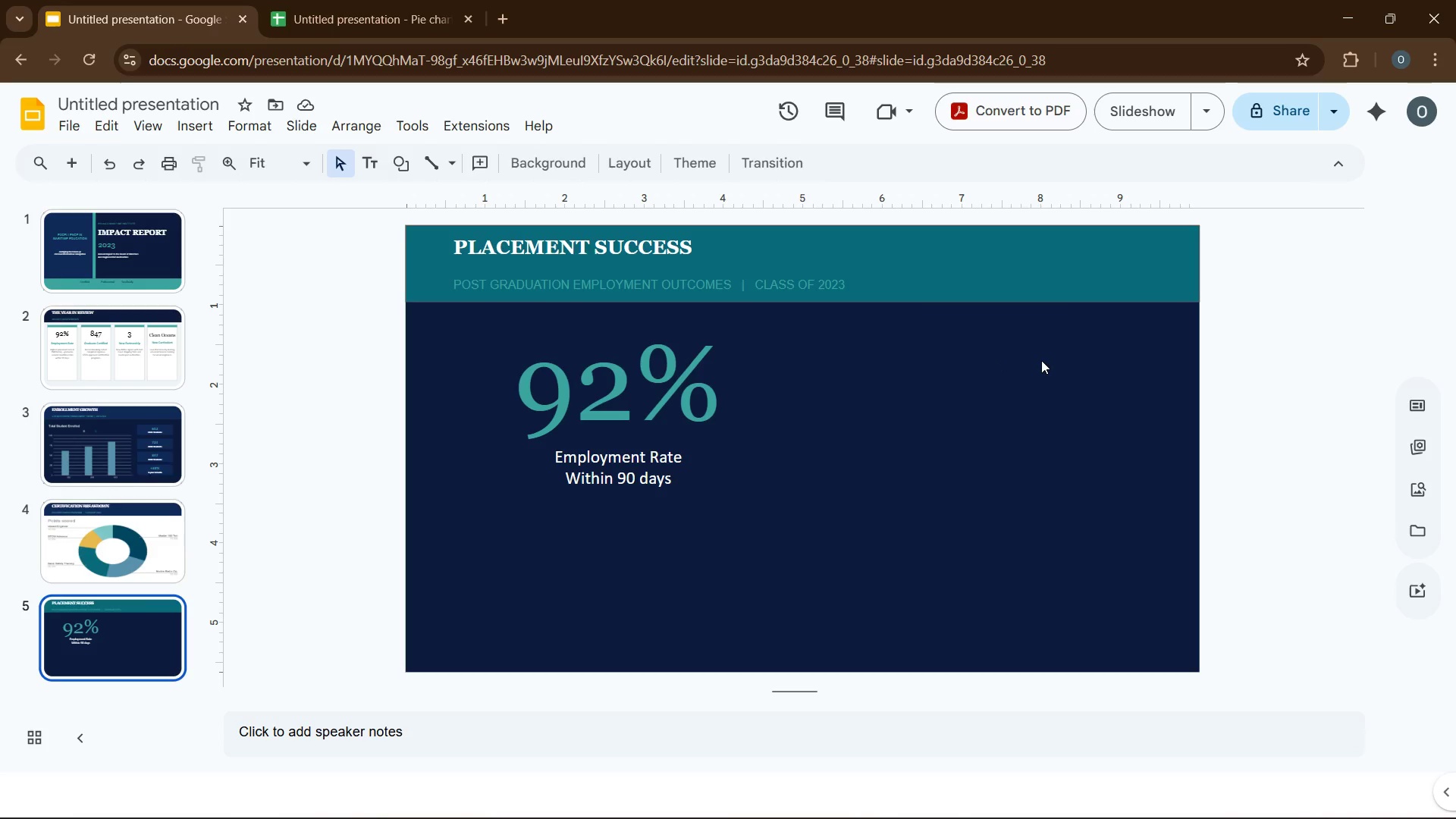 
left_click([1044, 360])
 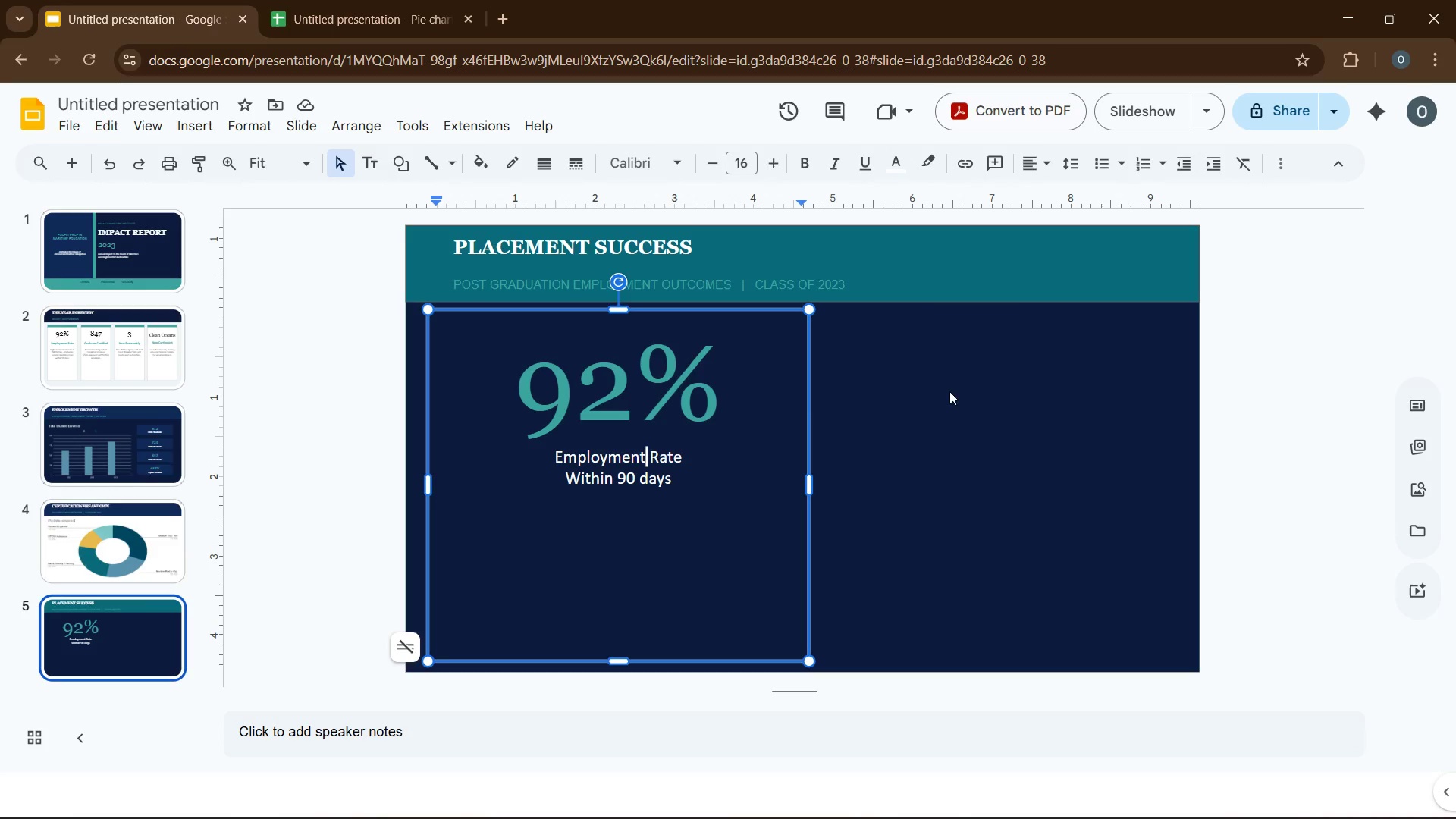 
double_click([1052, 413])
 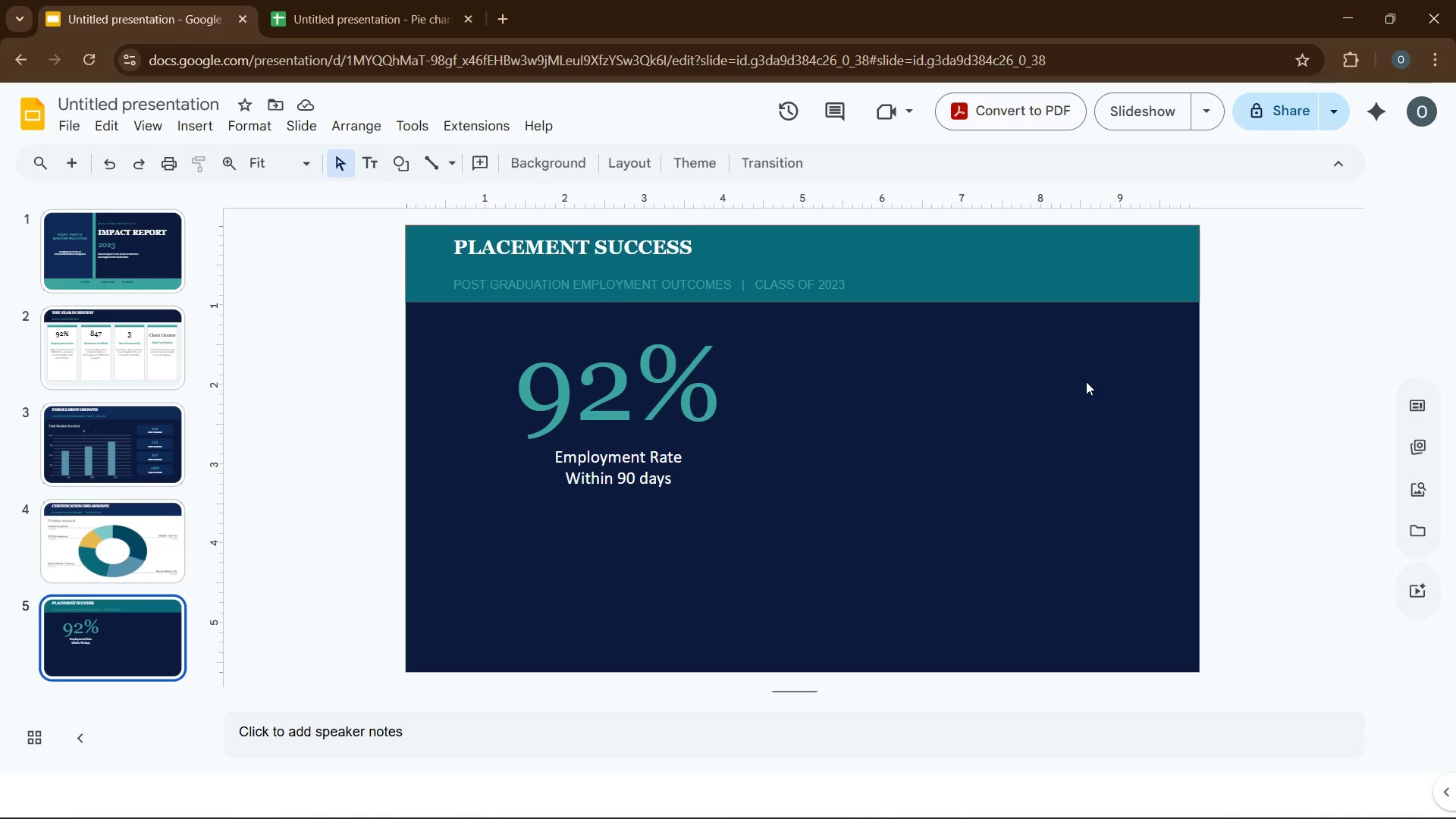 
triple_click([1086, 381])
 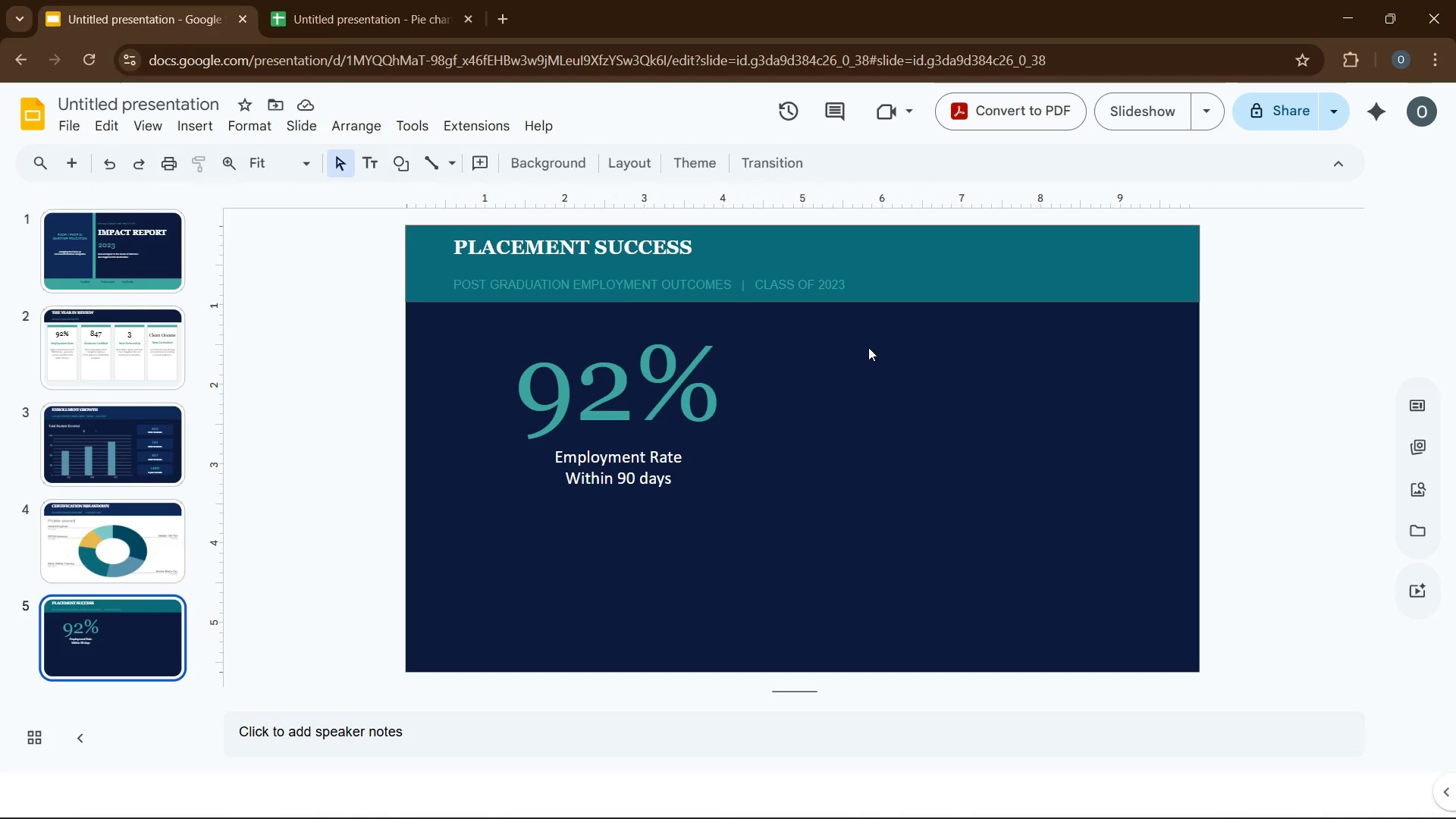 
double_click([871, 348])
 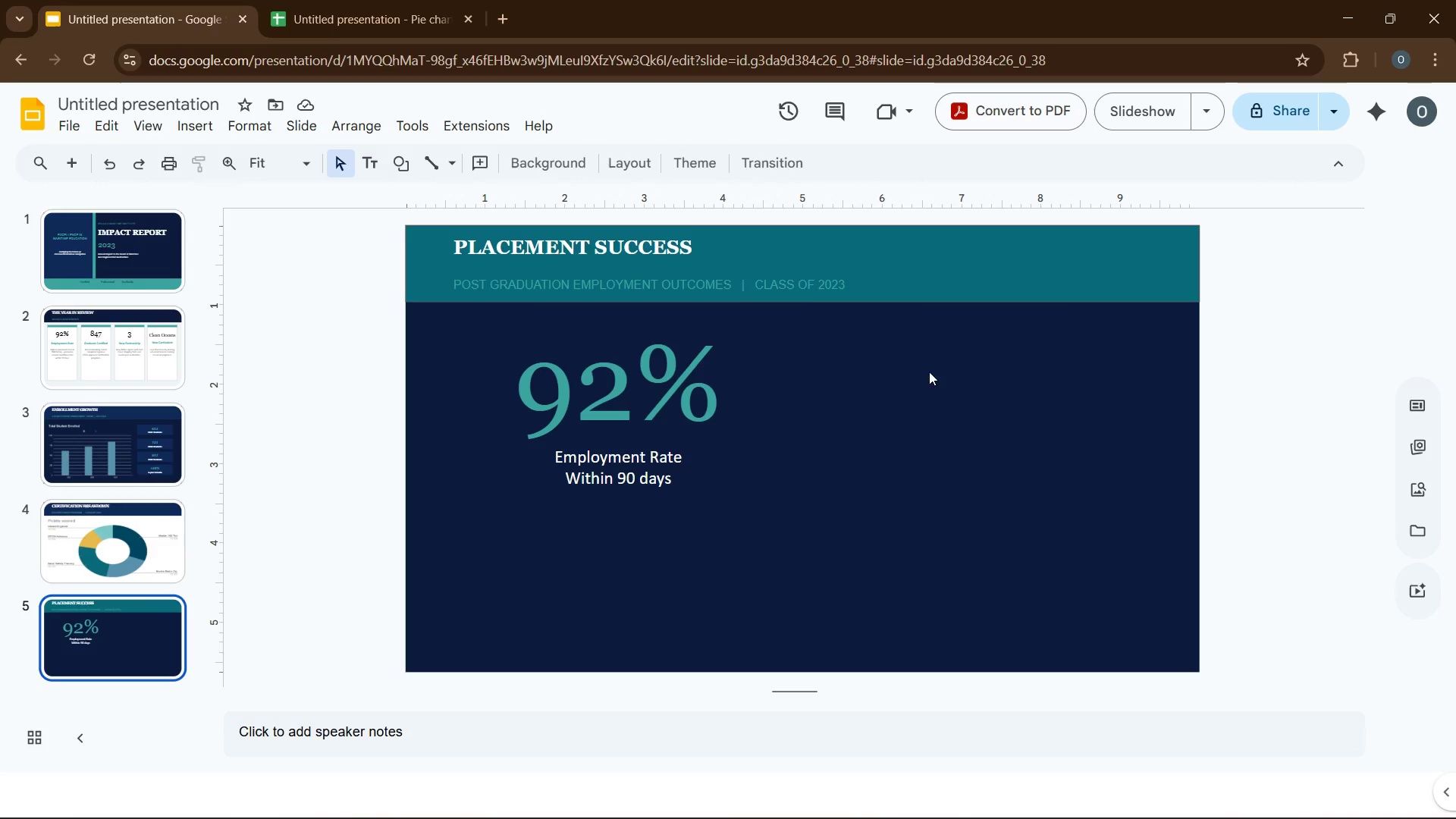 
left_click_drag(start_coordinate=[926, 370], to_coordinate=[954, 374])
 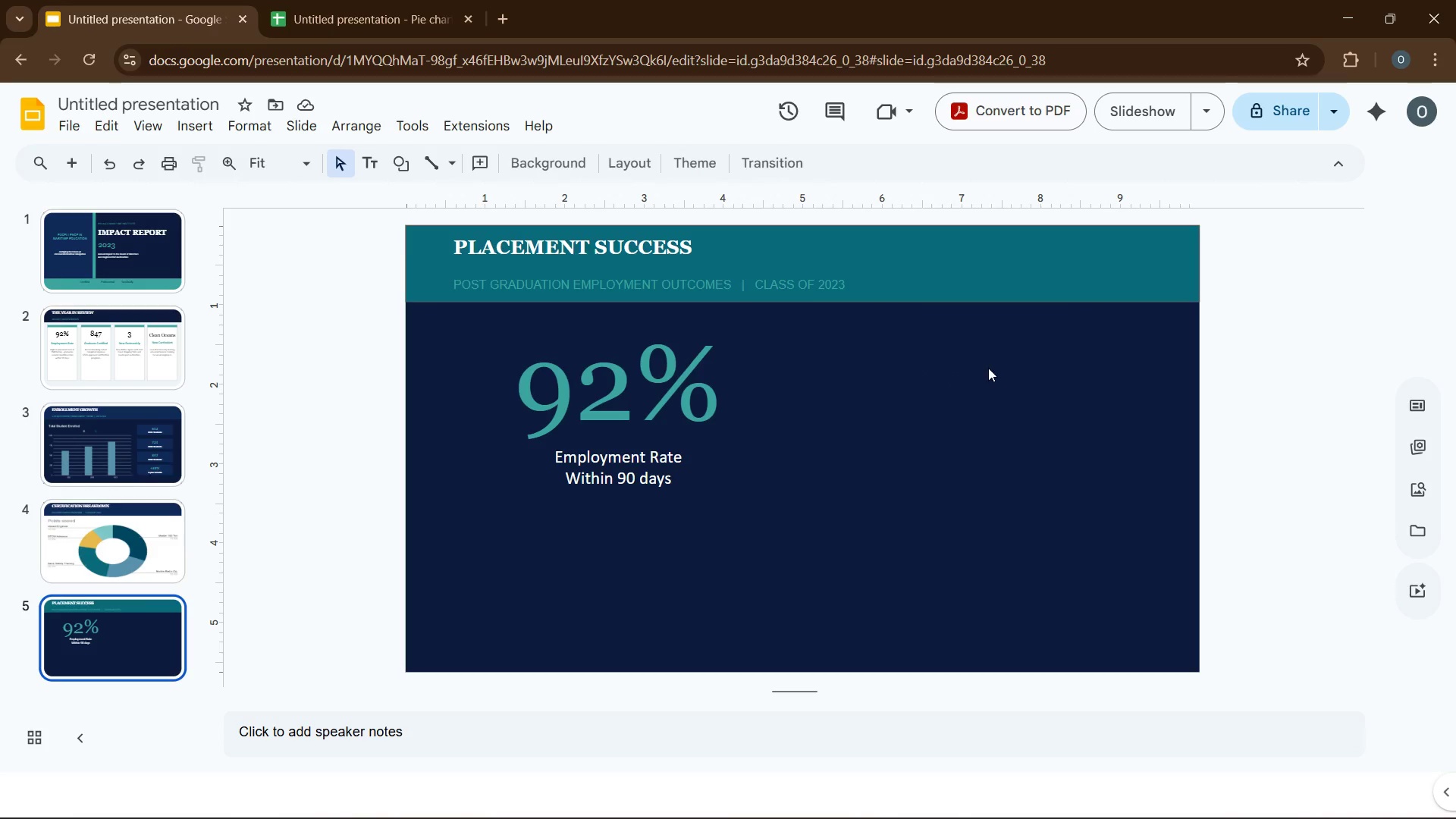 
triple_click([988, 368])
 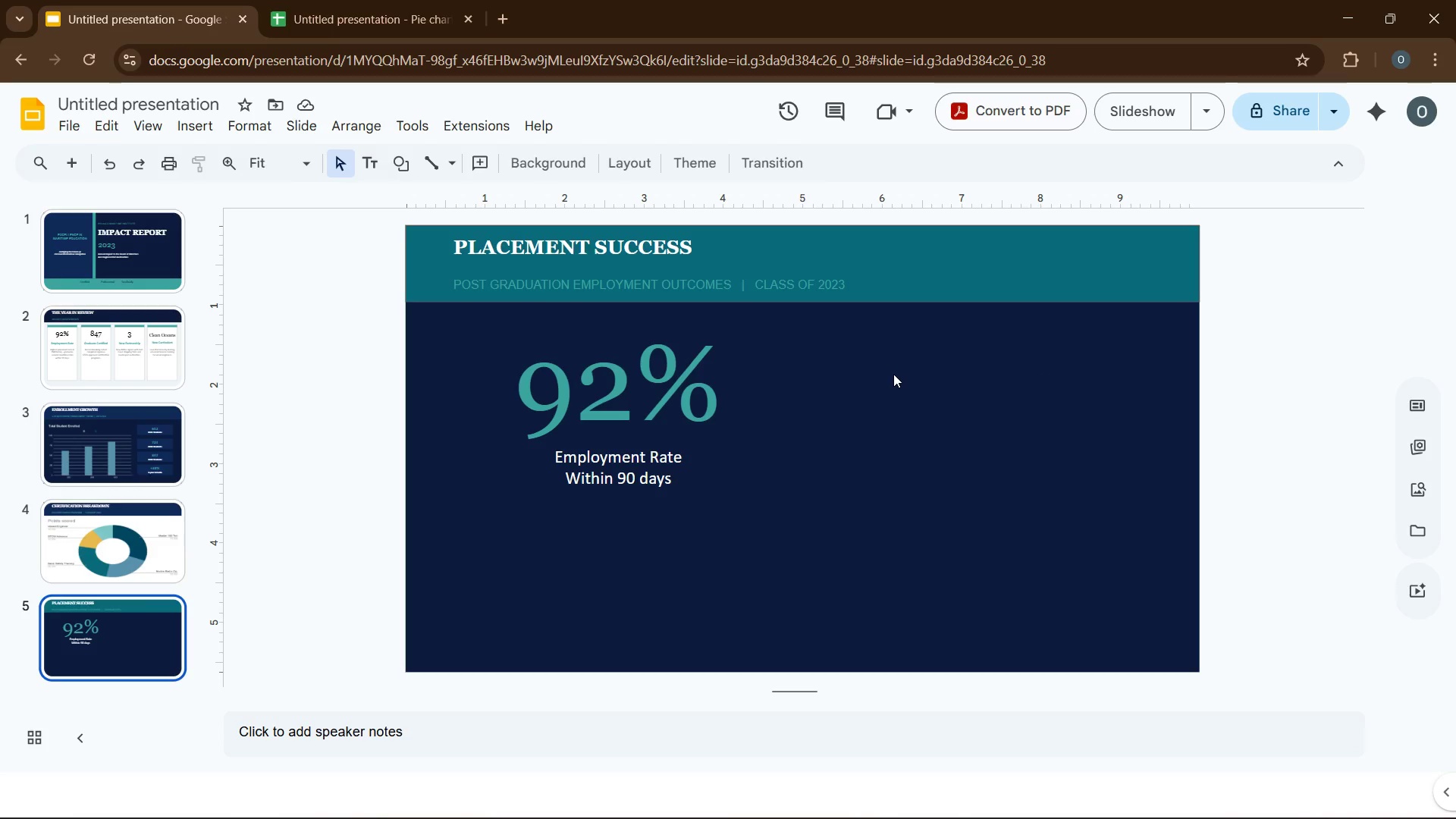 
left_click([893, 374])
 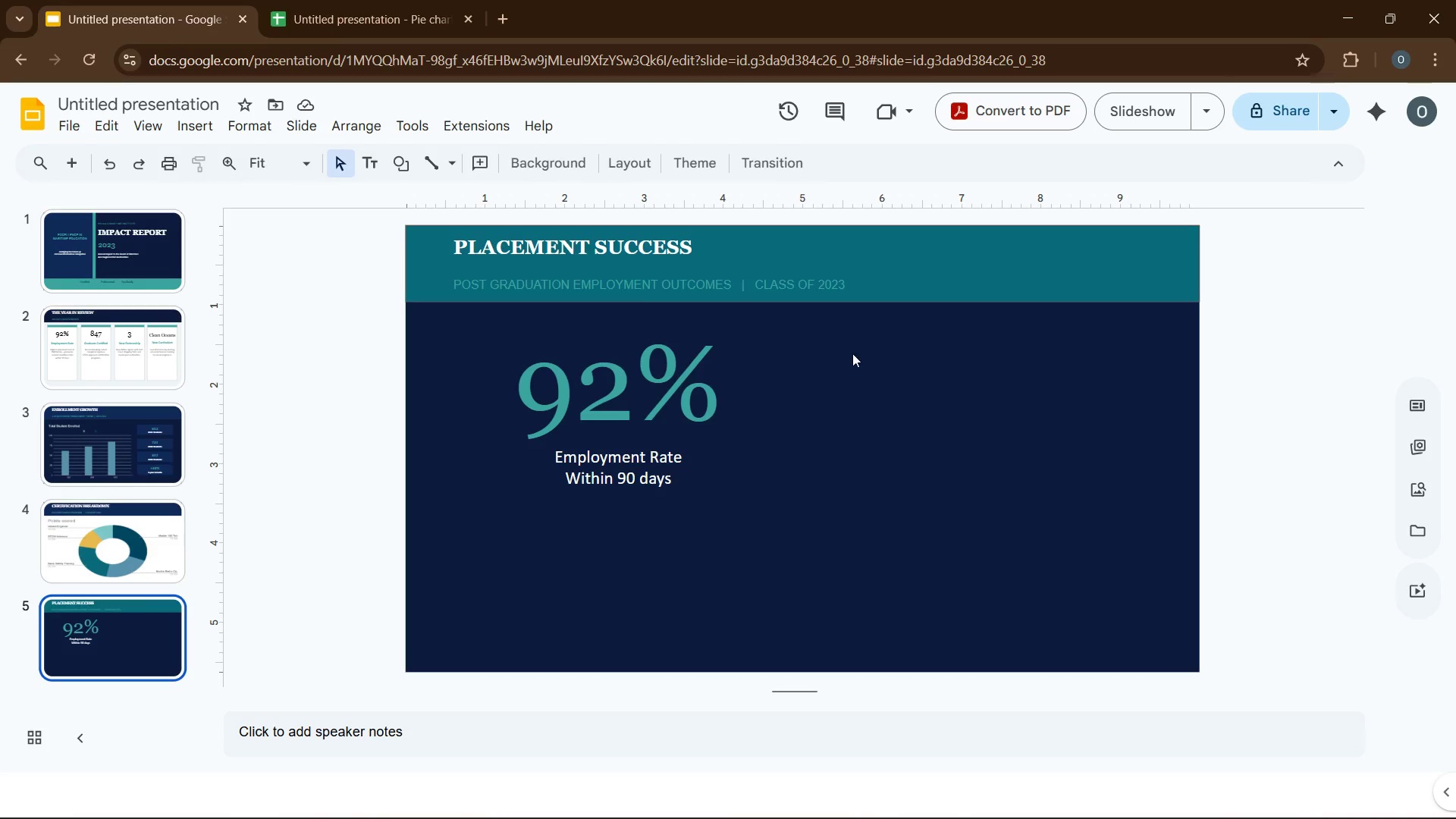 
left_click_drag(start_coordinate=[854, 352], to_coordinate=[1144, 426])
 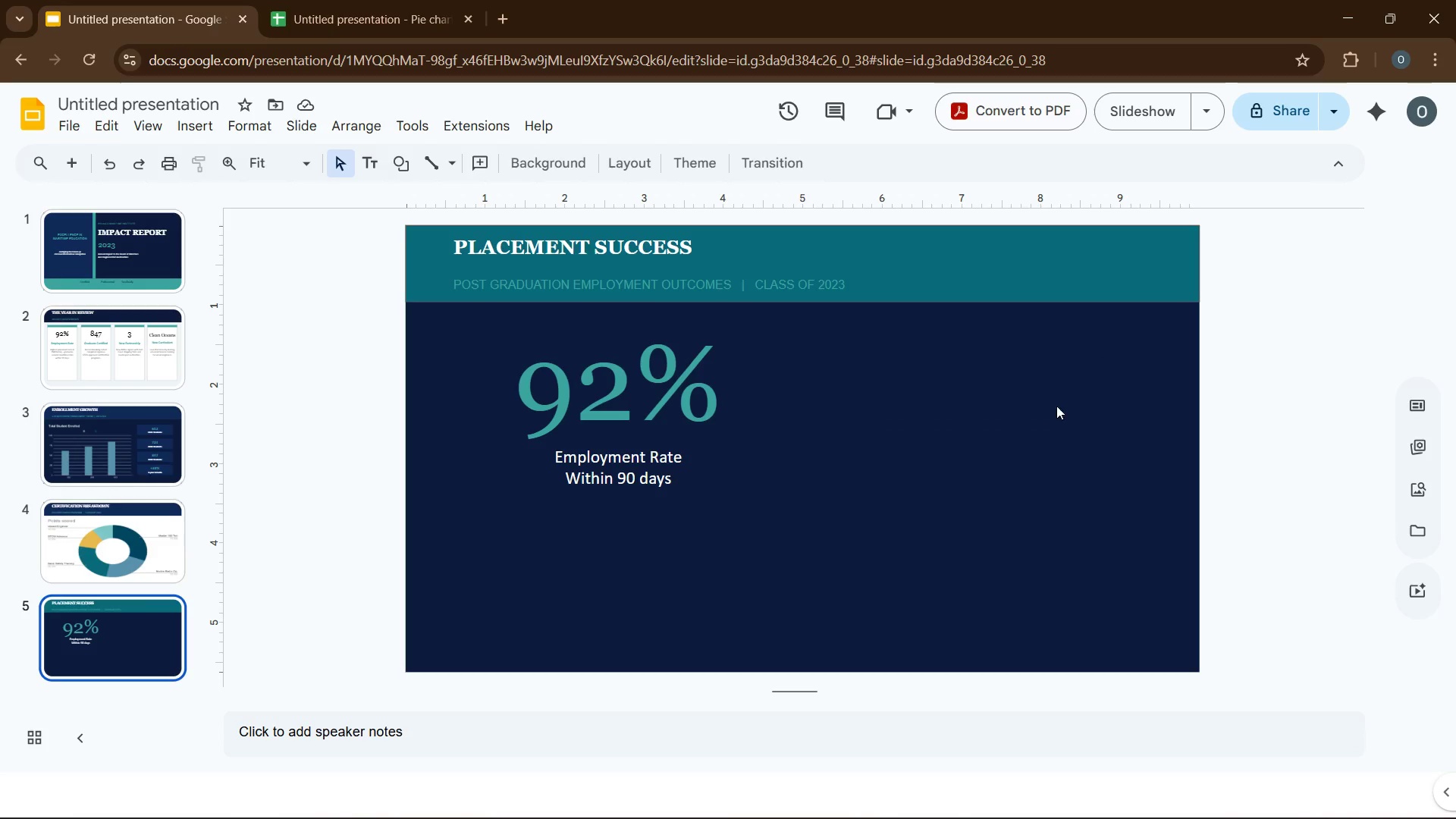 
left_click([999, 389])
 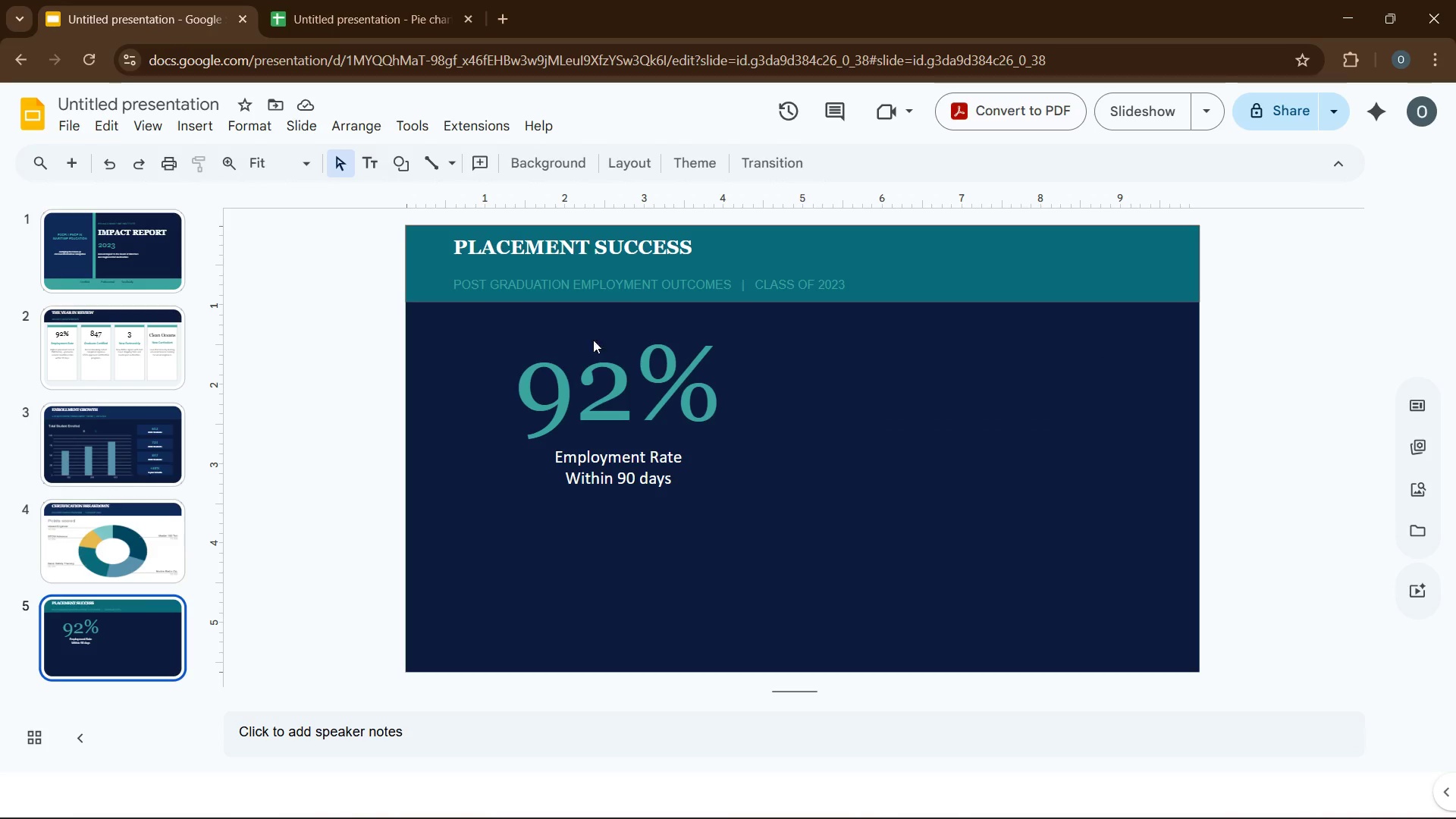 
left_click([689, 423])
 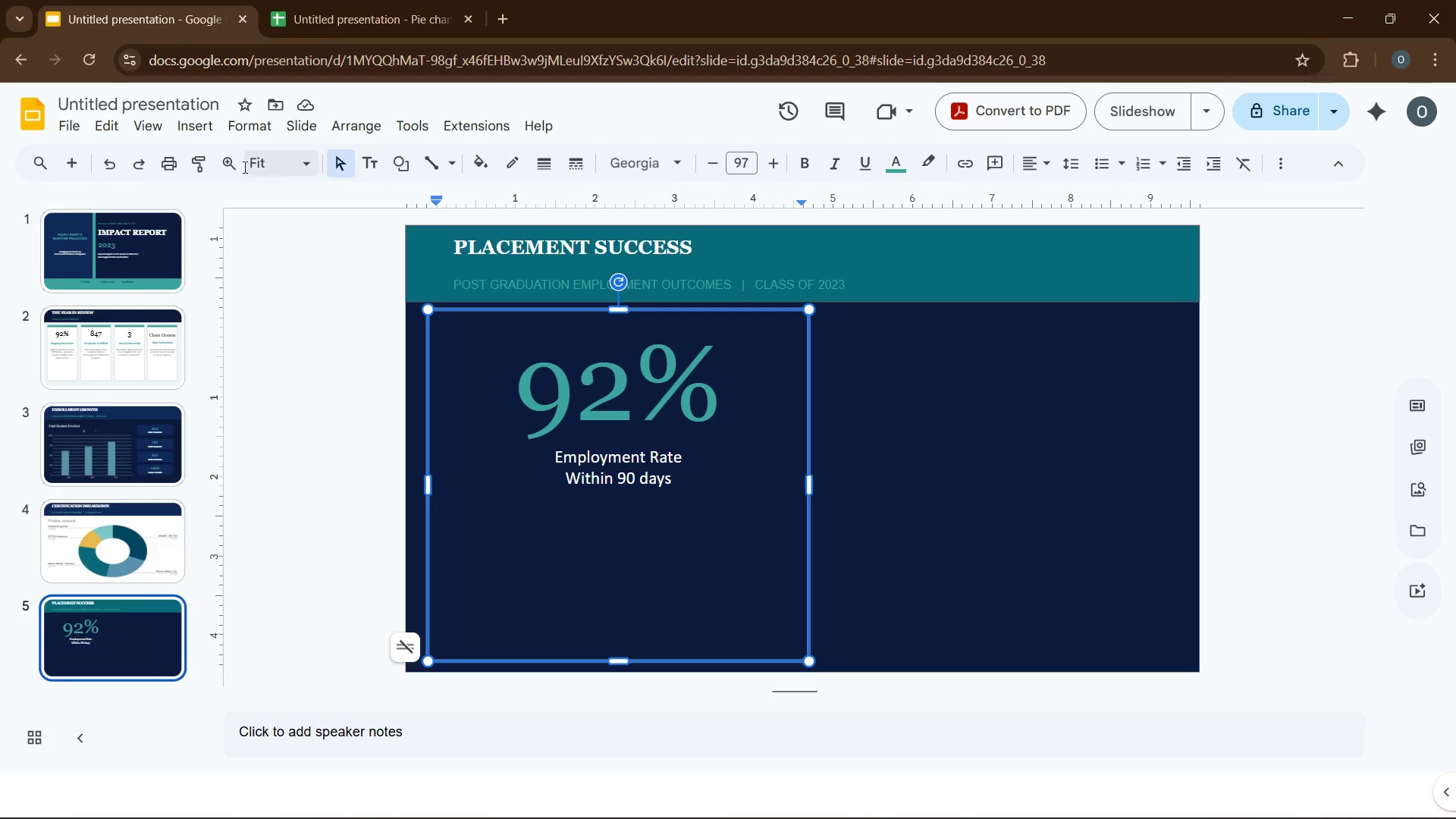 
left_click([199, 127])
 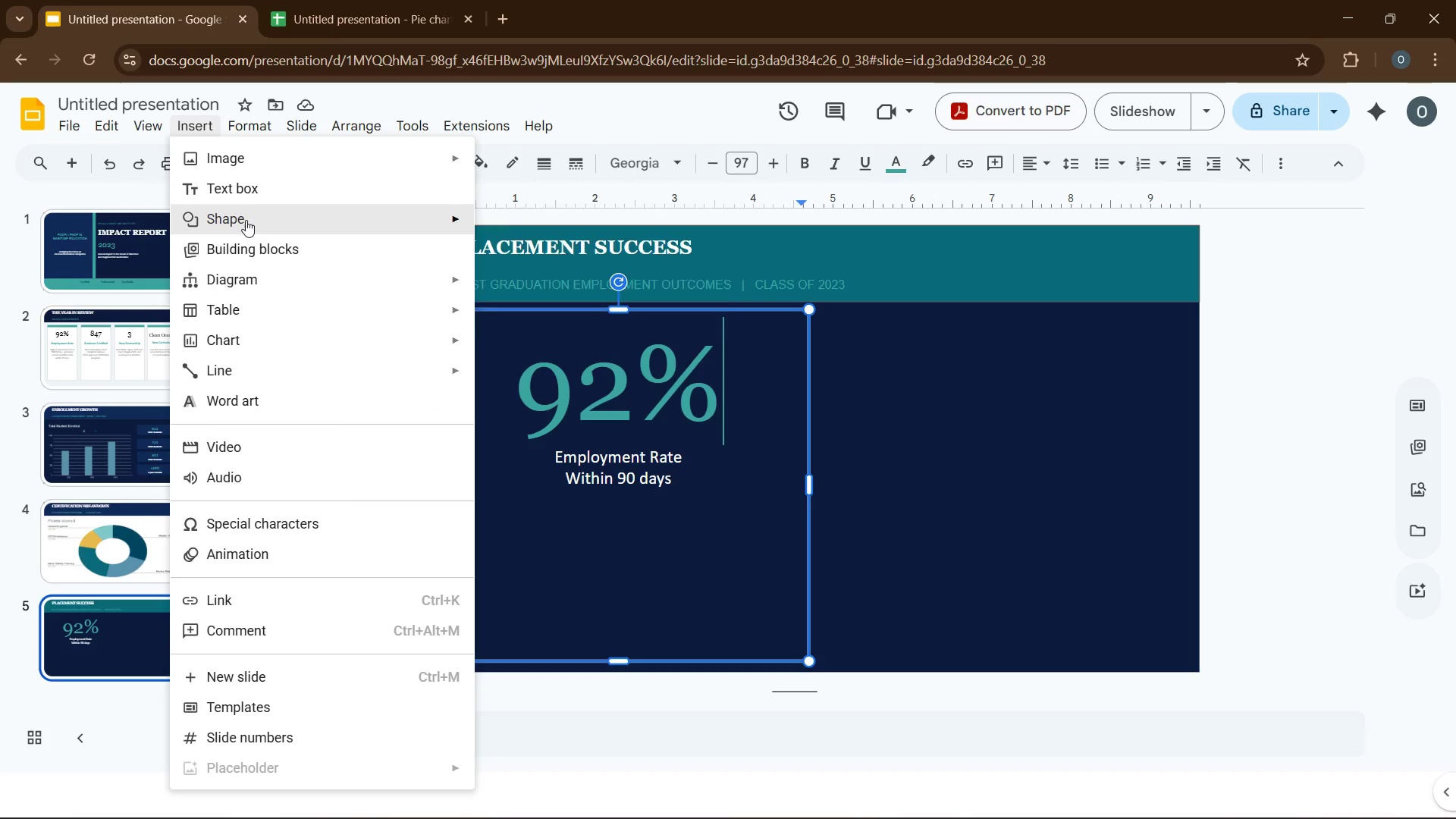 
left_click([252, 213])
 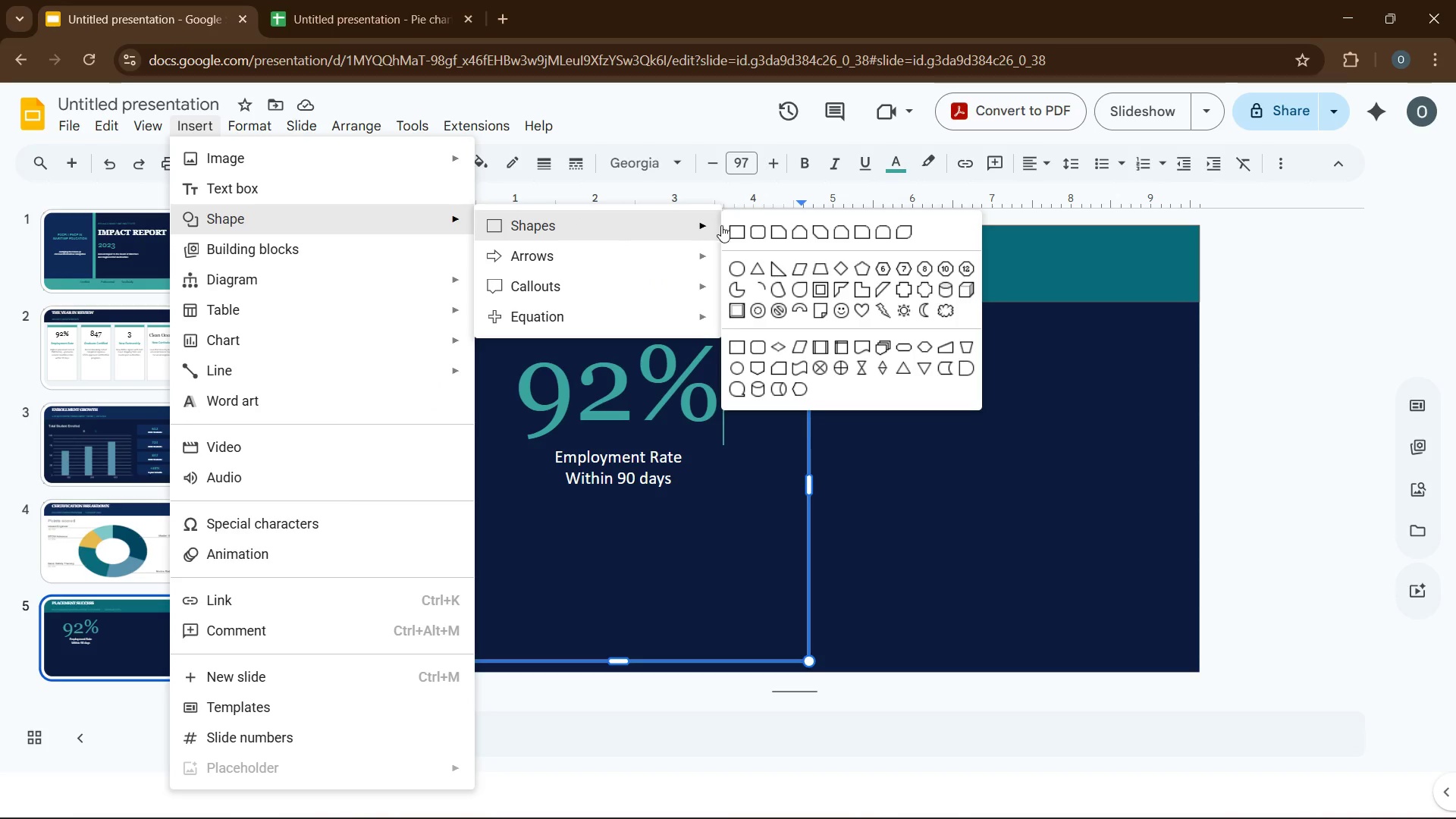 
left_click([733, 228])
 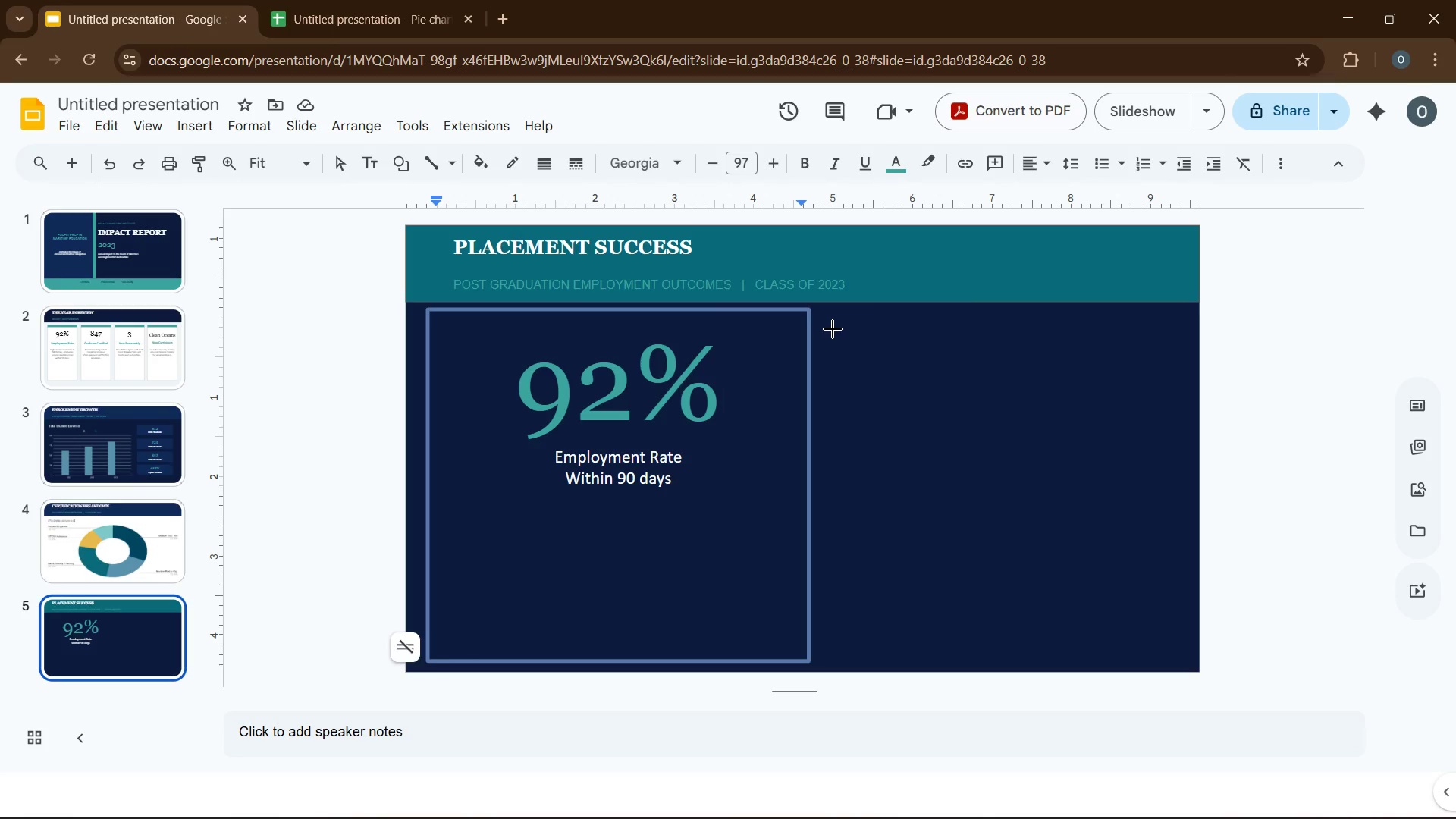 
left_click_drag(start_coordinate=[833, 329], to_coordinate=[1103, 403])
 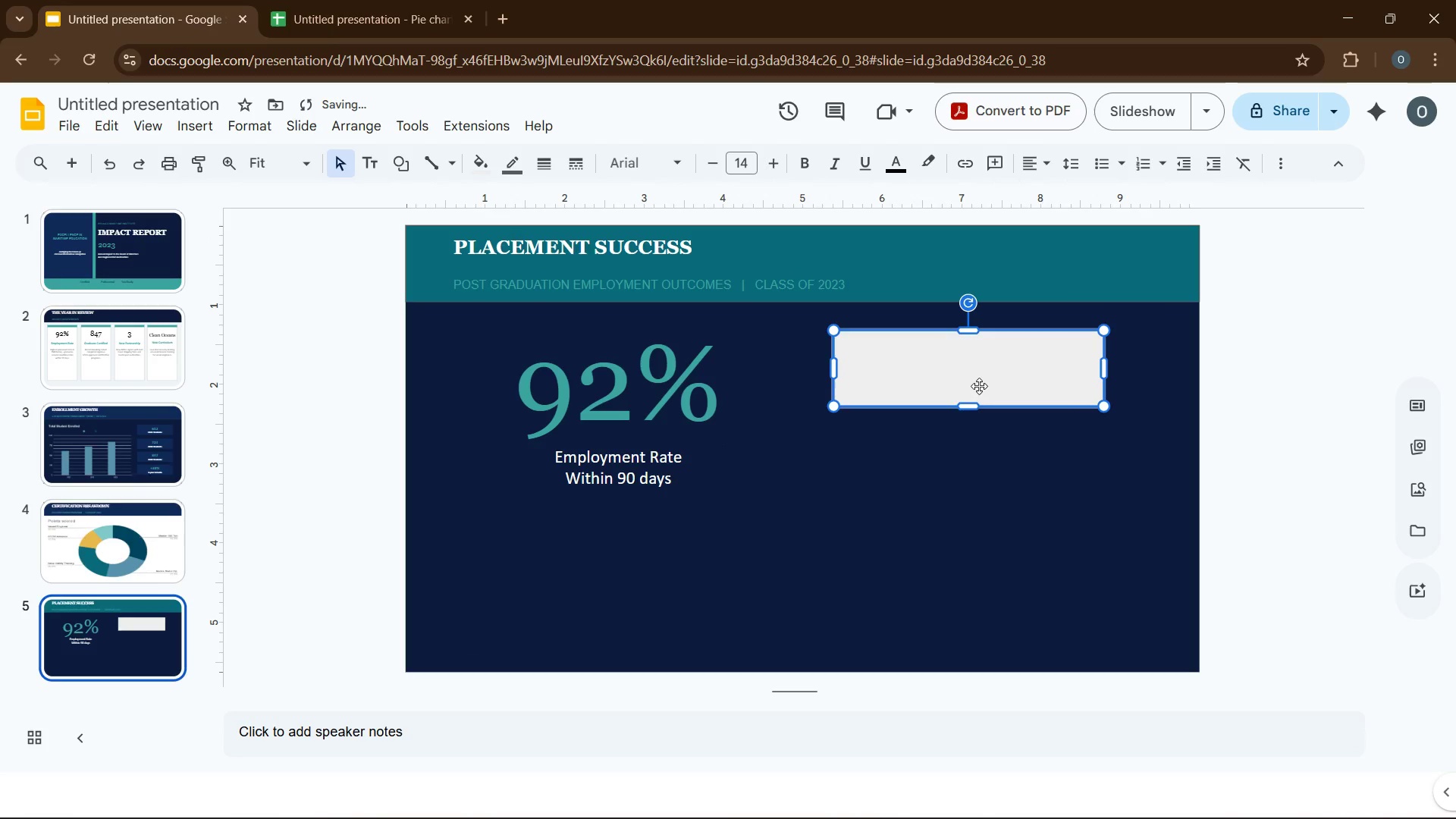 
left_click_drag(start_coordinate=[977, 382], to_coordinate=[1033, 381])
 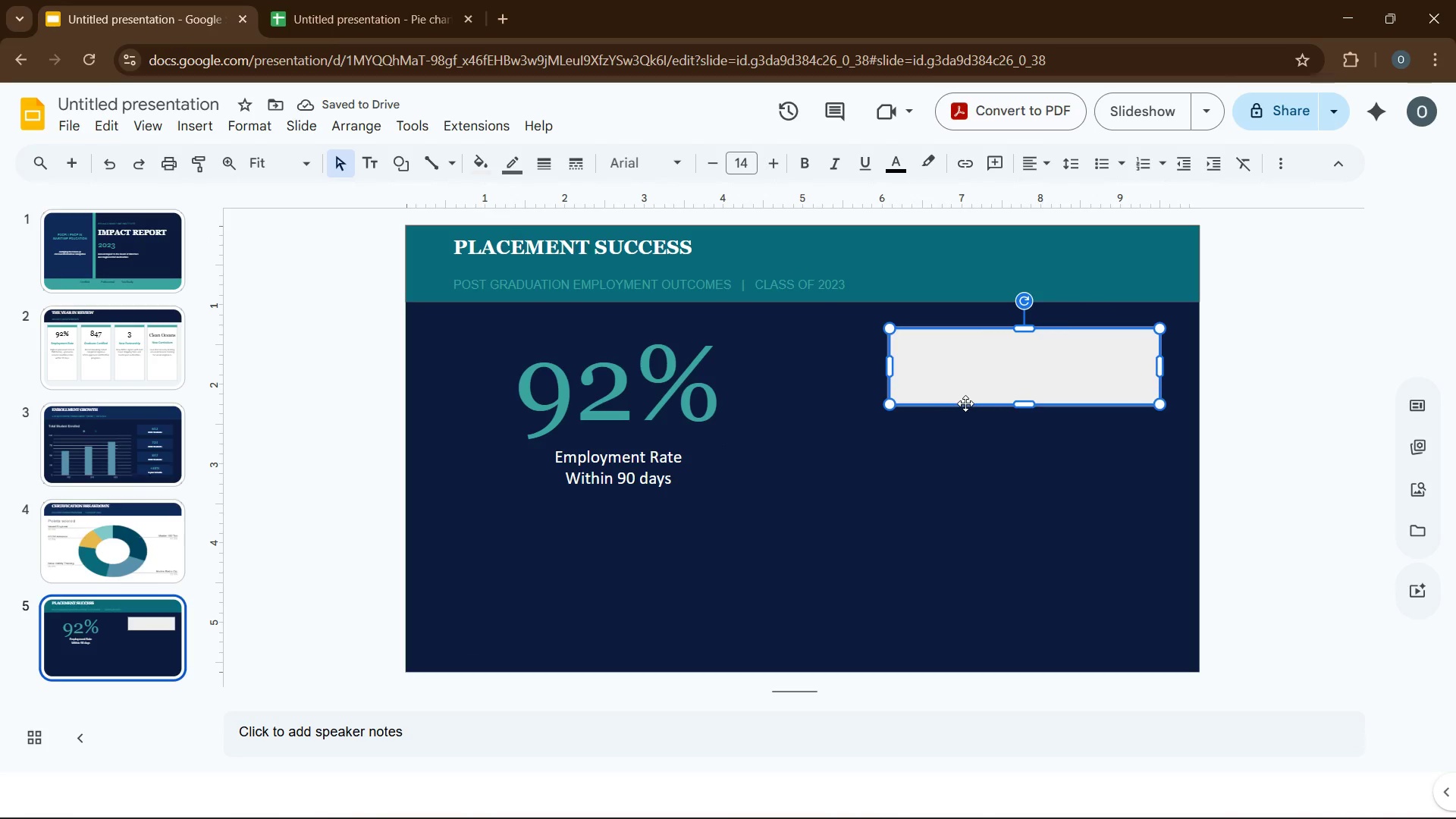 
left_click_drag(start_coordinate=[1029, 403], to_coordinate=[1026, 390])
 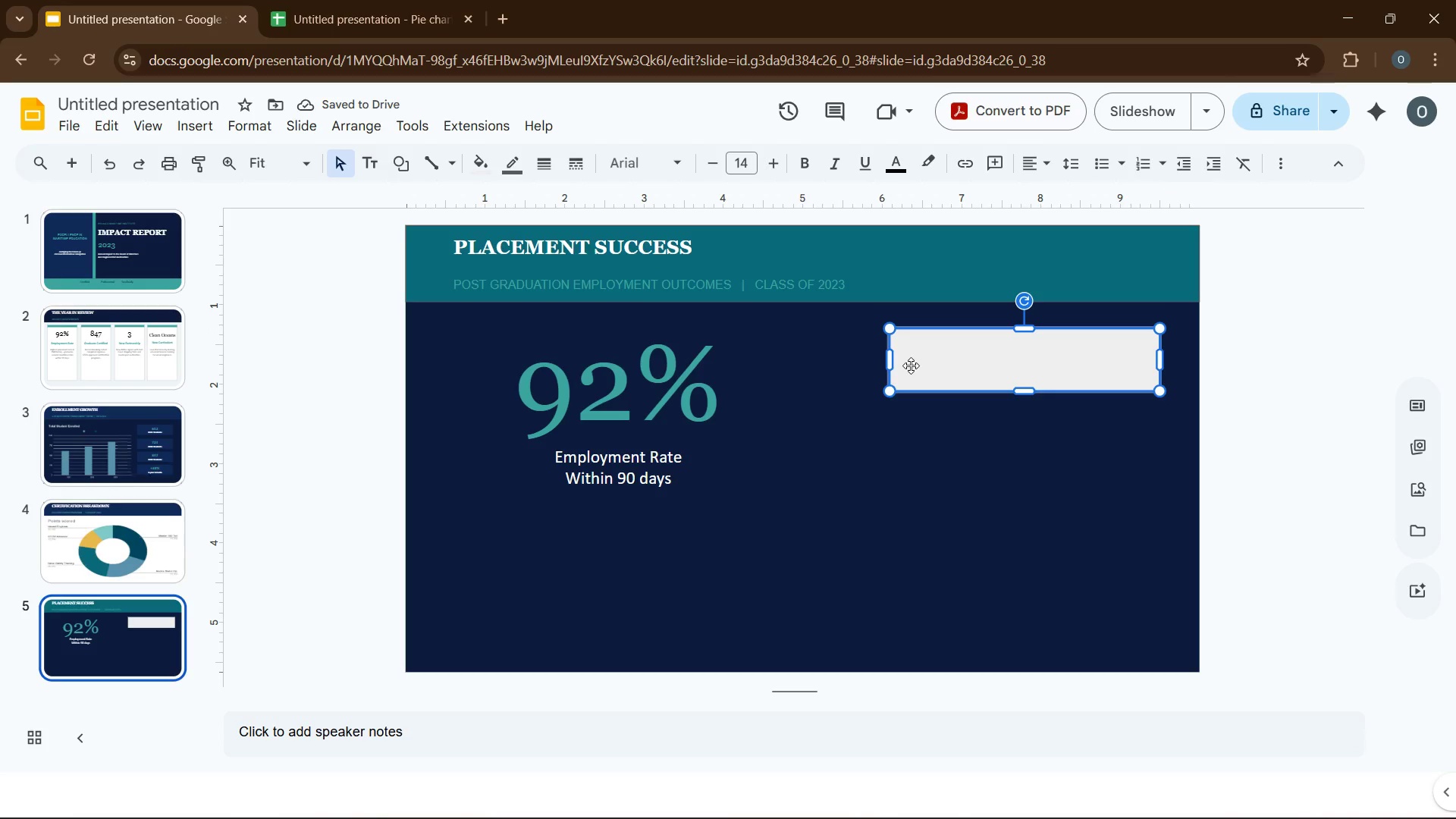 
left_click([912, 366])
 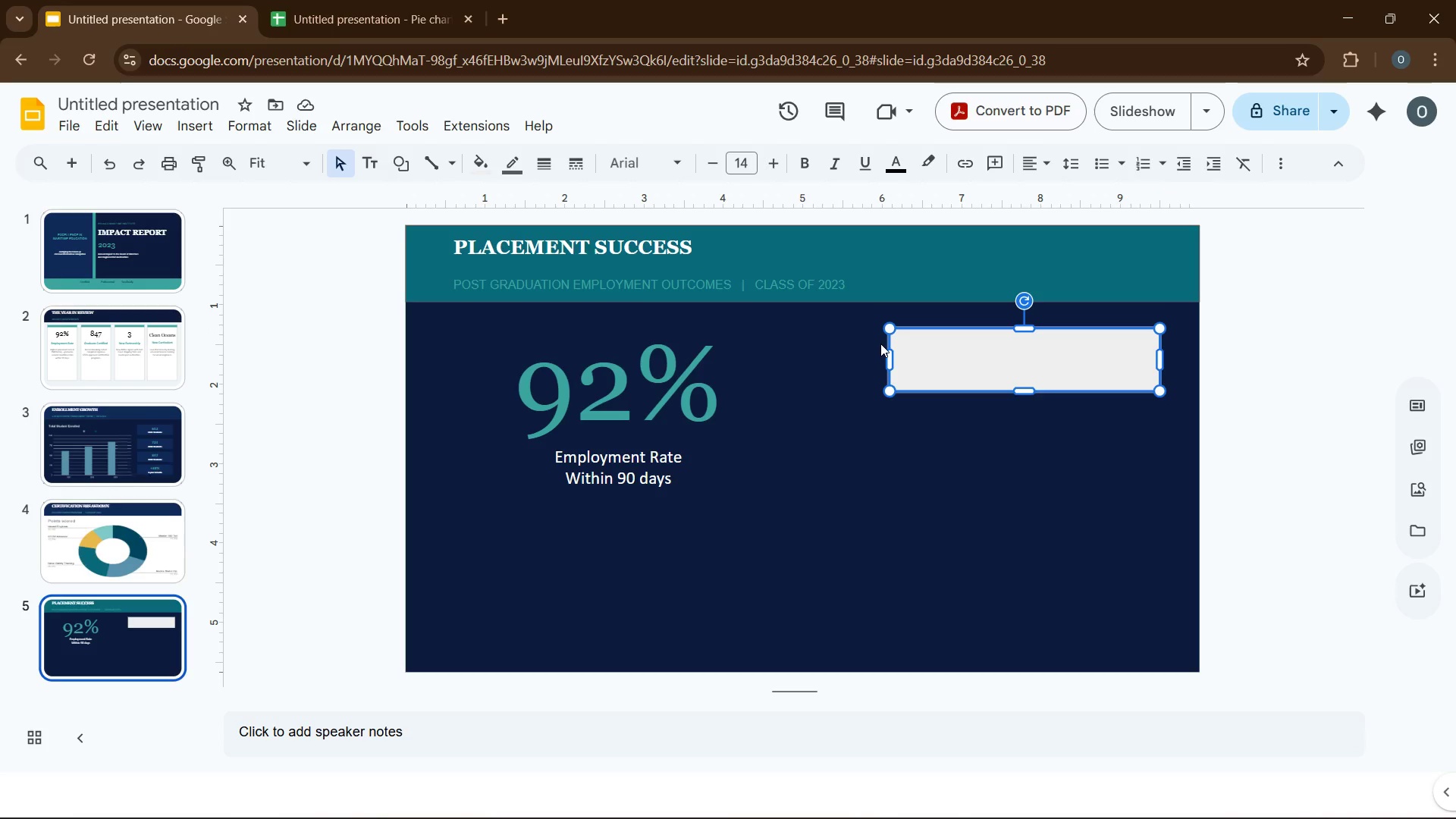 
wait(10.62)
 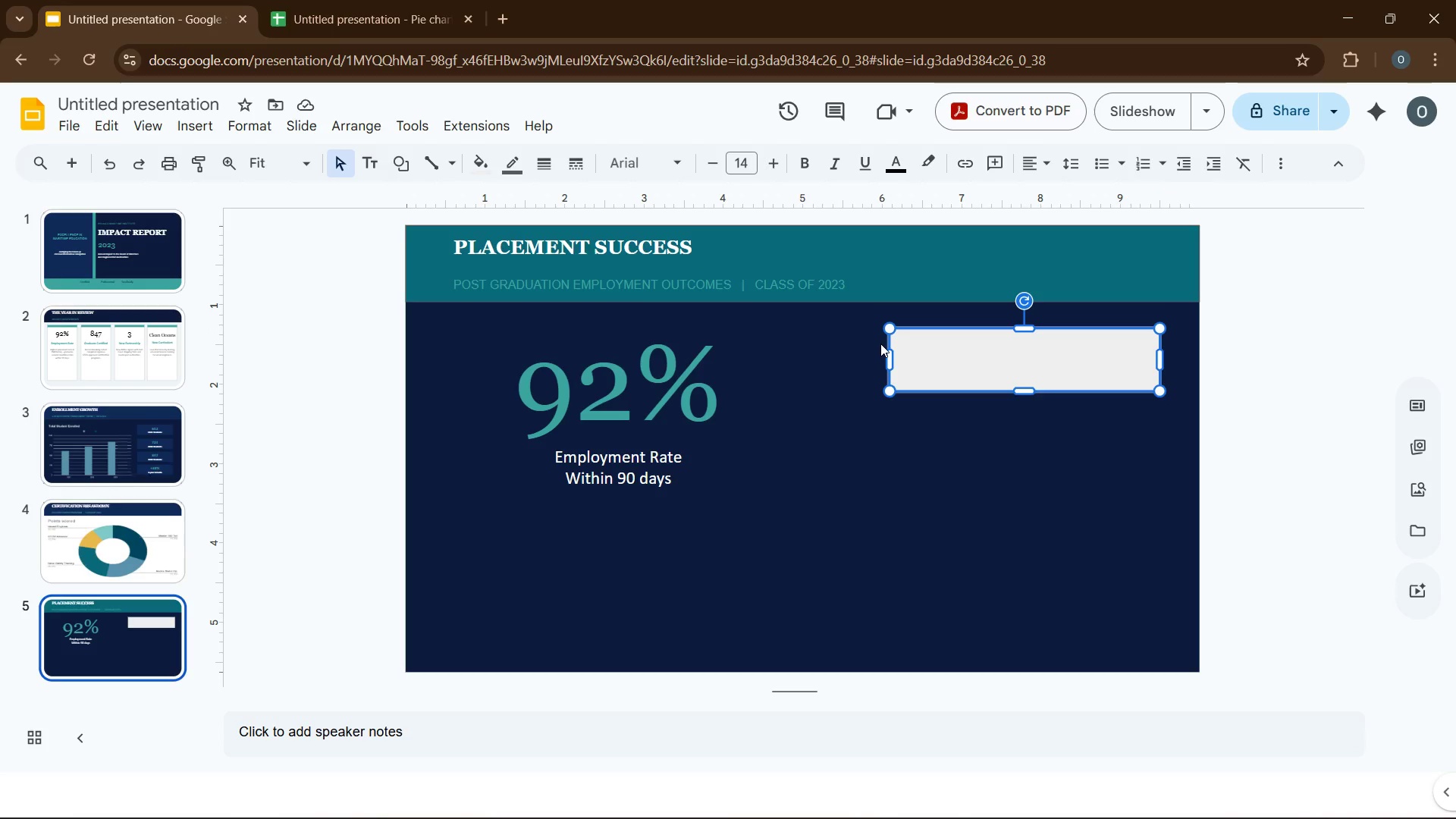 
left_click([754, 592])
 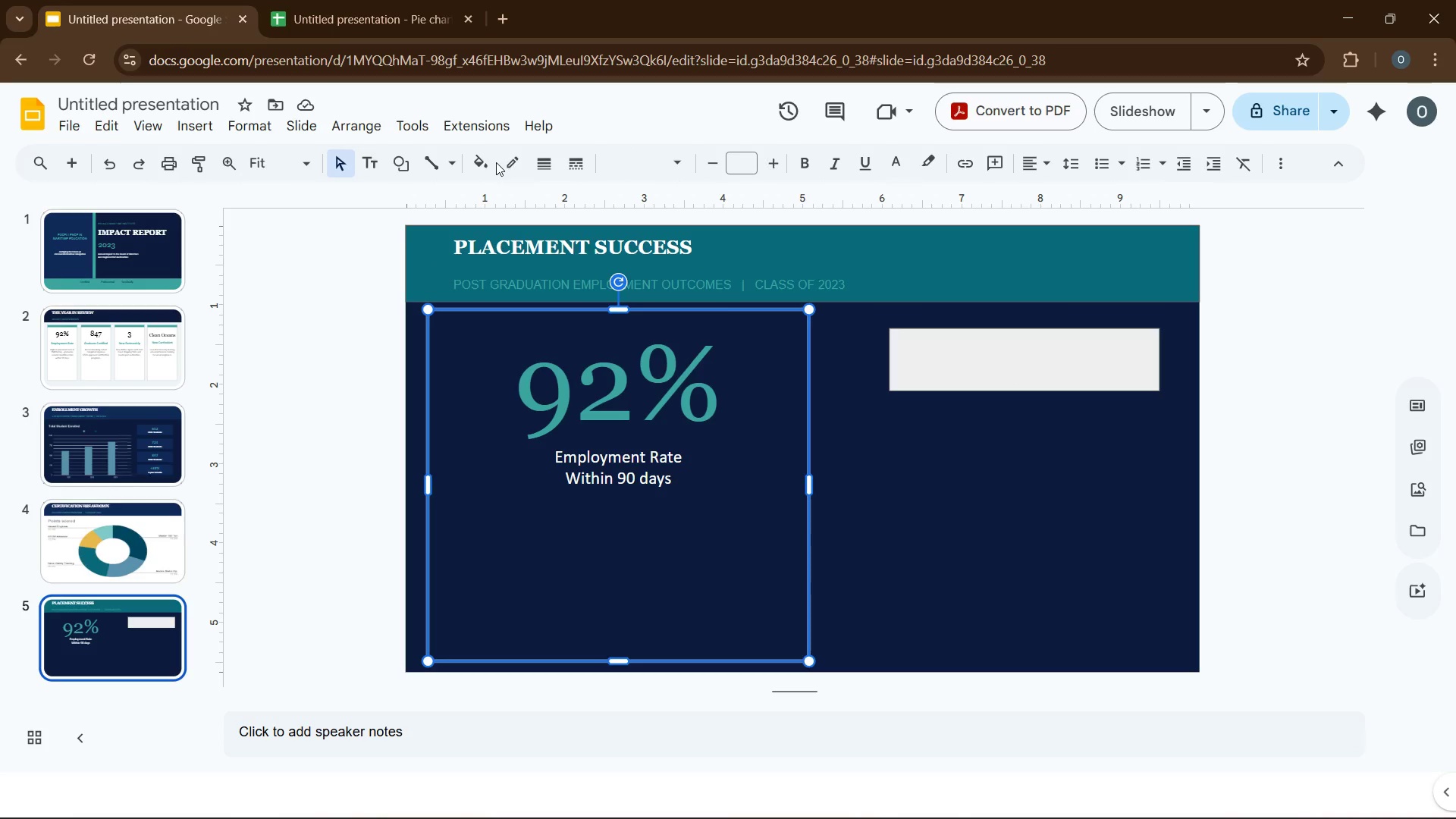 
left_click_drag(start_coordinate=[496, 162], to_coordinate=[503, 165])
 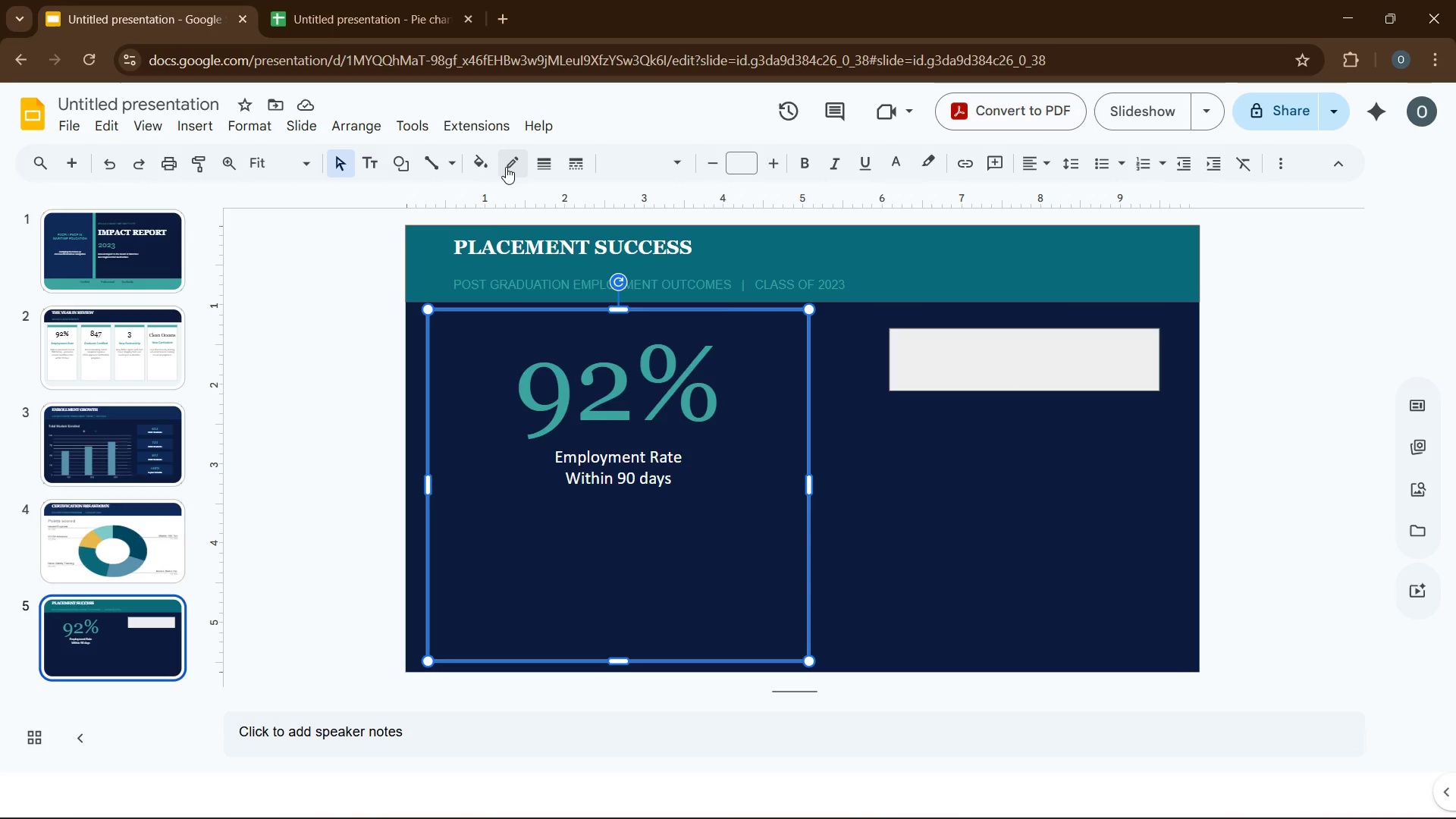 
left_click([506, 167])
 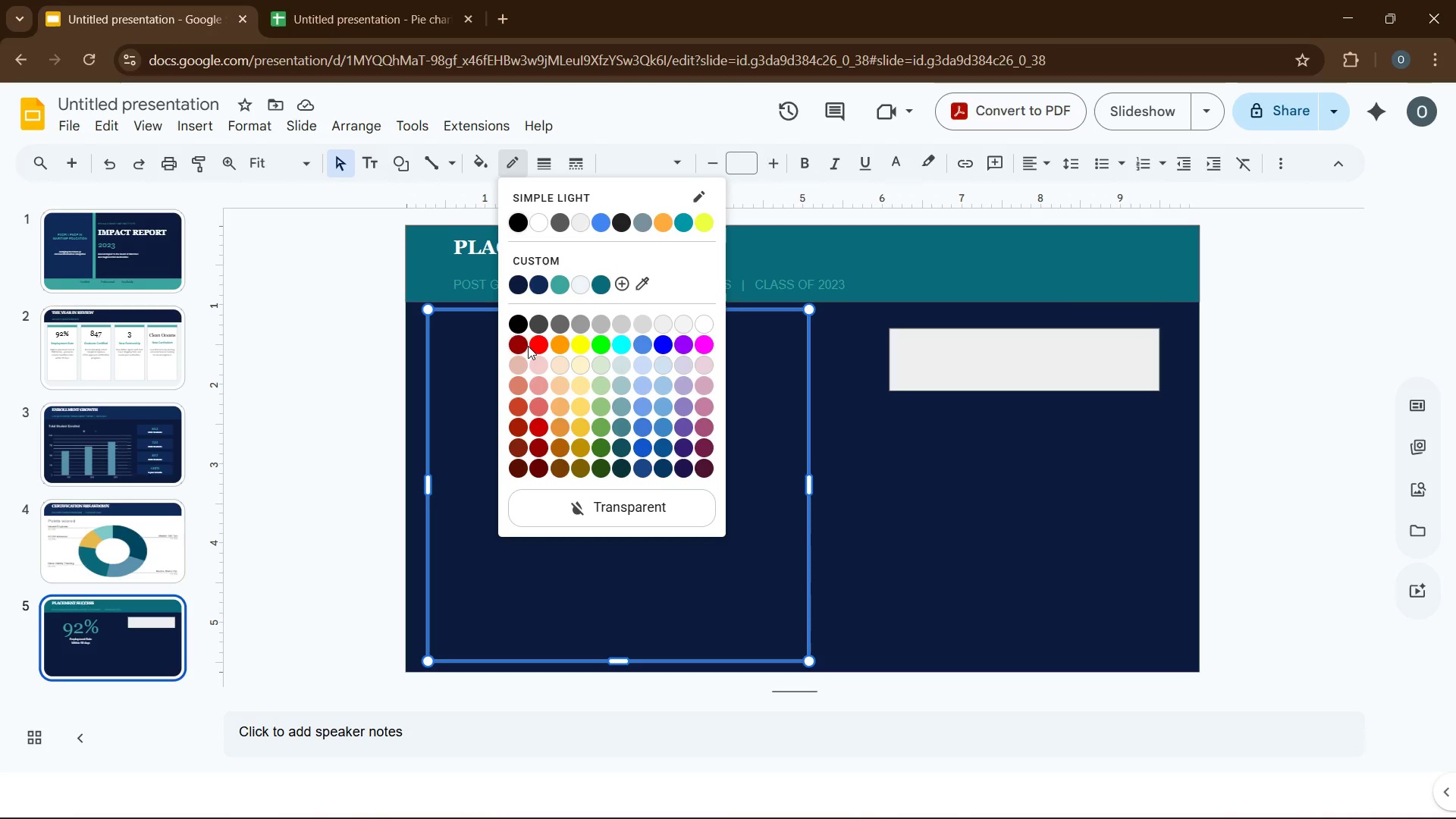 
left_click([527, 346])
 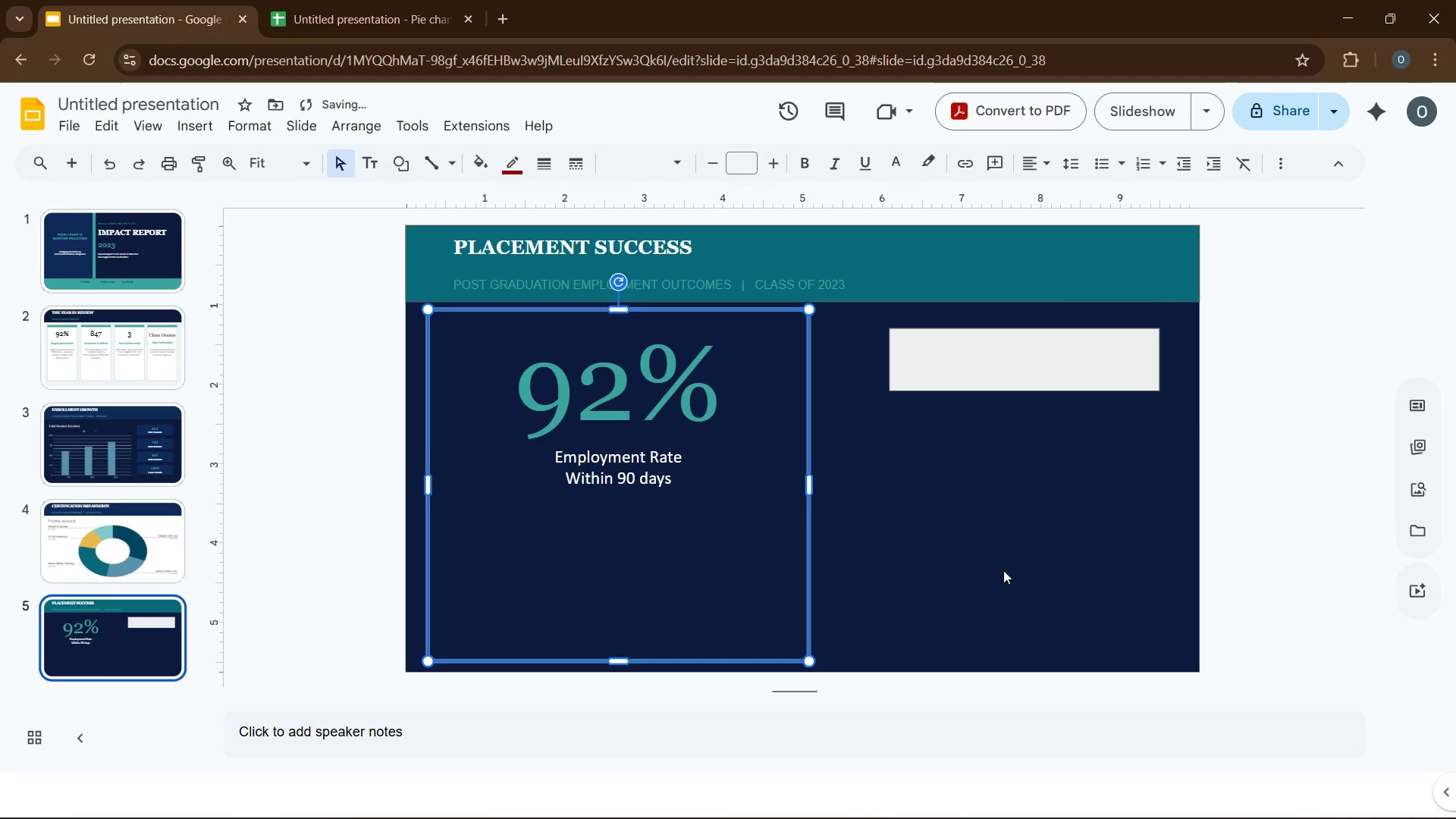 
left_click([1017, 576])
 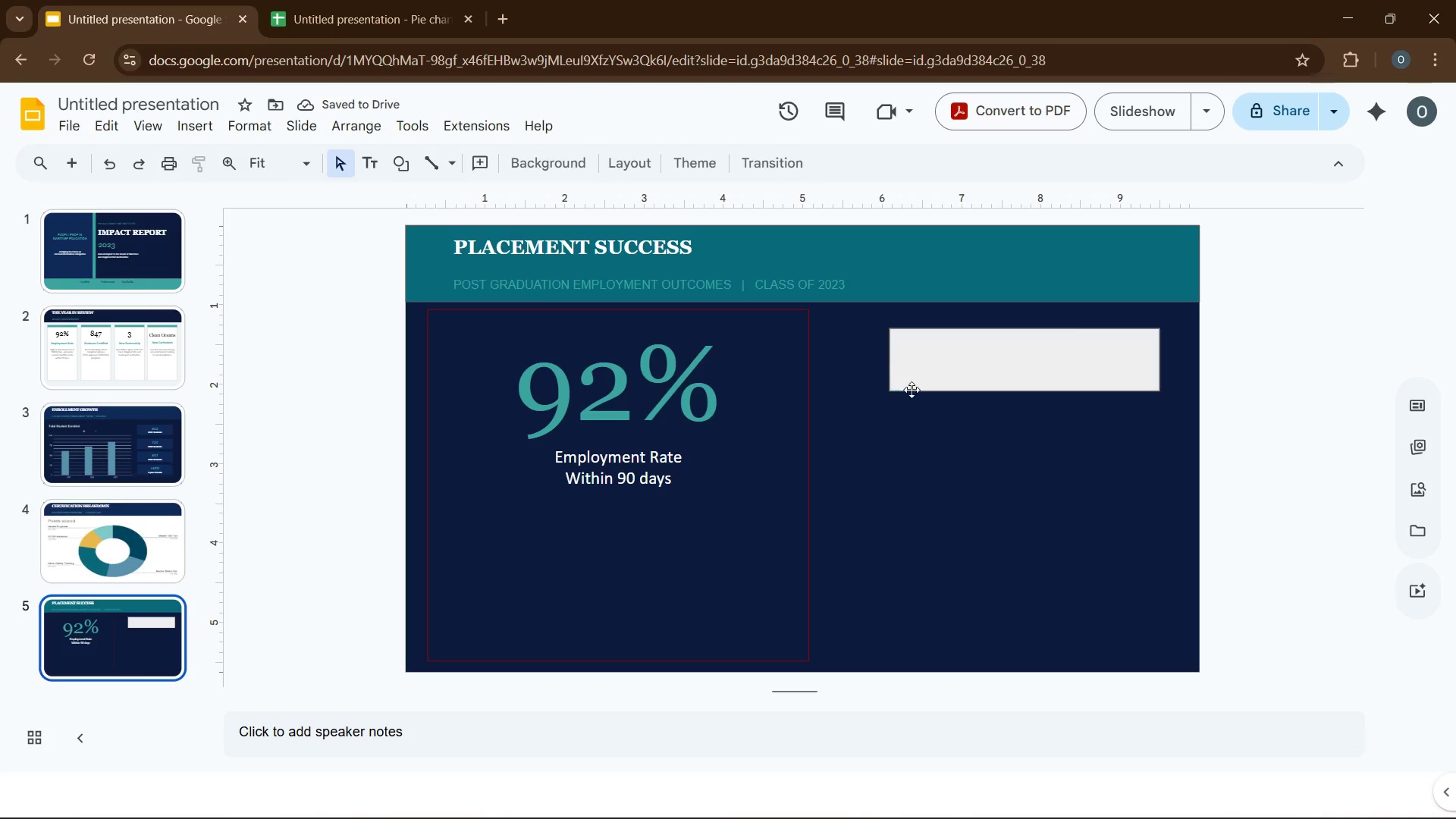 
left_click_drag(start_coordinate=[937, 378], to_coordinate=[915, 369])
 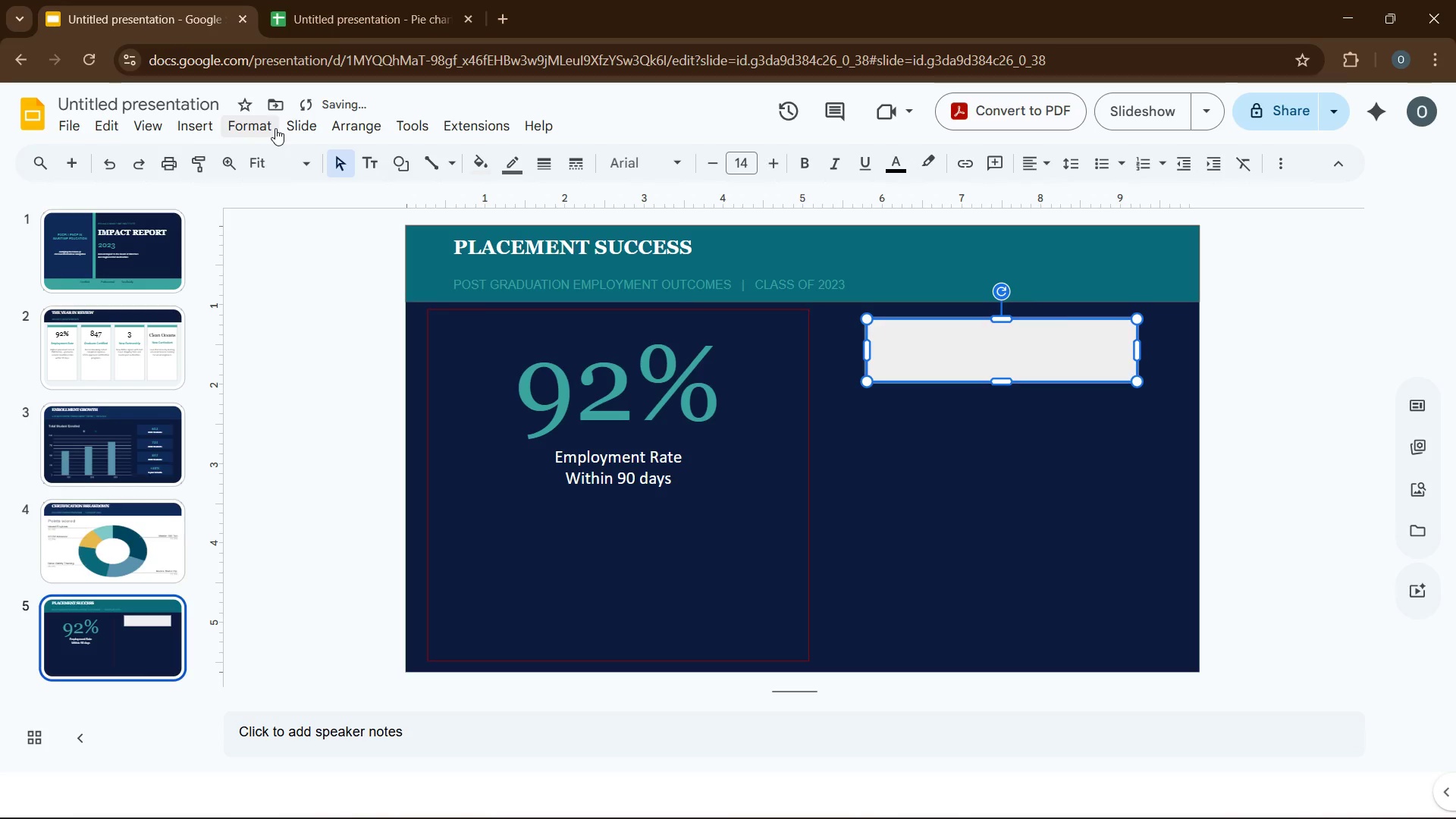 
left_click([204, 128])
 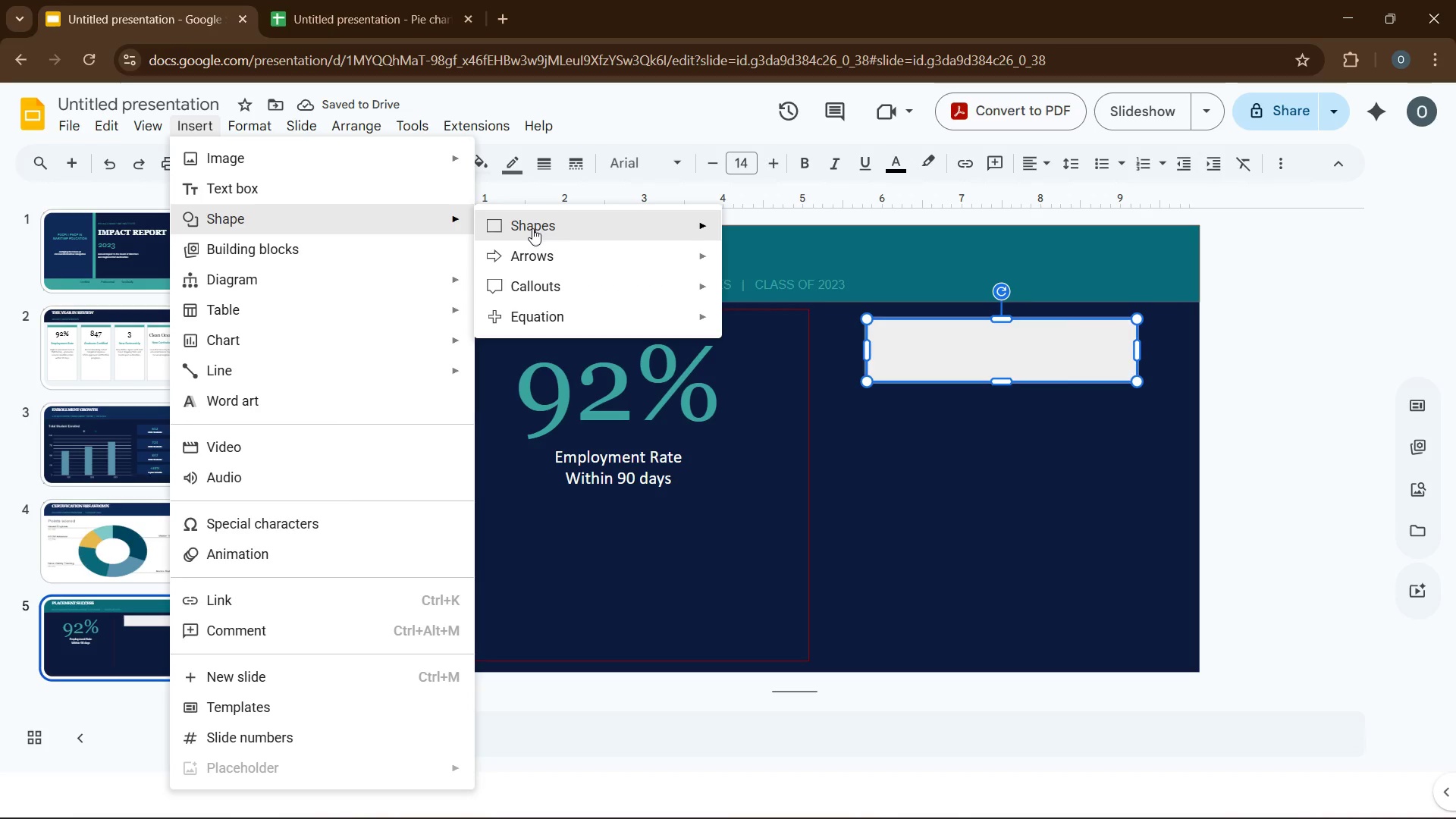 
mouse_move([736, 234])
 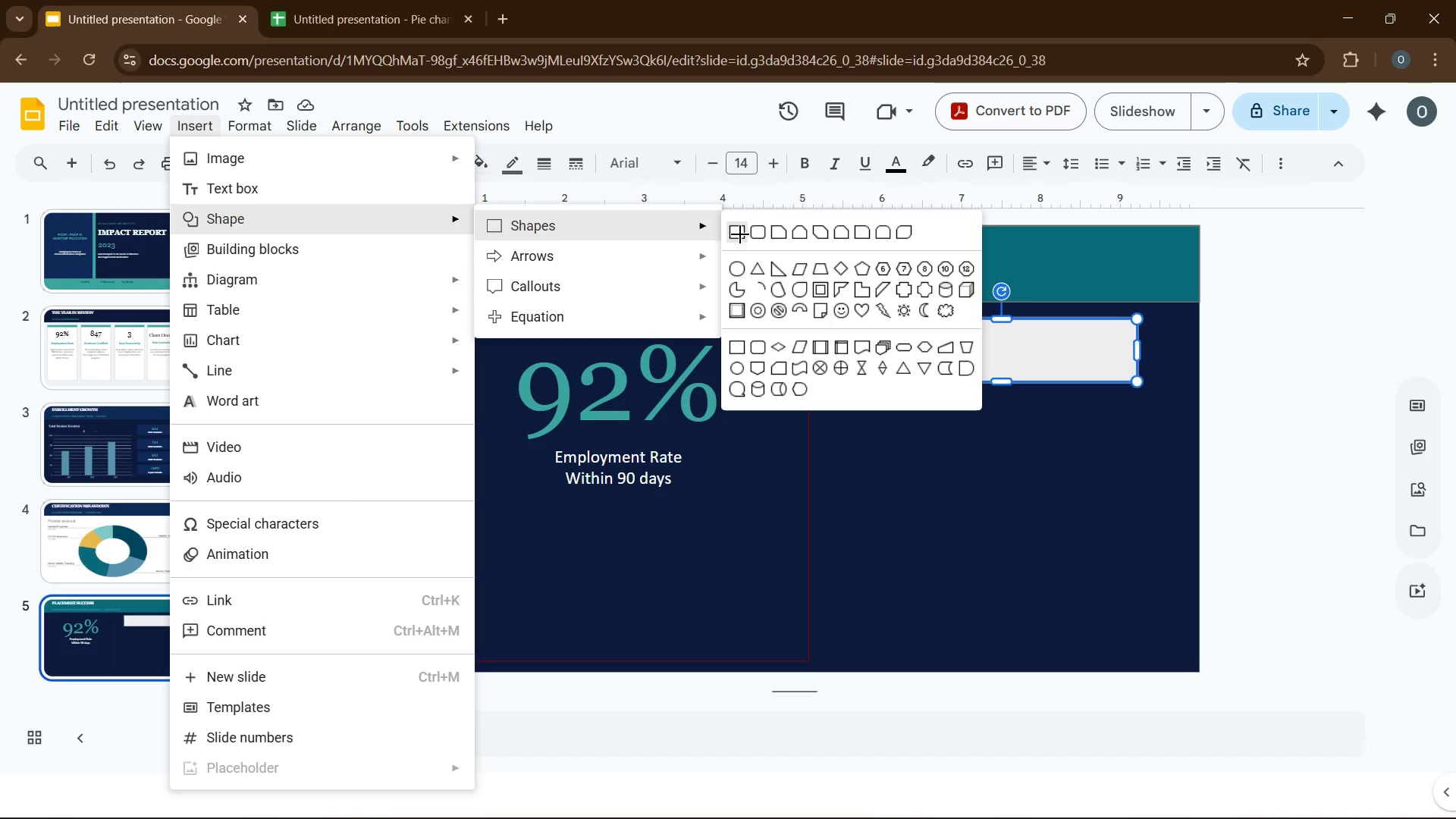 
left_click([740, 234])
 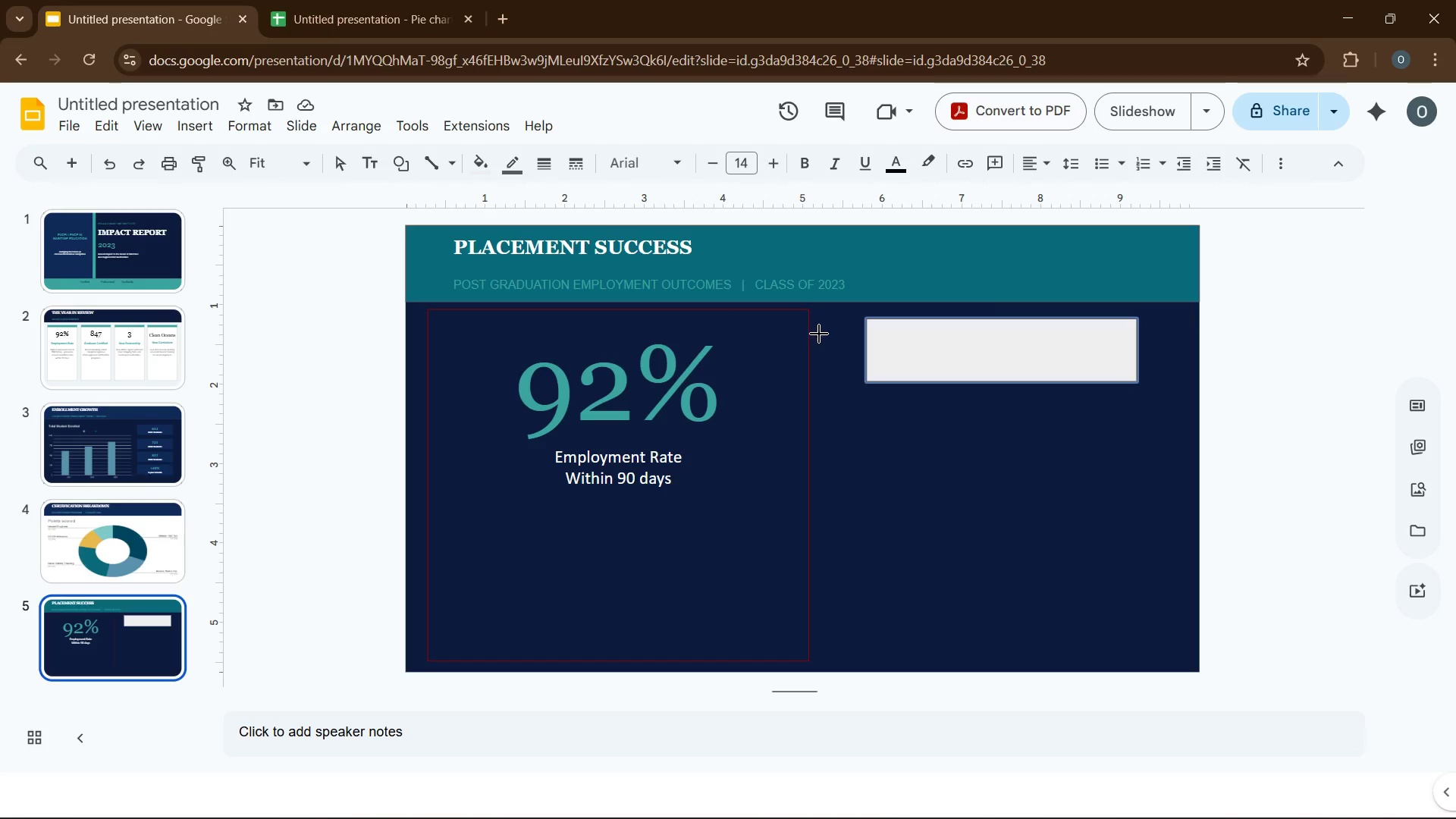 
left_click_drag(start_coordinate=[824, 328], to_coordinate=[838, 394])
 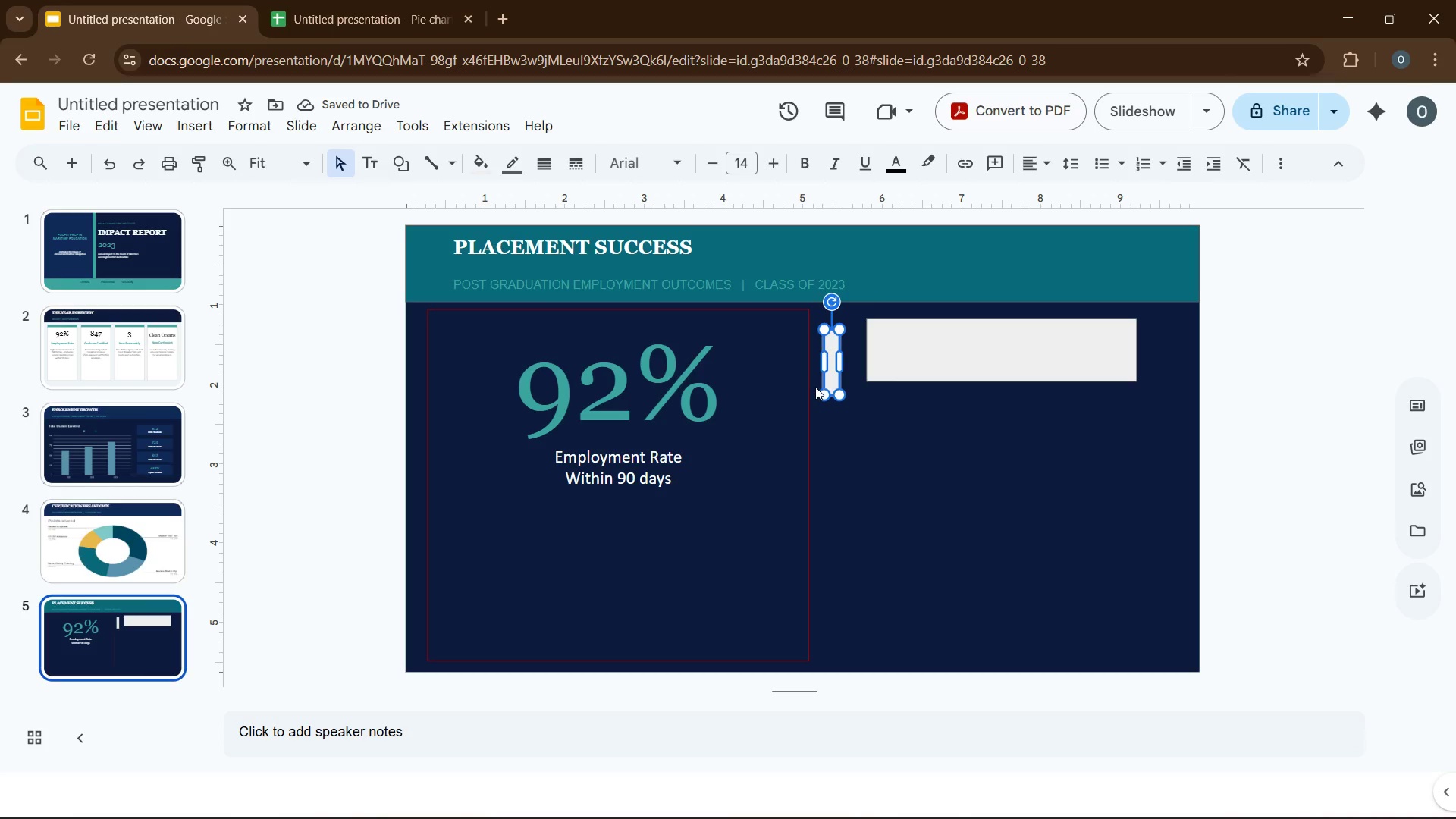 
left_click_drag(start_coordinate=[827, 375], to_coordinate=[857, 366])
 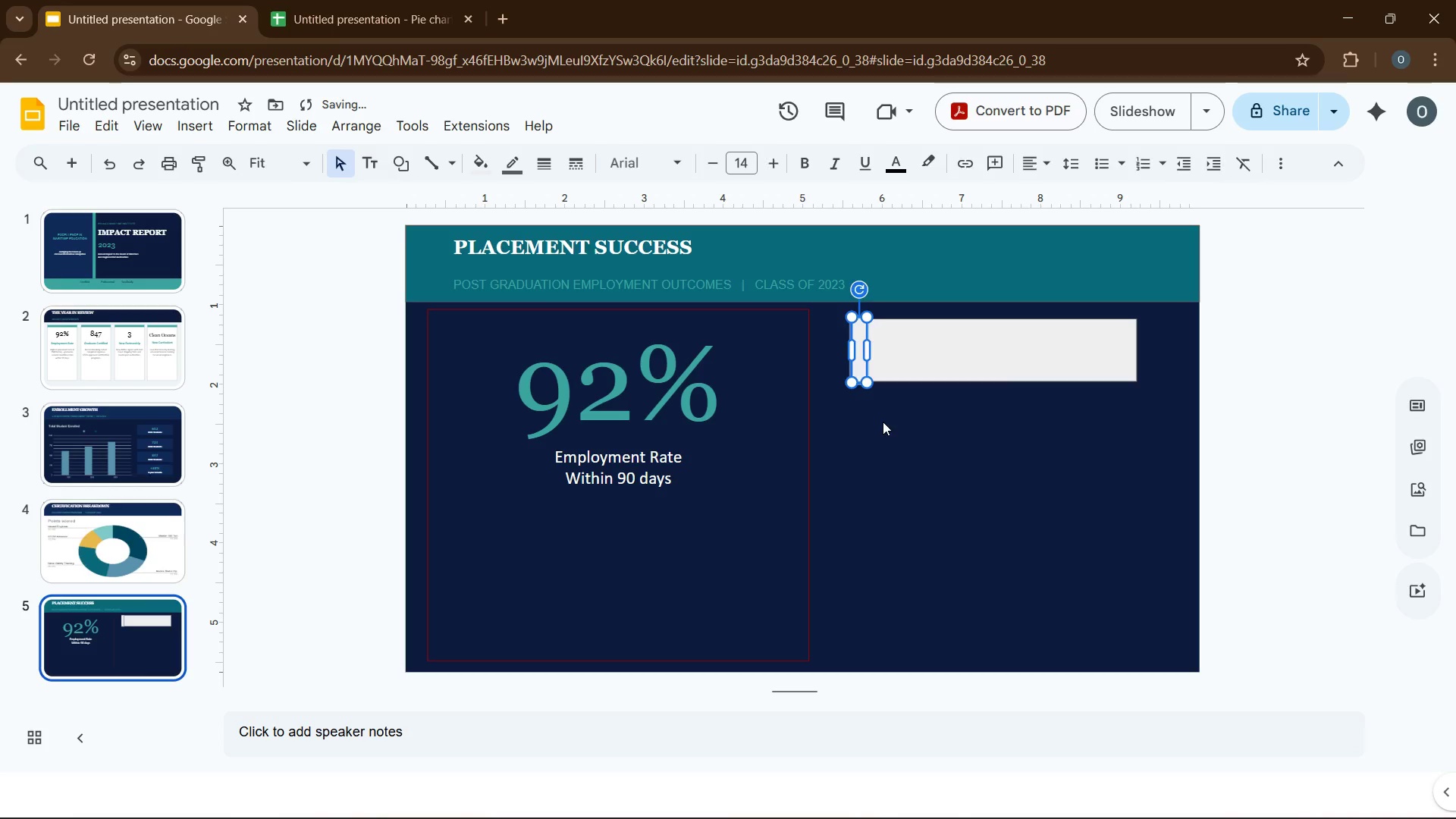 
left_click([883, 422])
 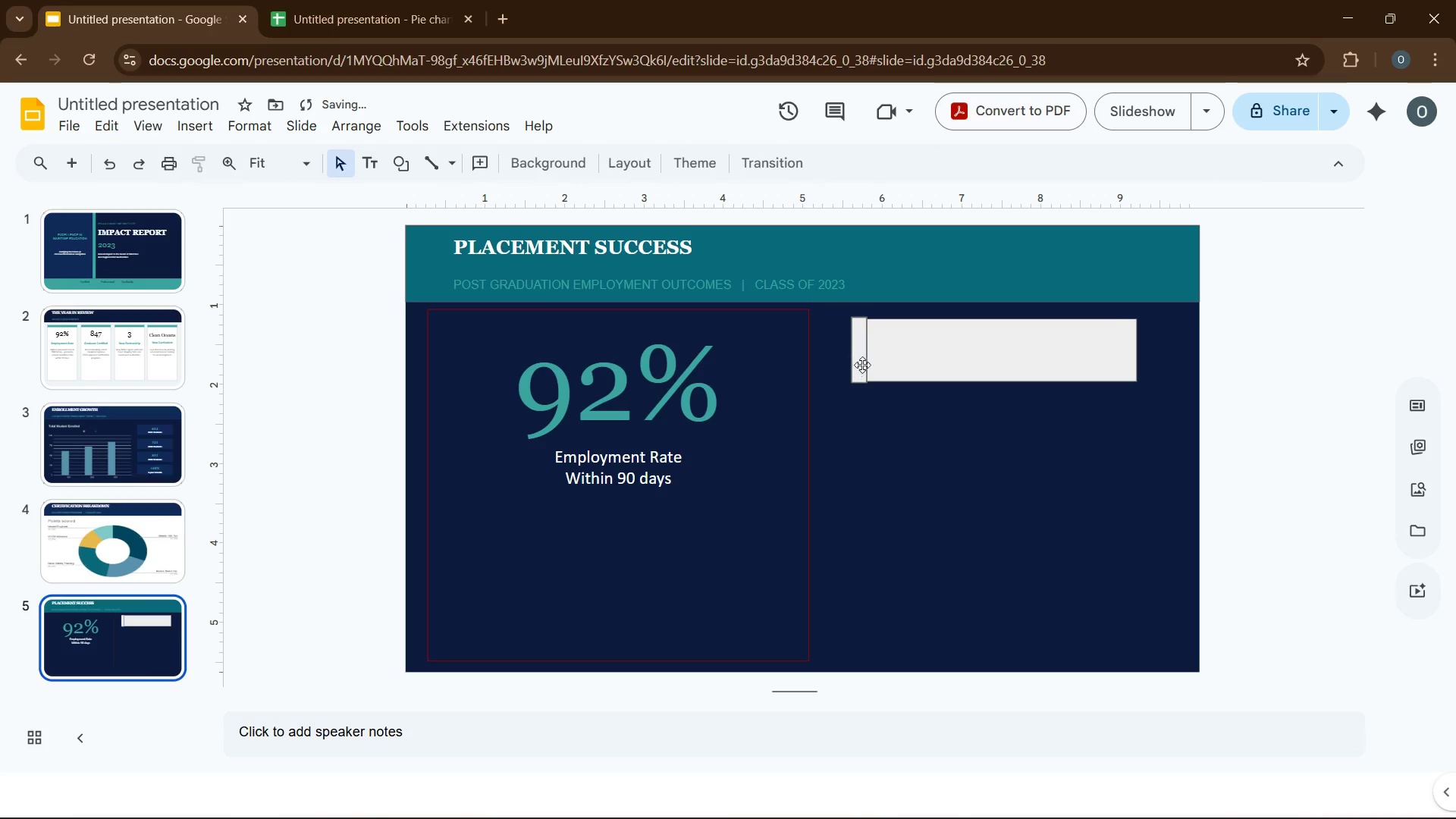 
left_click([895, 357])
 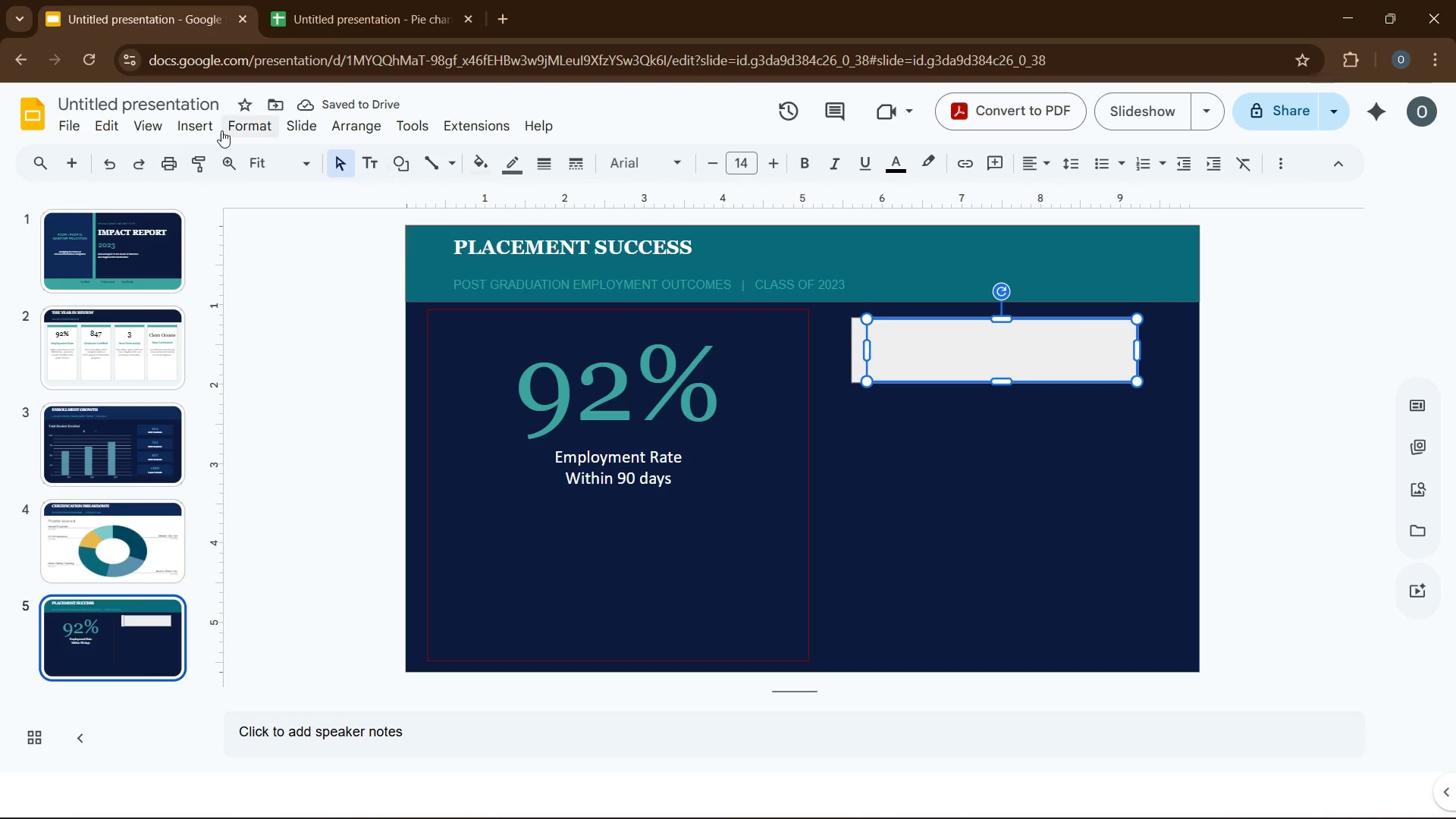 
left_click([231, 130])
 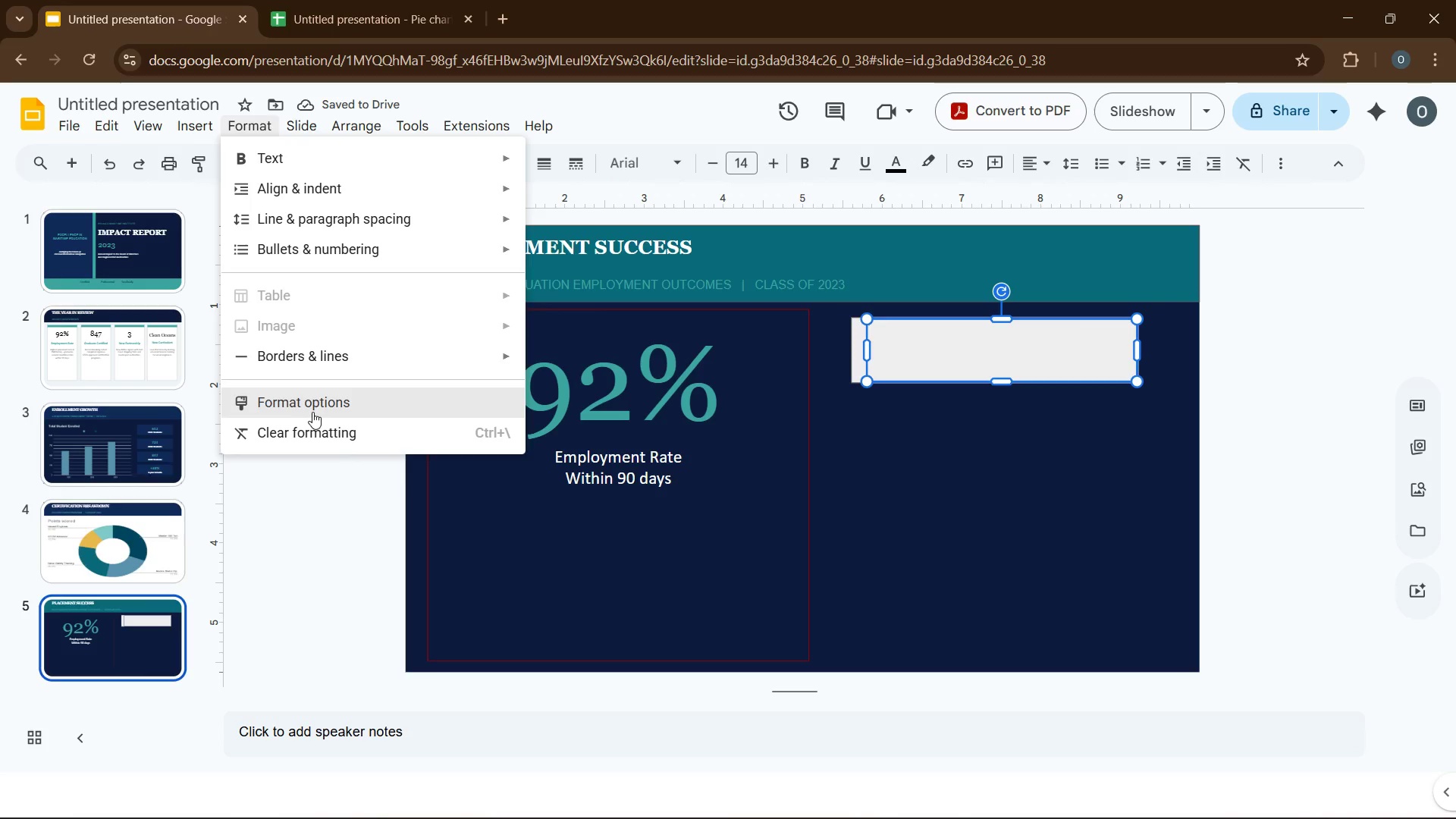 
left_click([318, 406])
 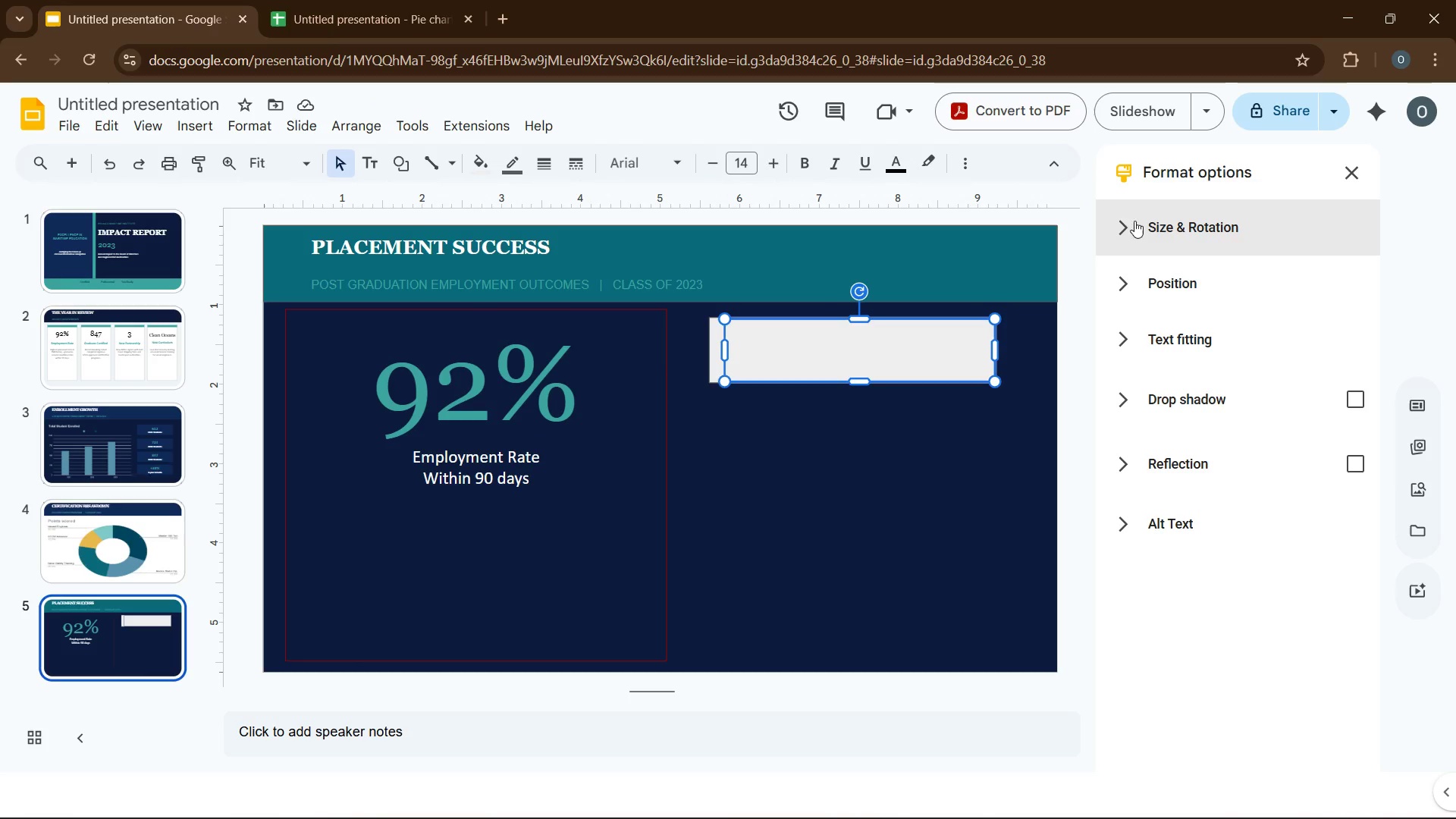 
left_click([1149, 212])
 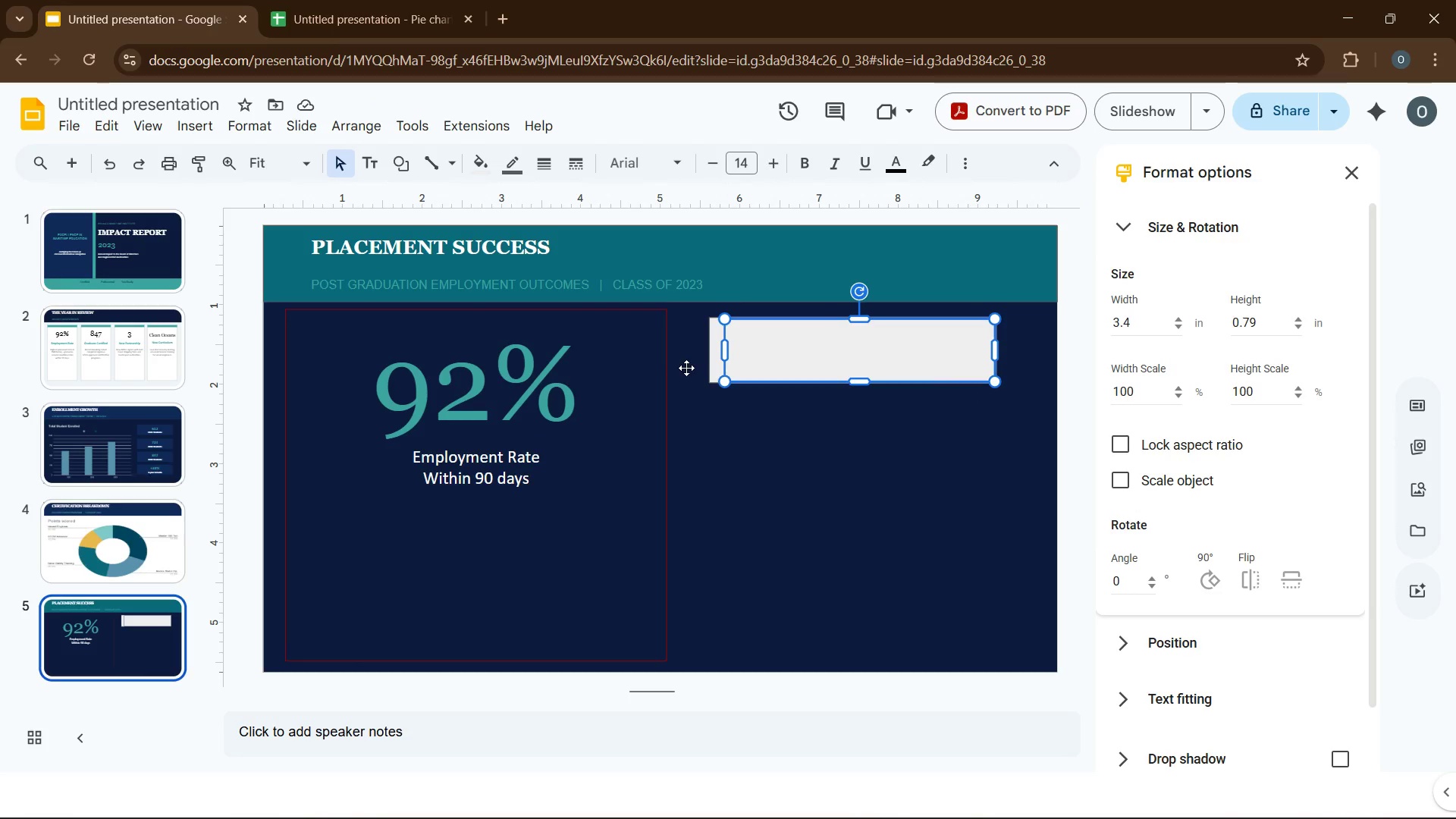 
left_click([713, 363])
 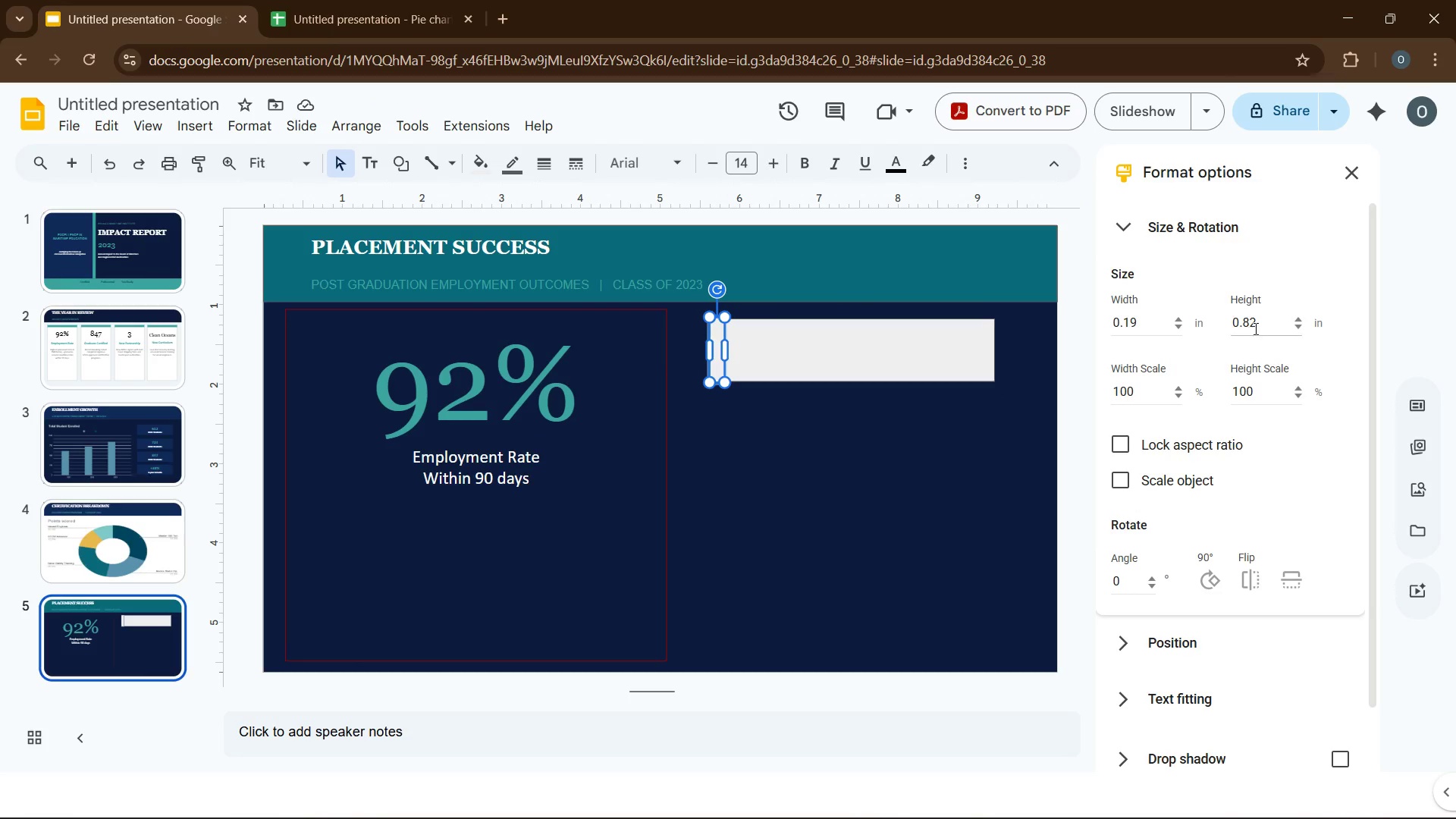 
left_click([1259, 325])
 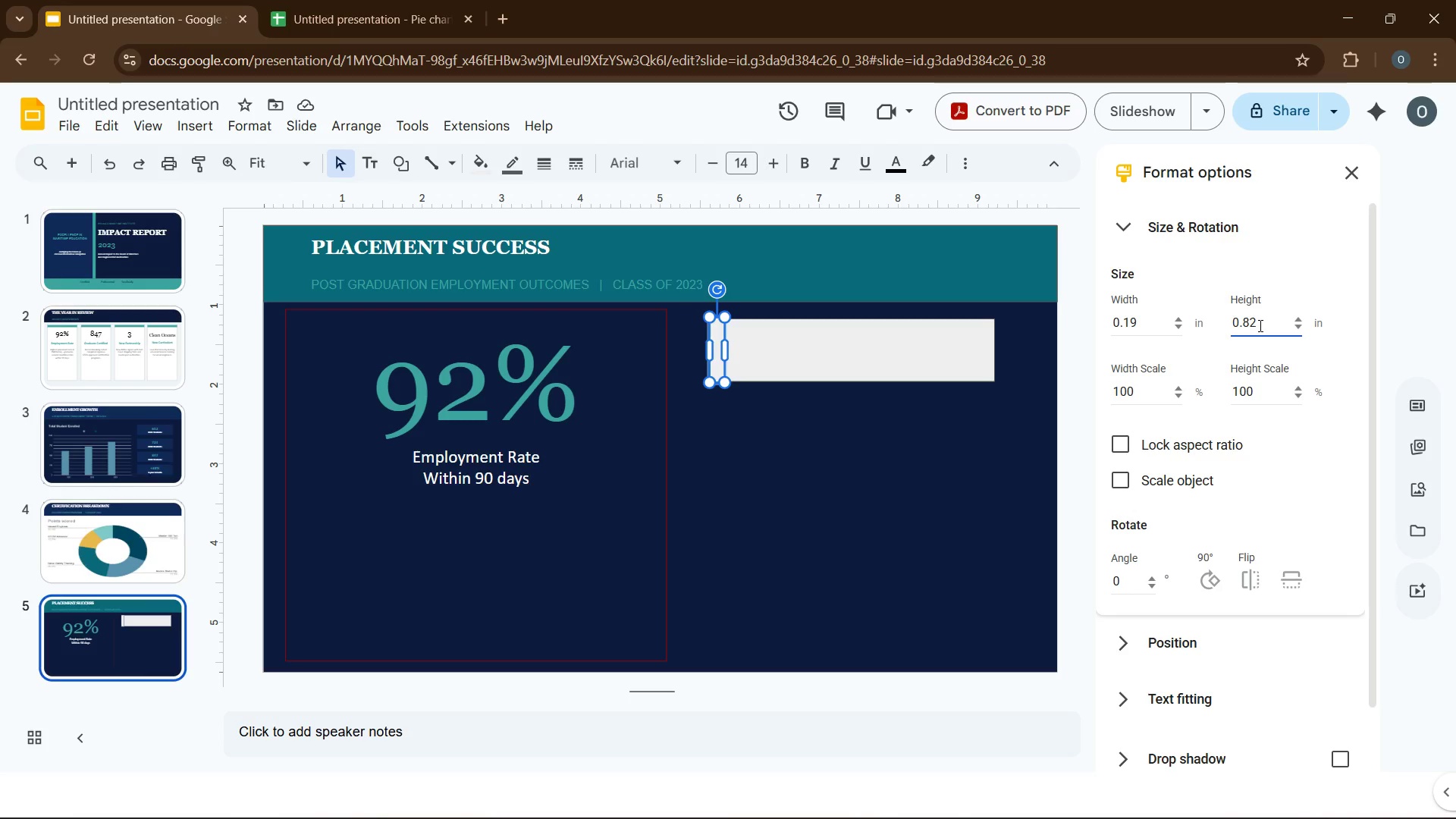 
key(Backspace)
 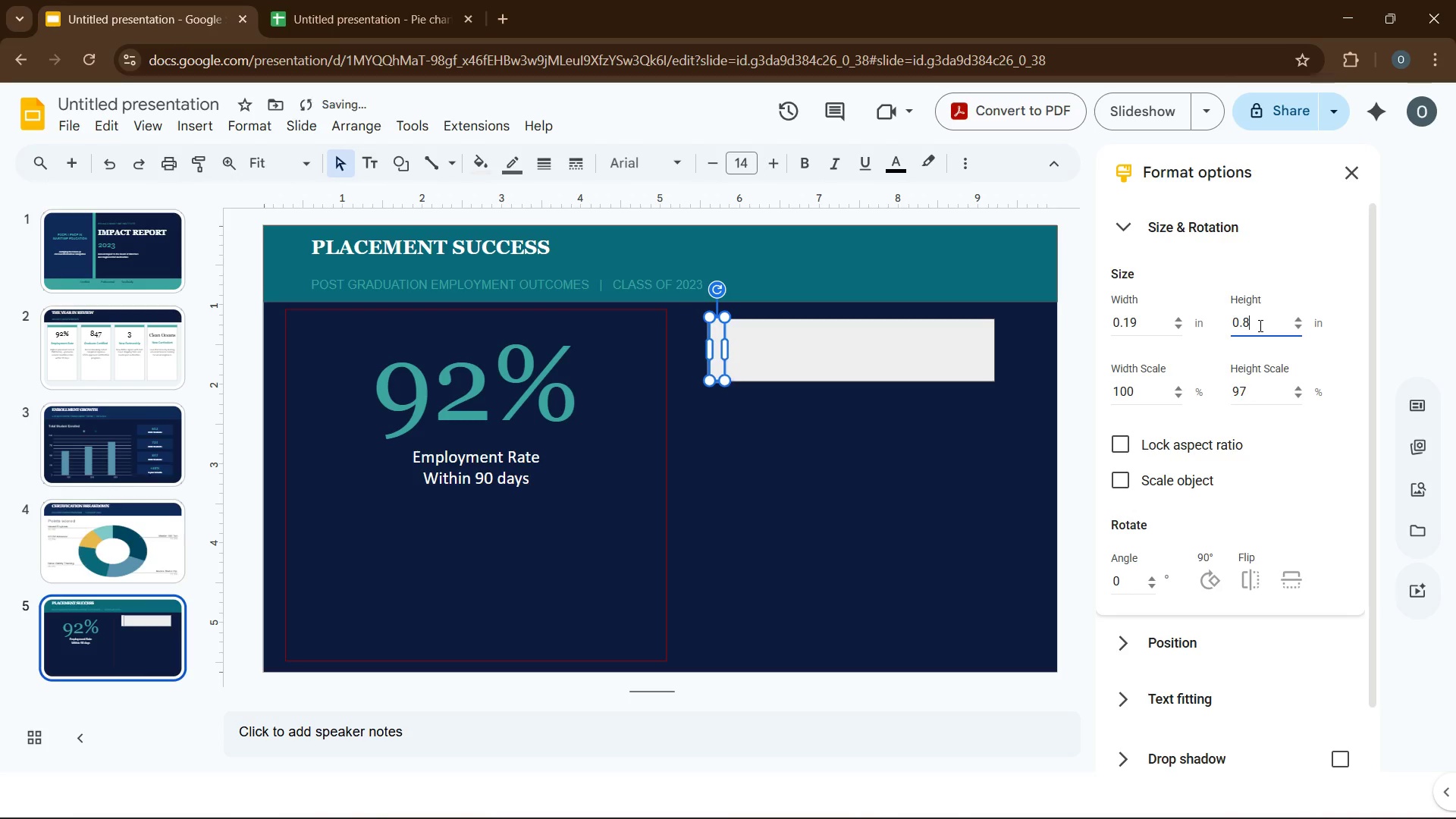 
key(Backspace)
 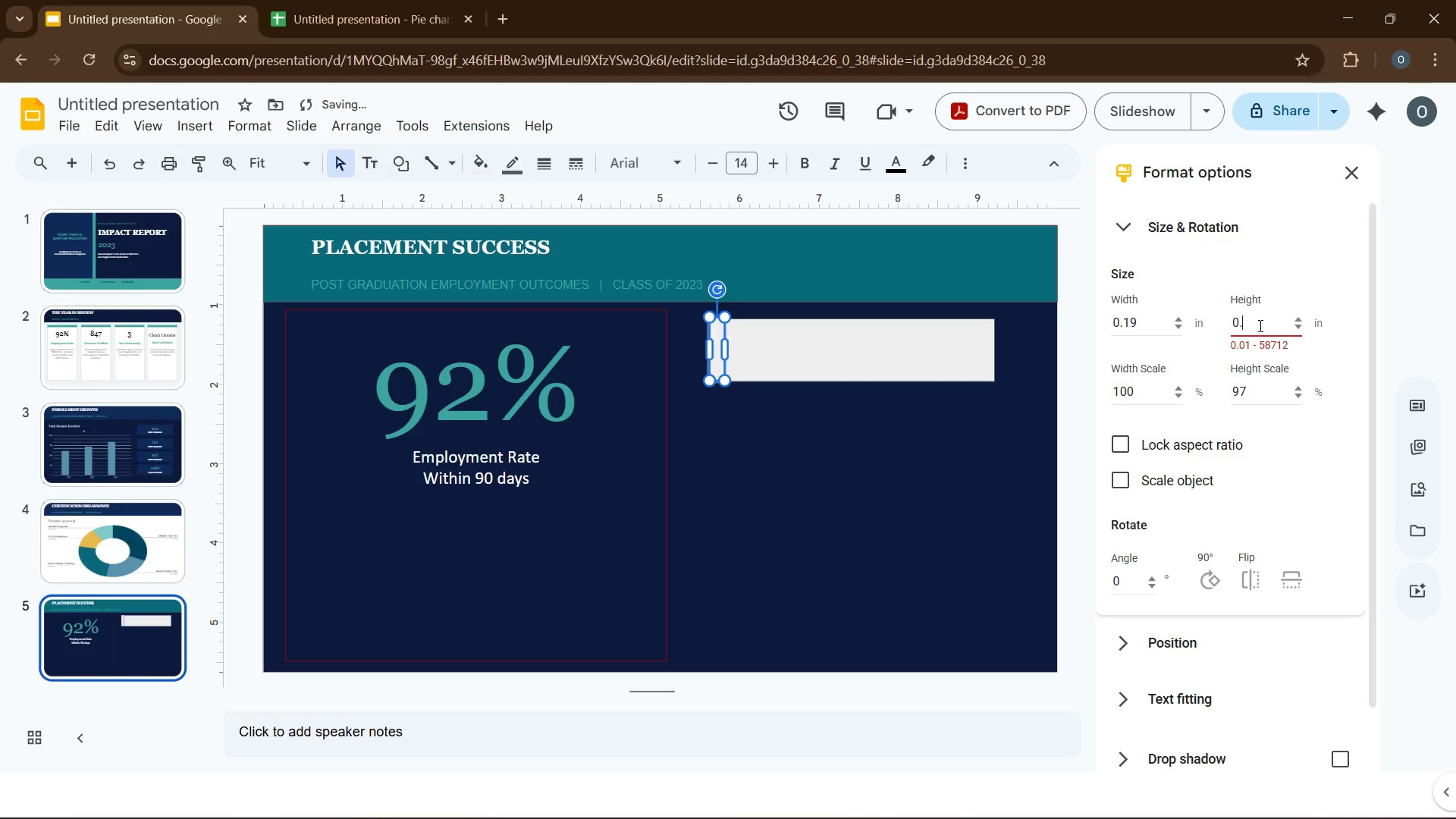 
key(Numpad7)
 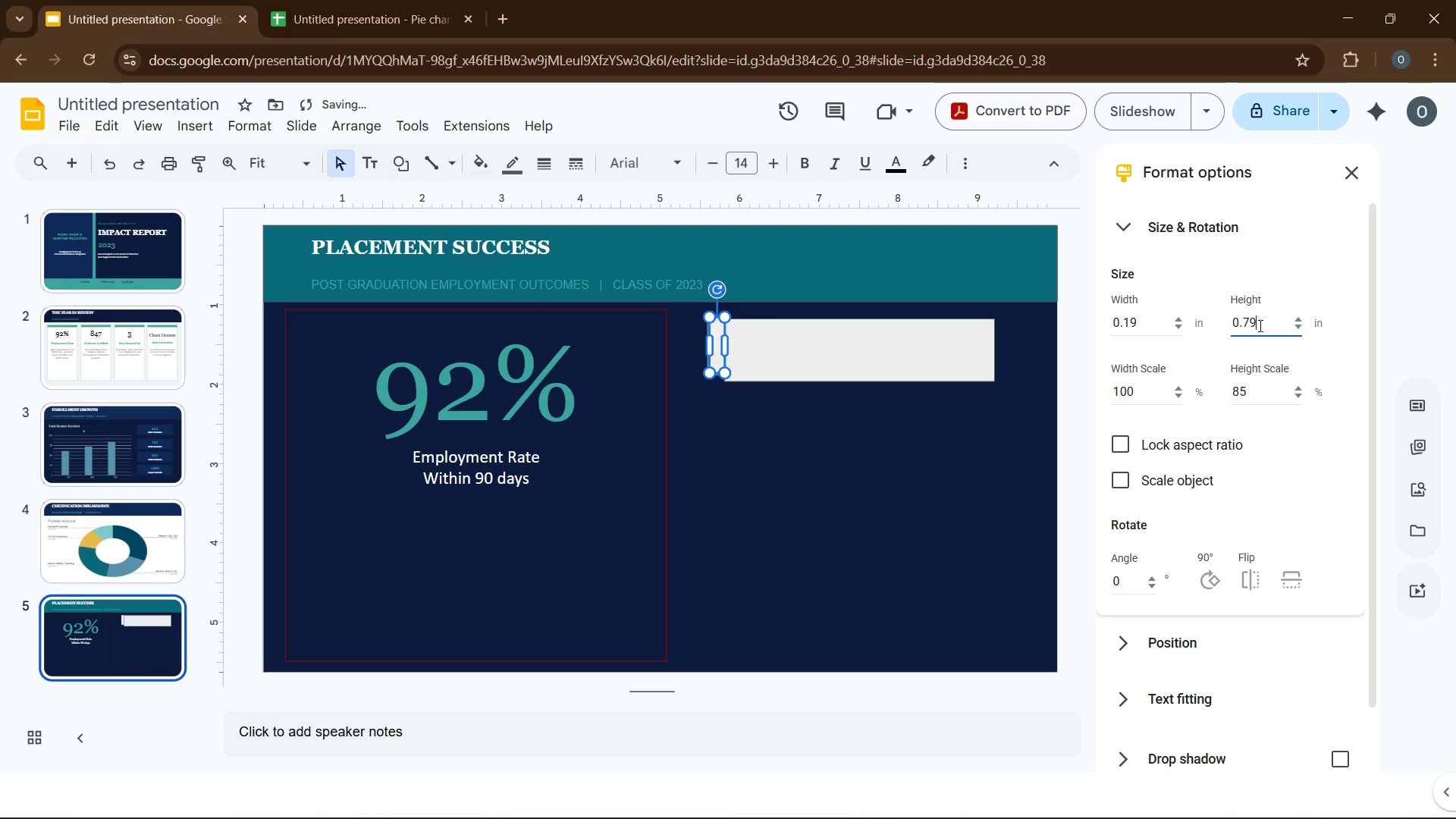 
key(Numpad9)
 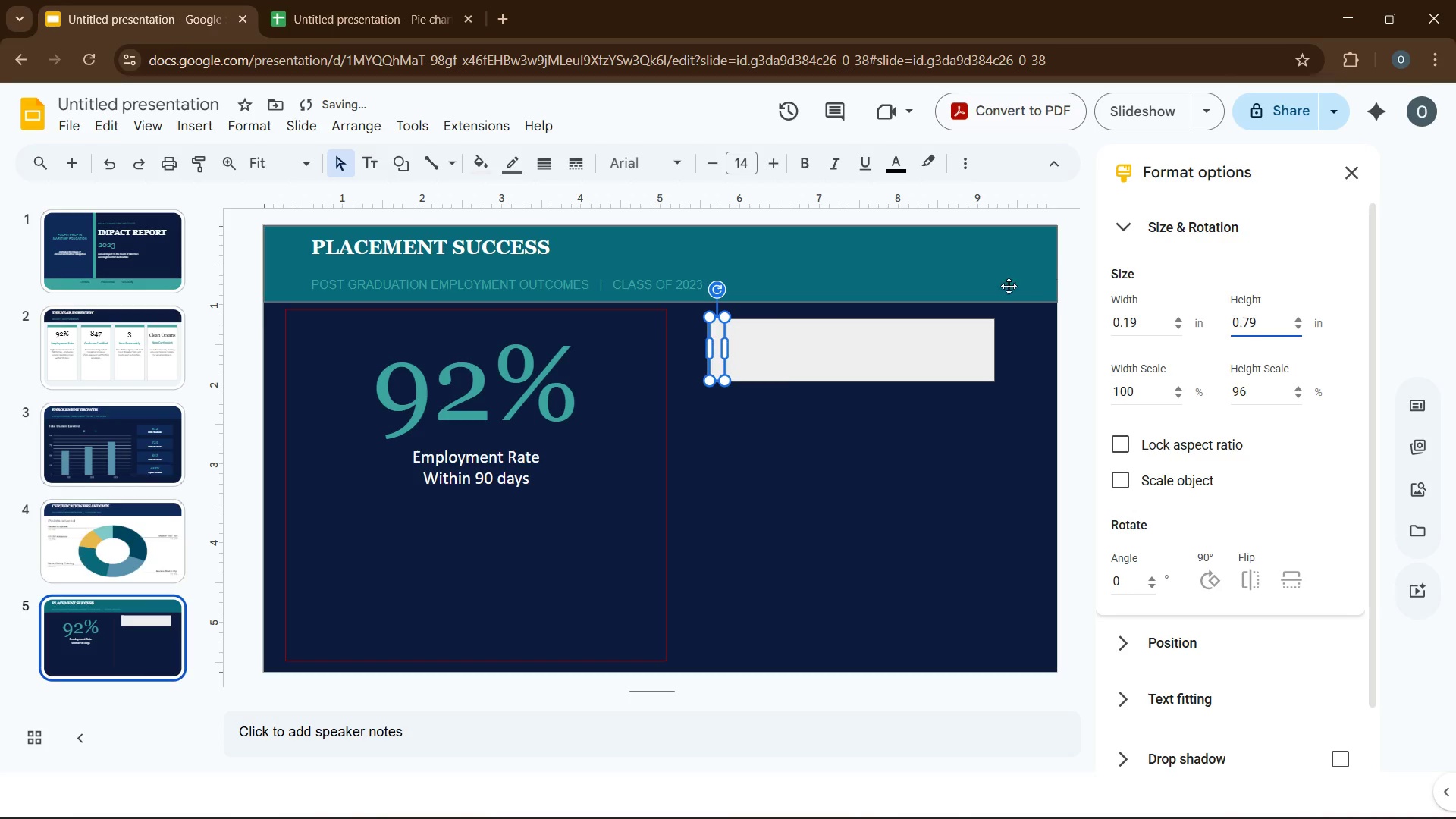 
left_click([716, 422])
 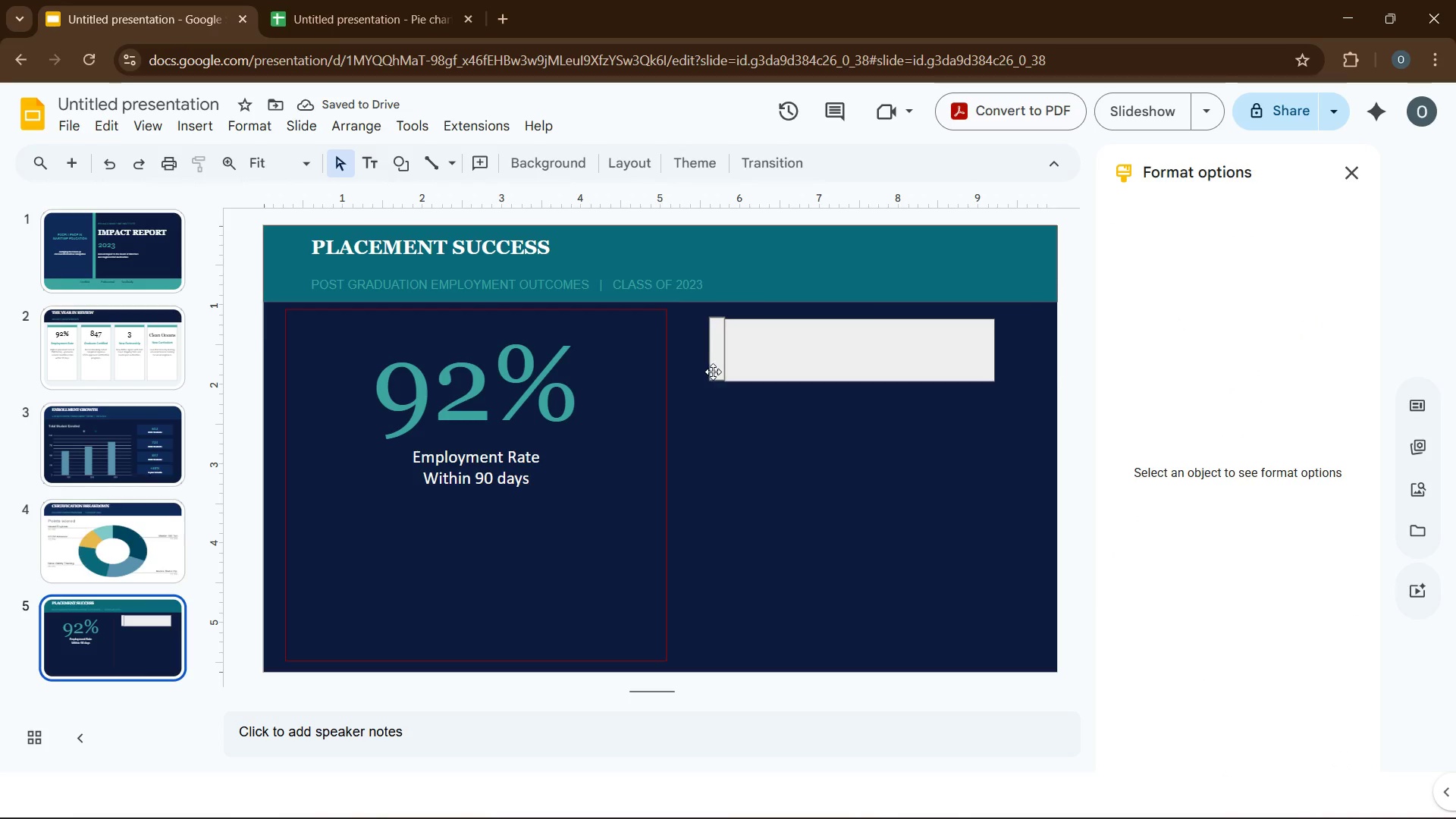 
left_click([719, 366])
 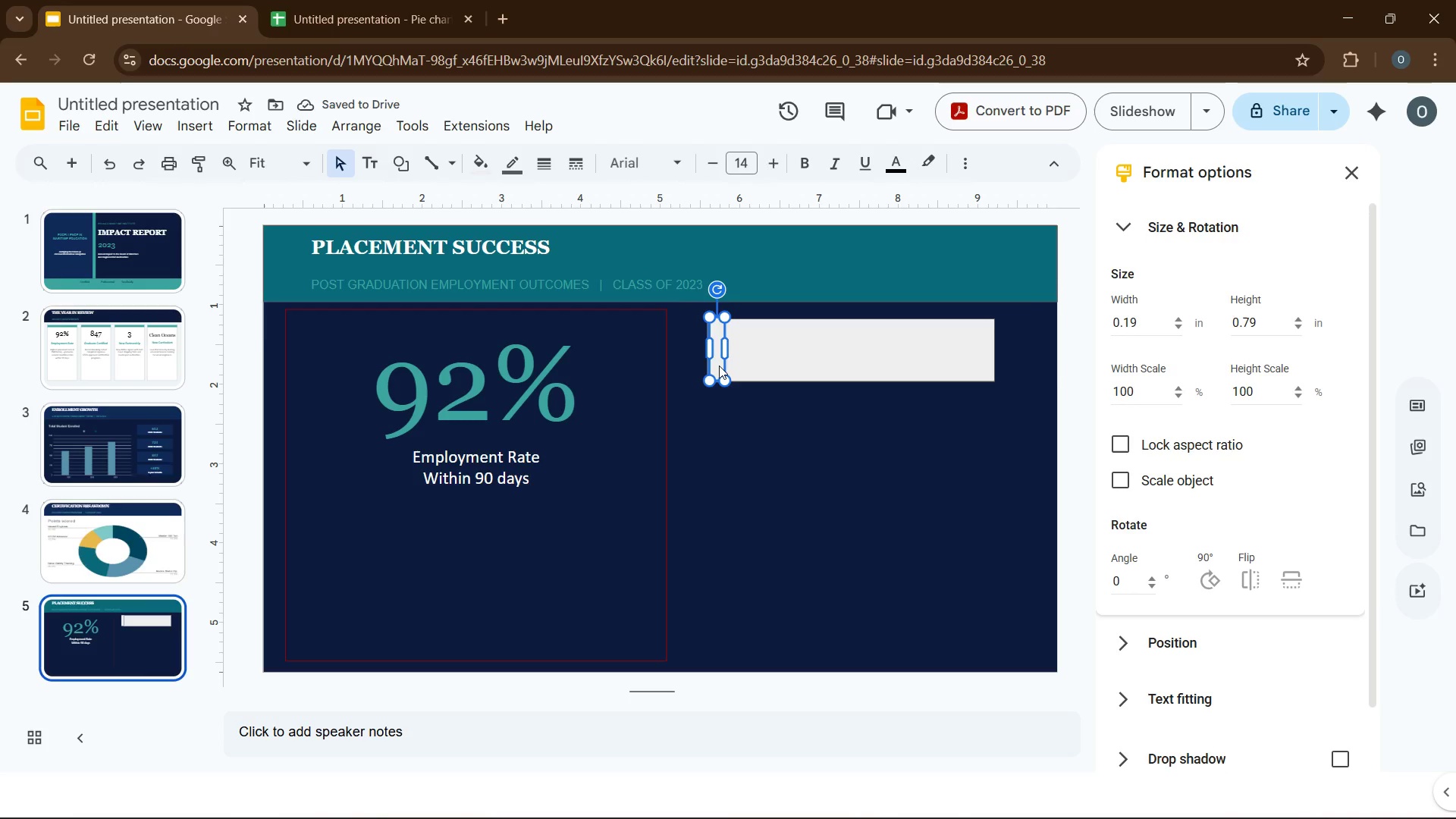 
key(ArrowDown)
 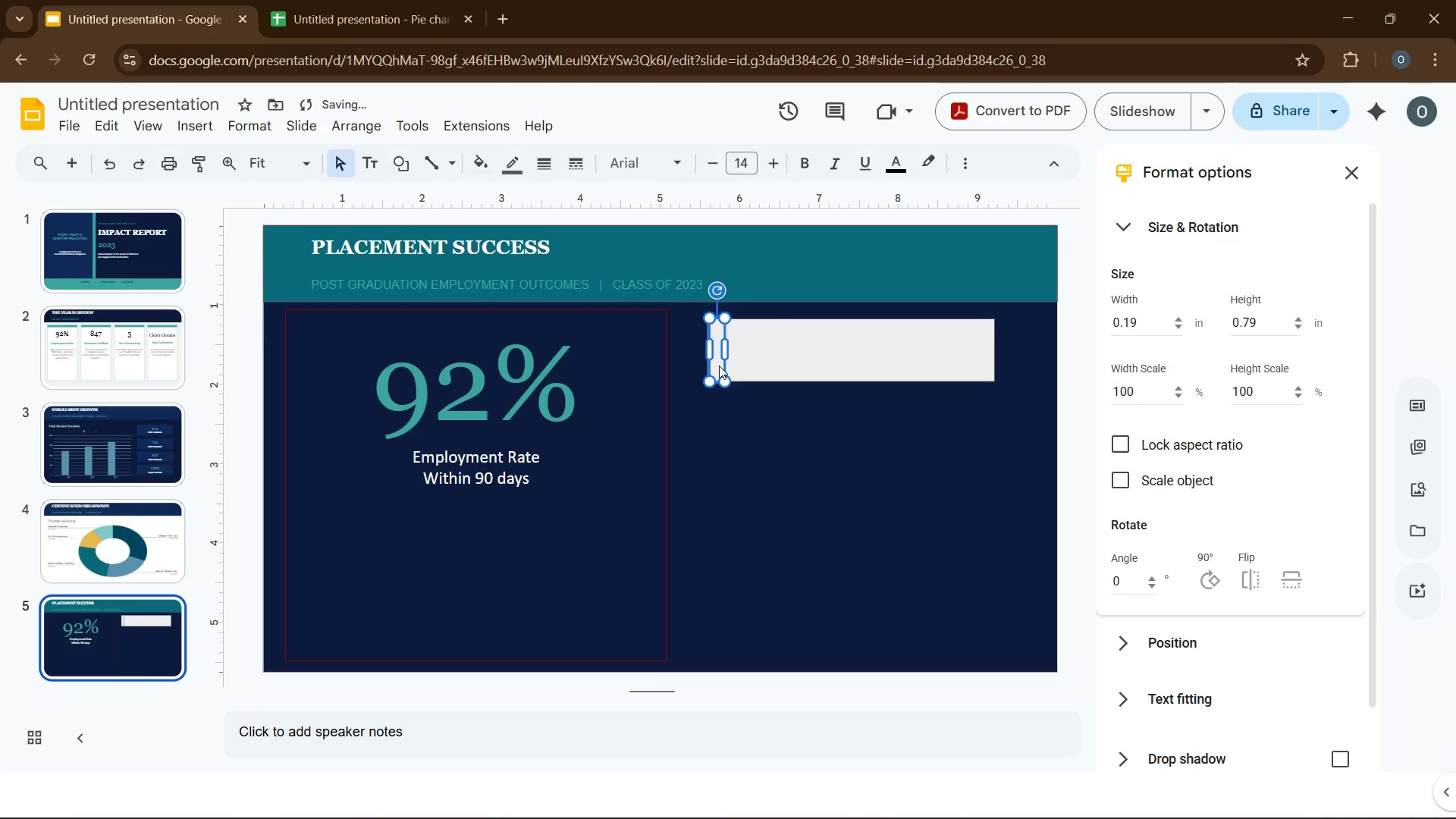 
key(ArrowDown)
 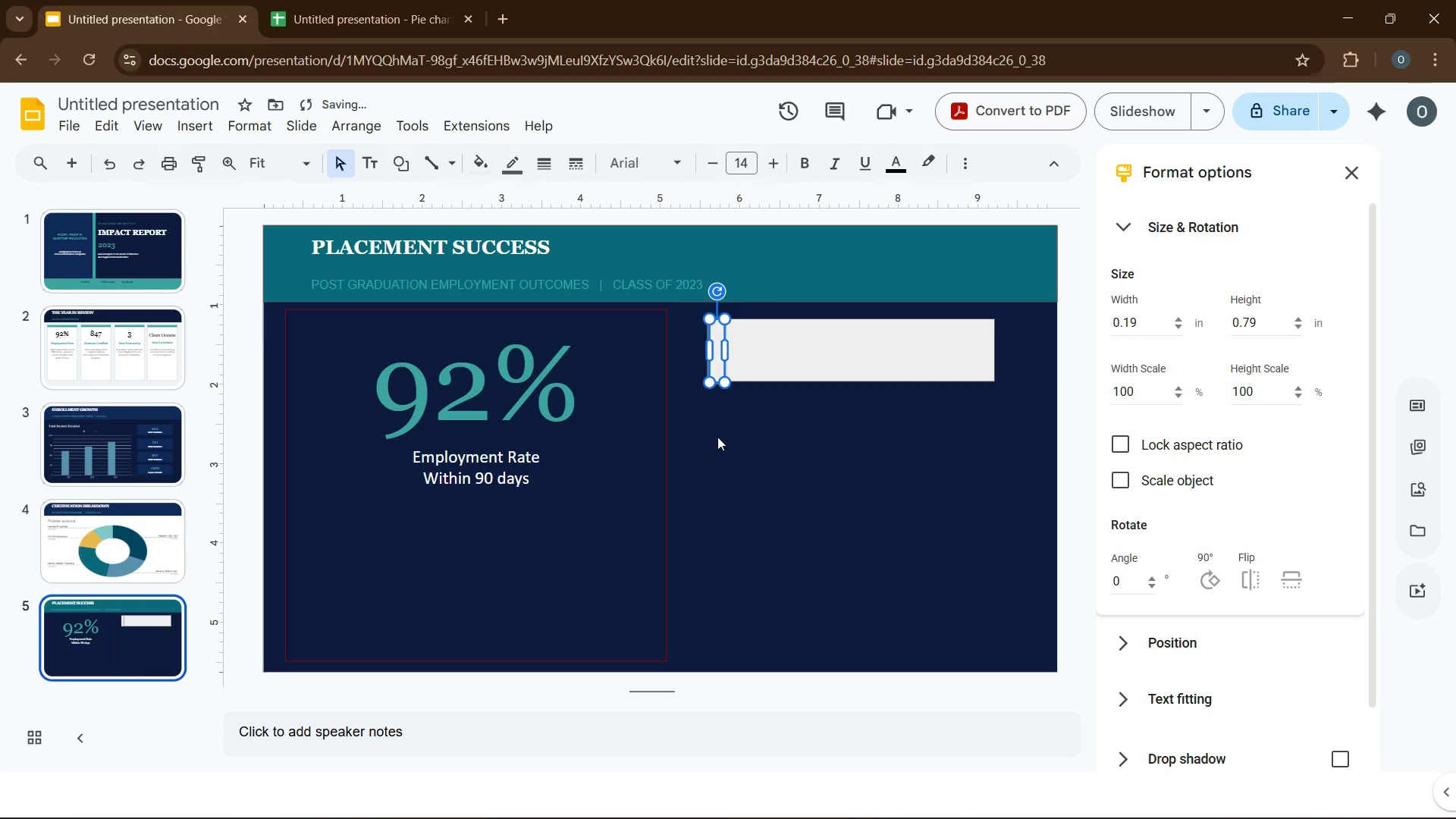 
left_click([717, 437])
 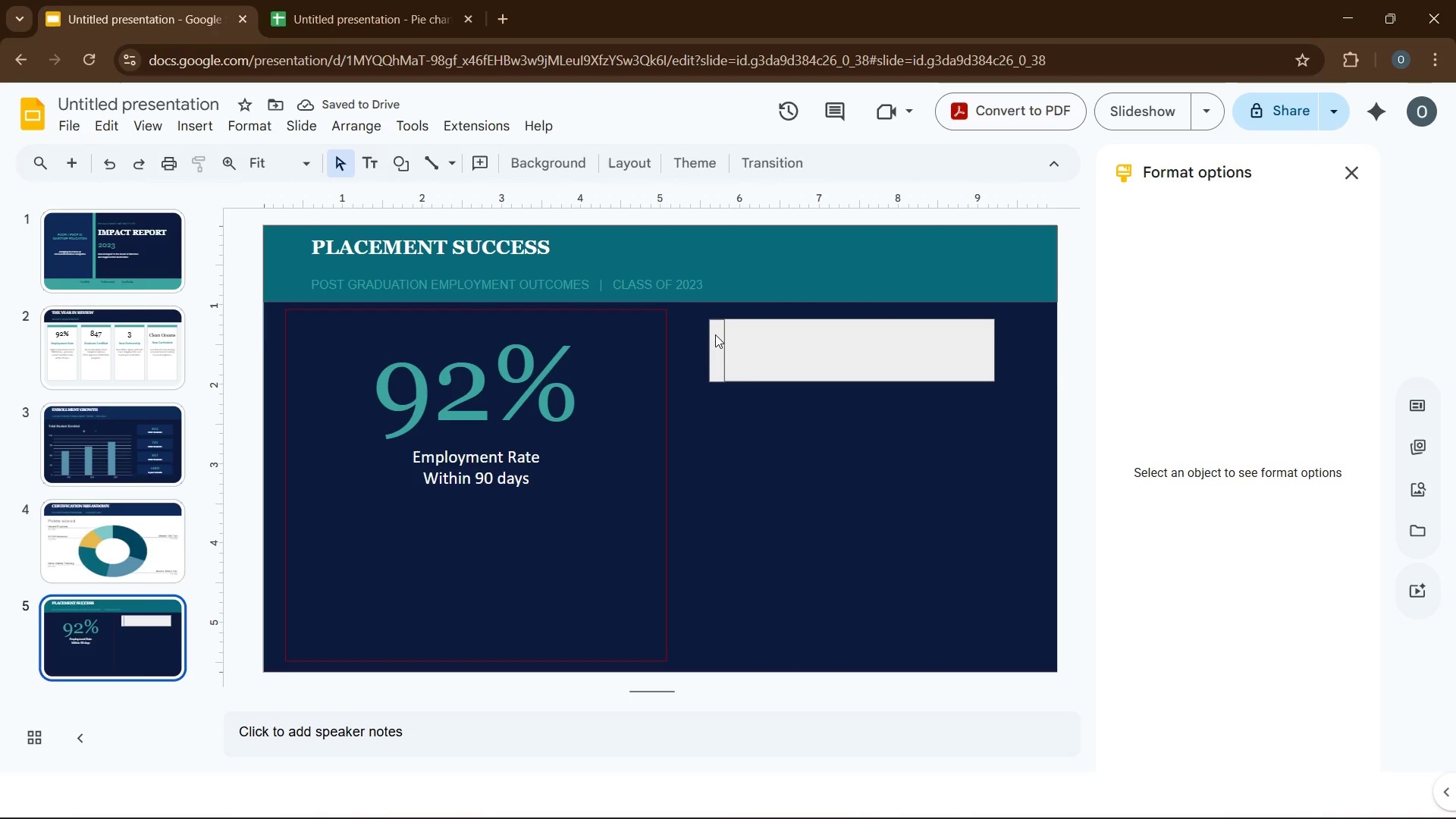 
left_click([715, 334])
 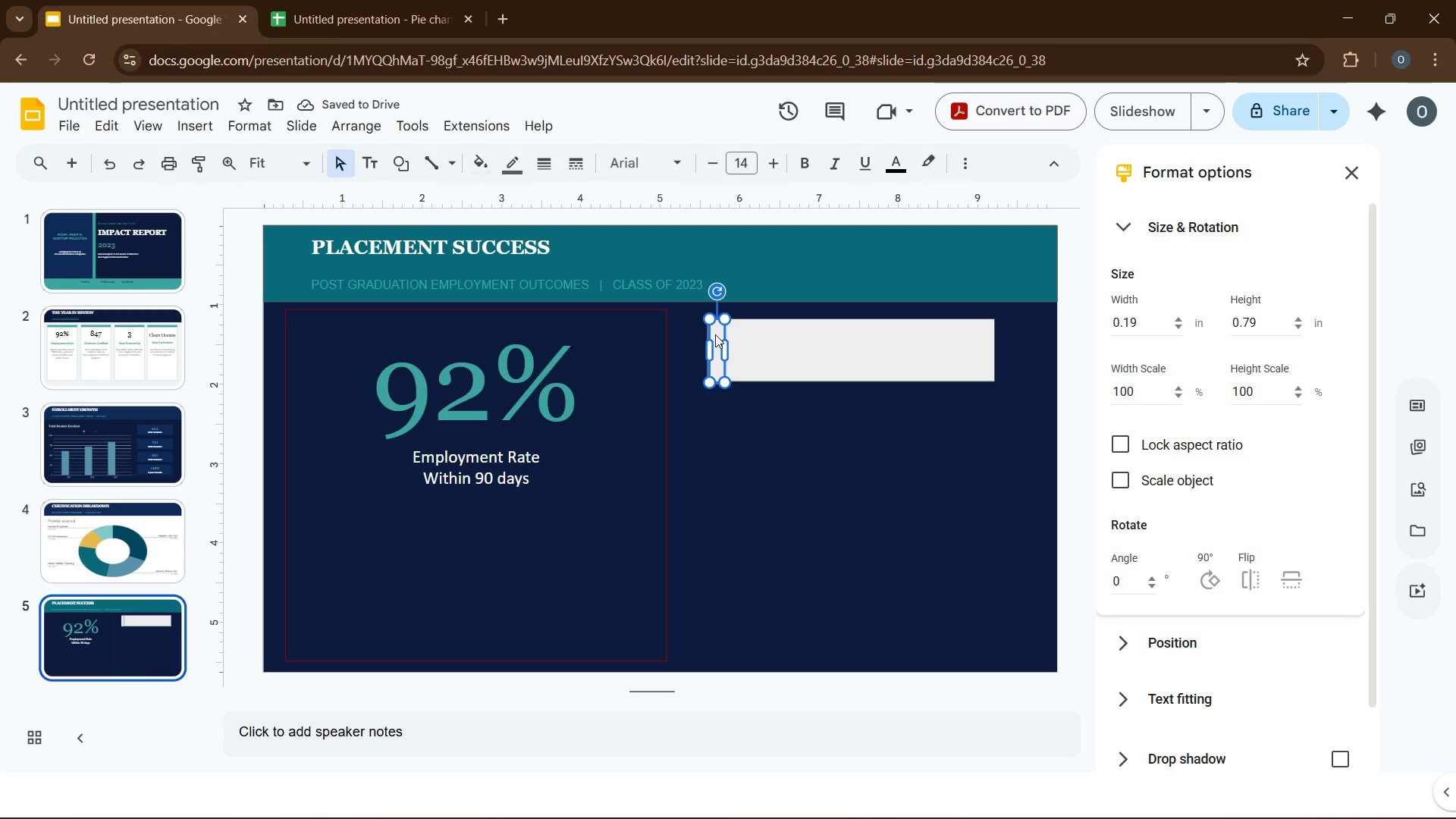 
key(ArrowUp)
 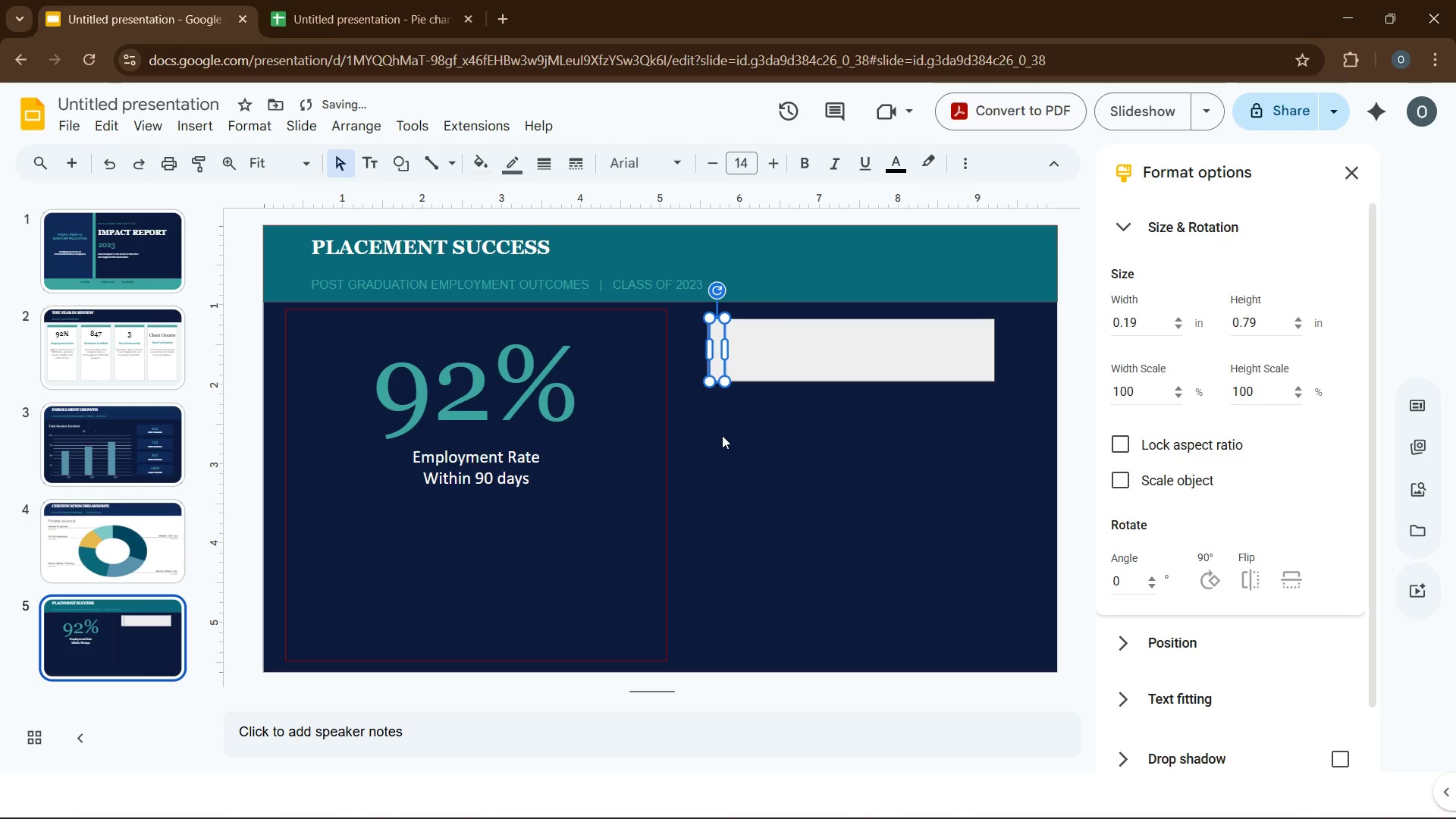 
left_click([722, 435])
 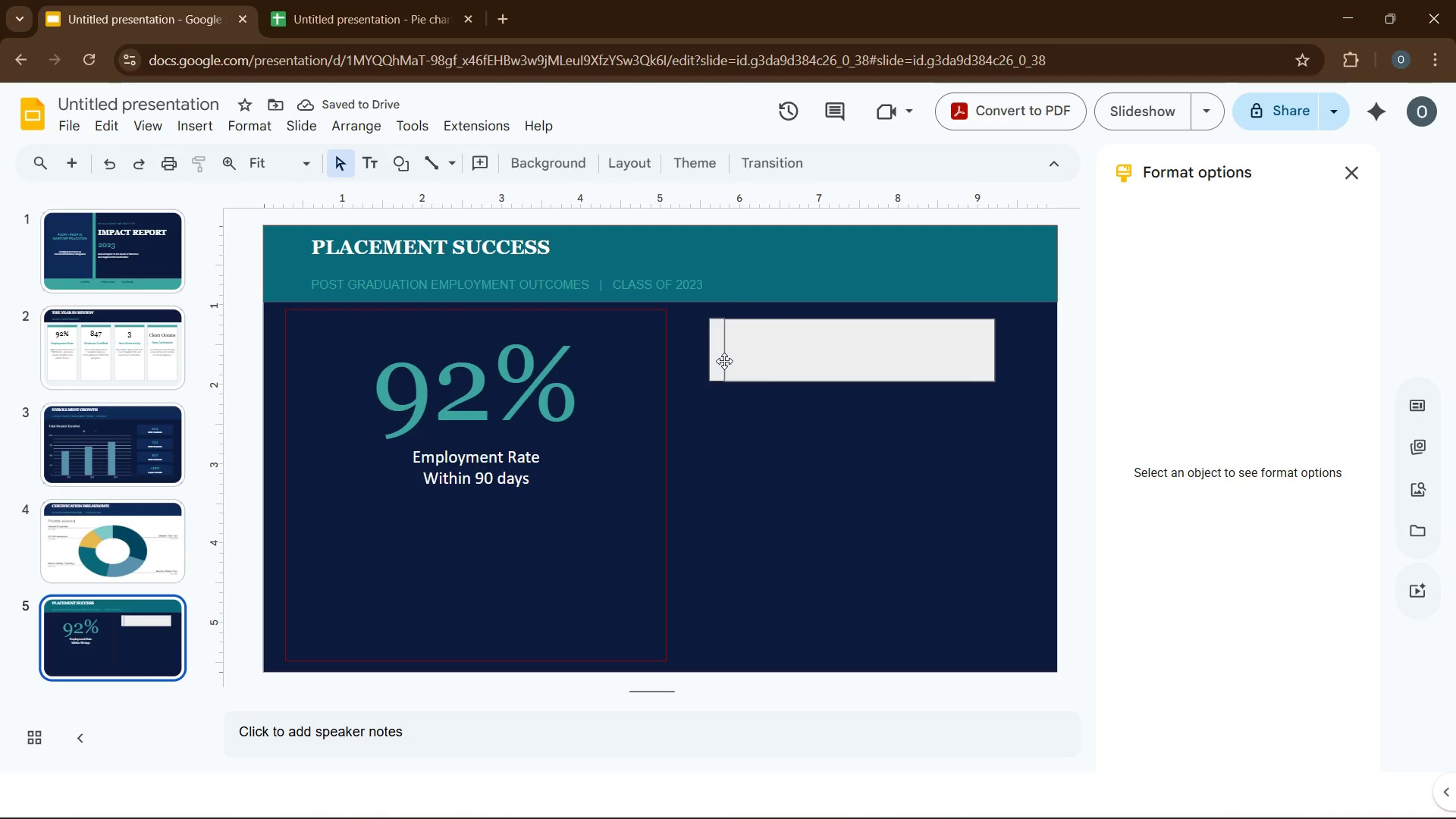 
left_click([739, 444])
 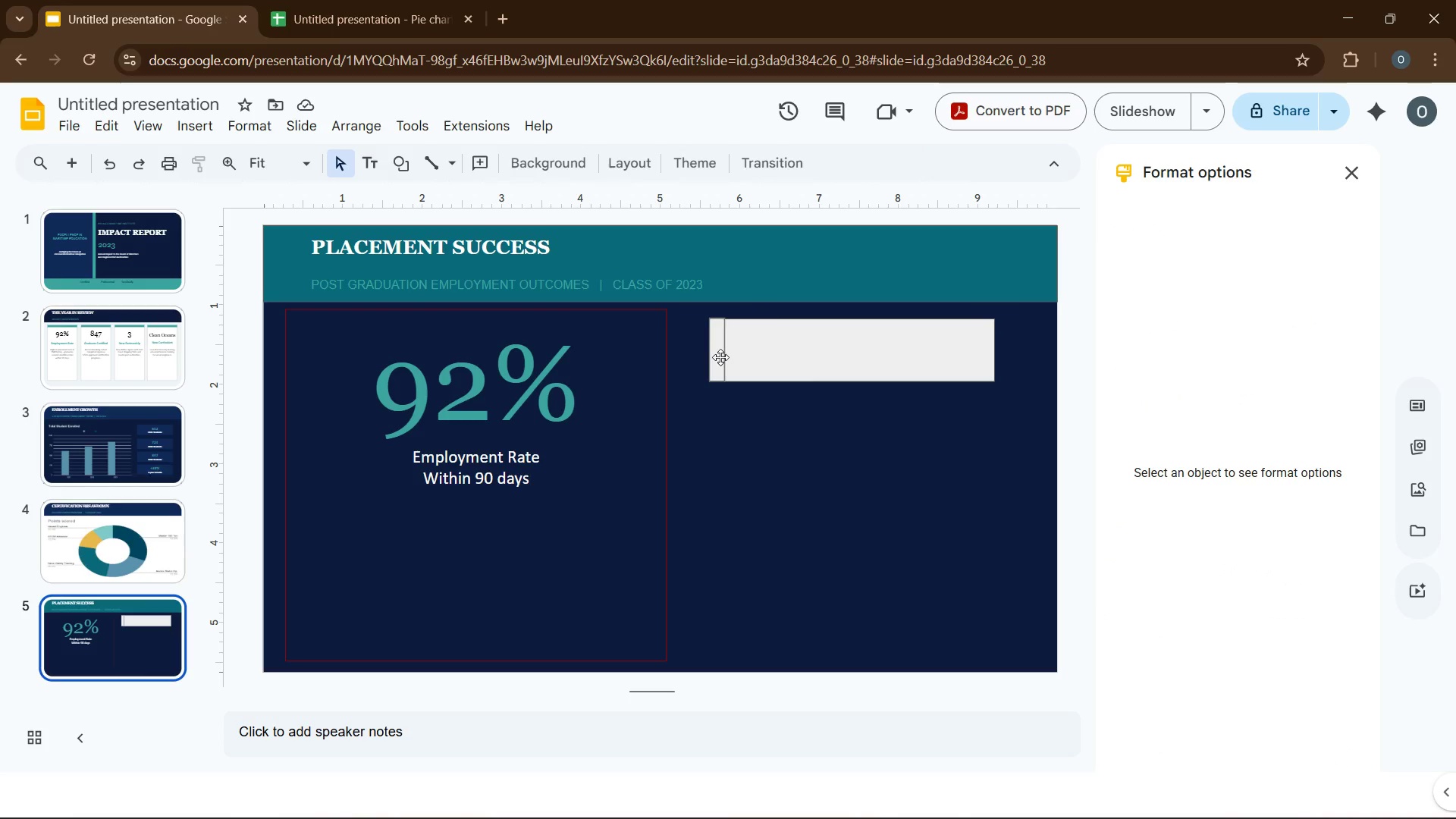 
left_click([720, 357])
 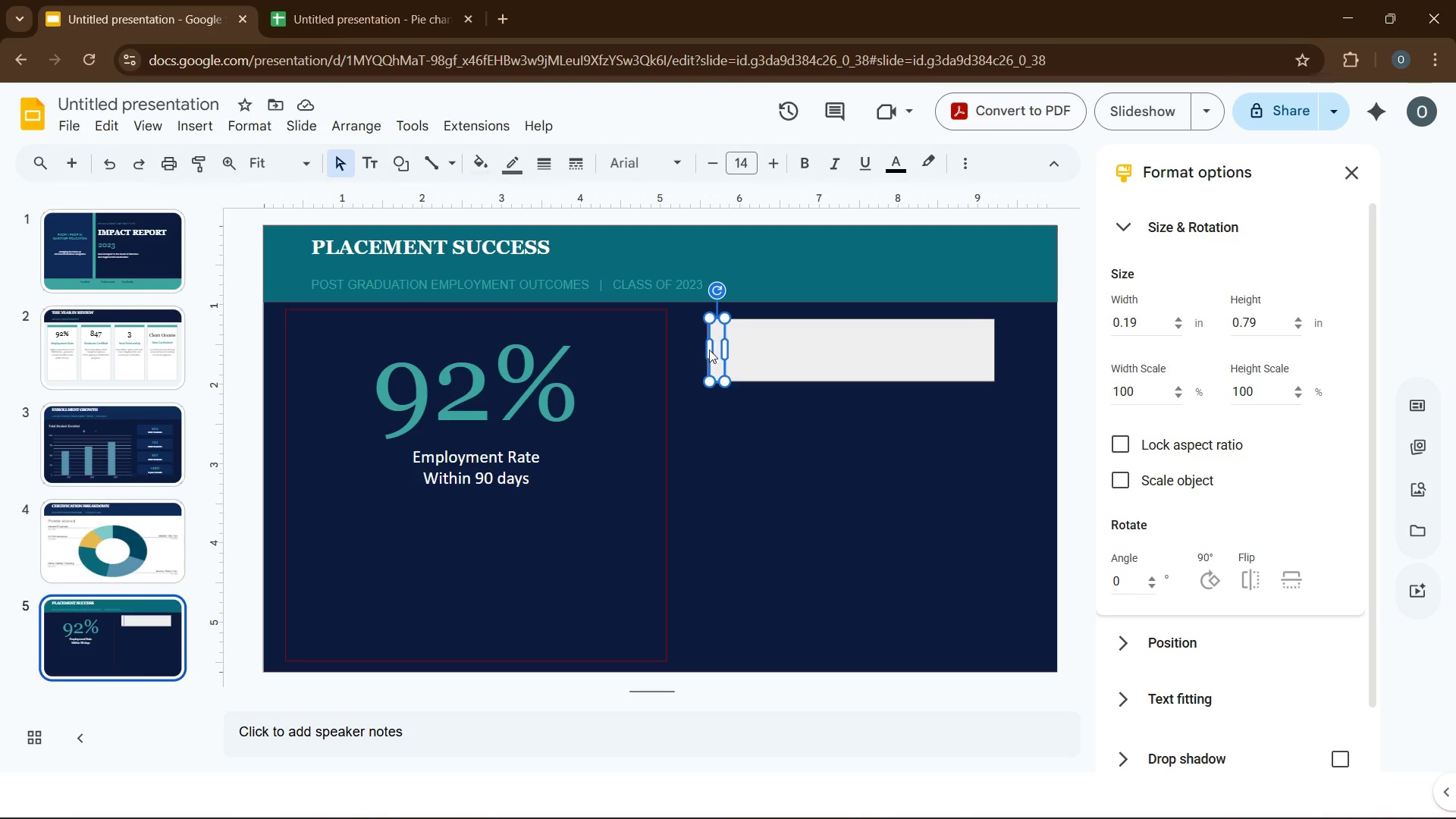 
left_click([694, 406])
 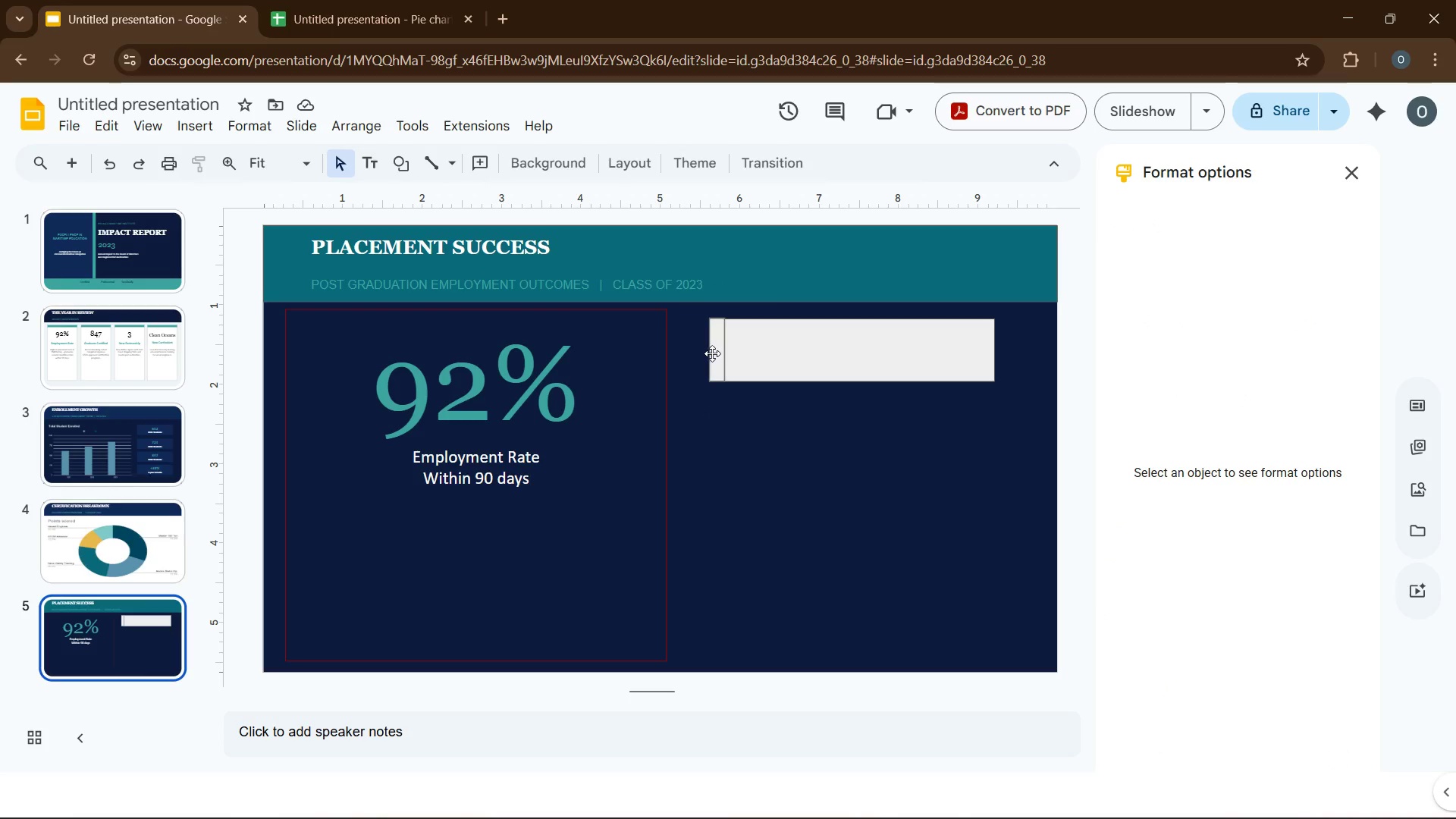 
left_click([714, 353])
 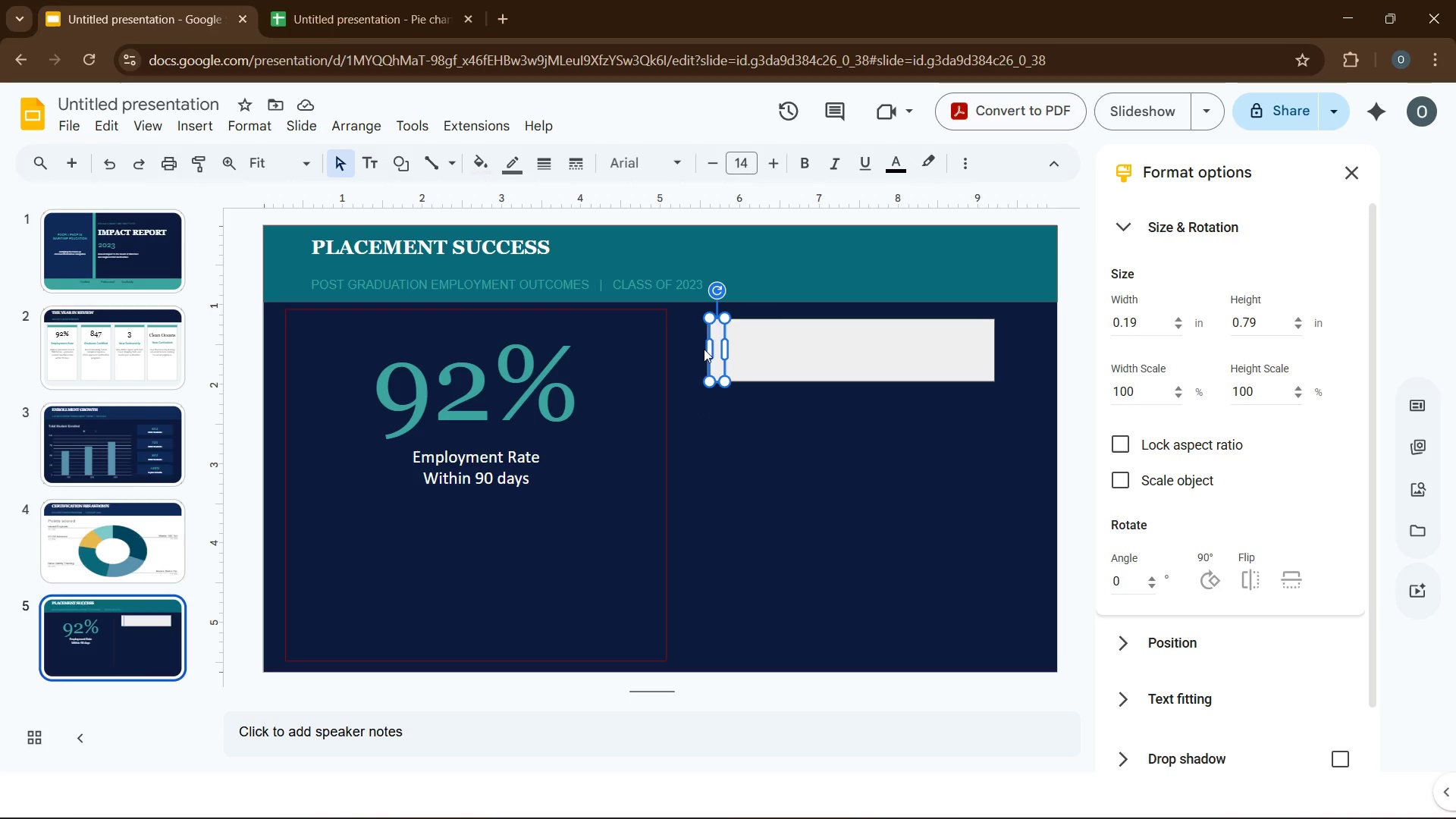 
left_click_drag(start_coordinate=[708, 347], to_coordinate=[714, 347])
 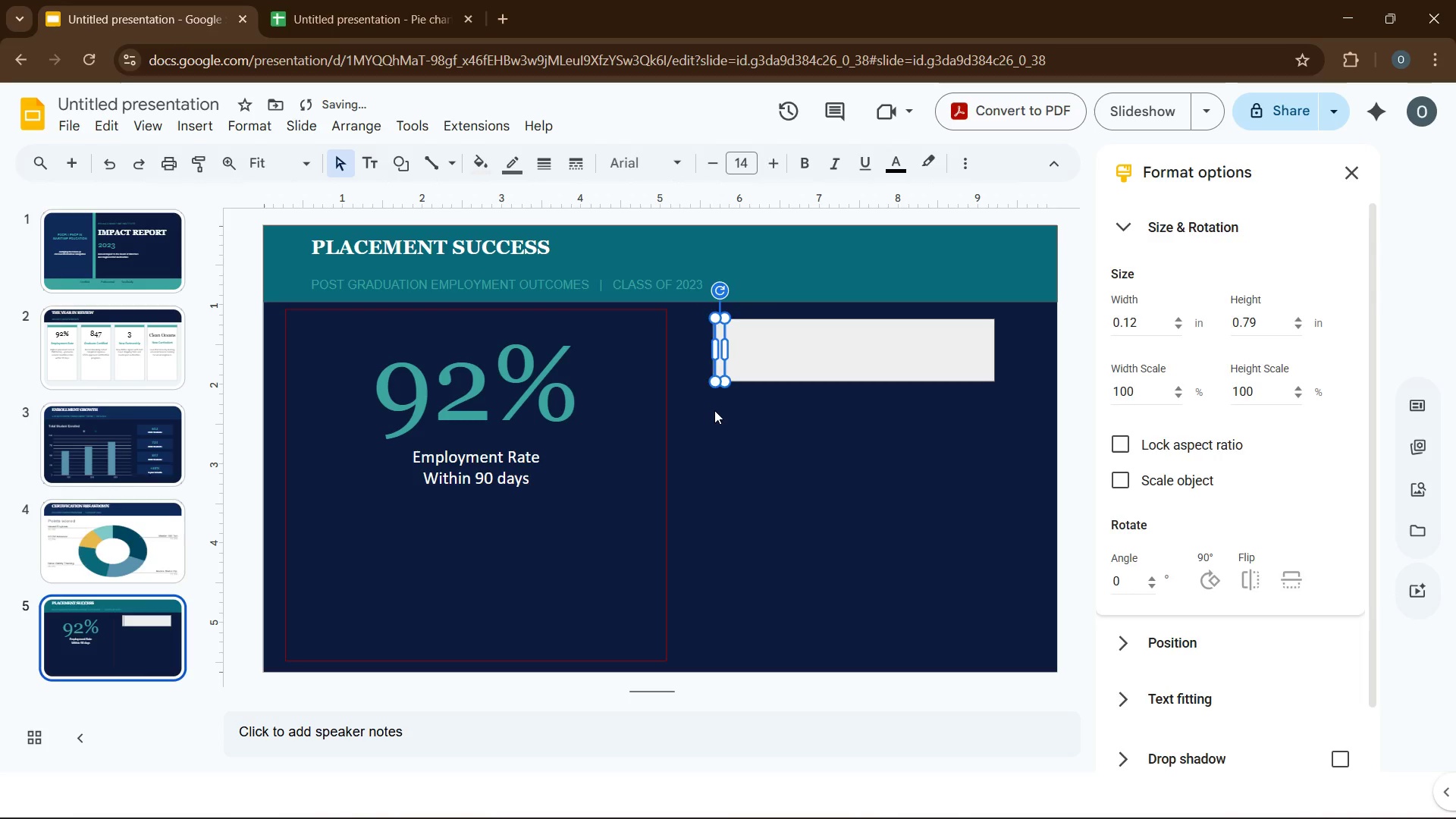 
left_click([714, 410])
 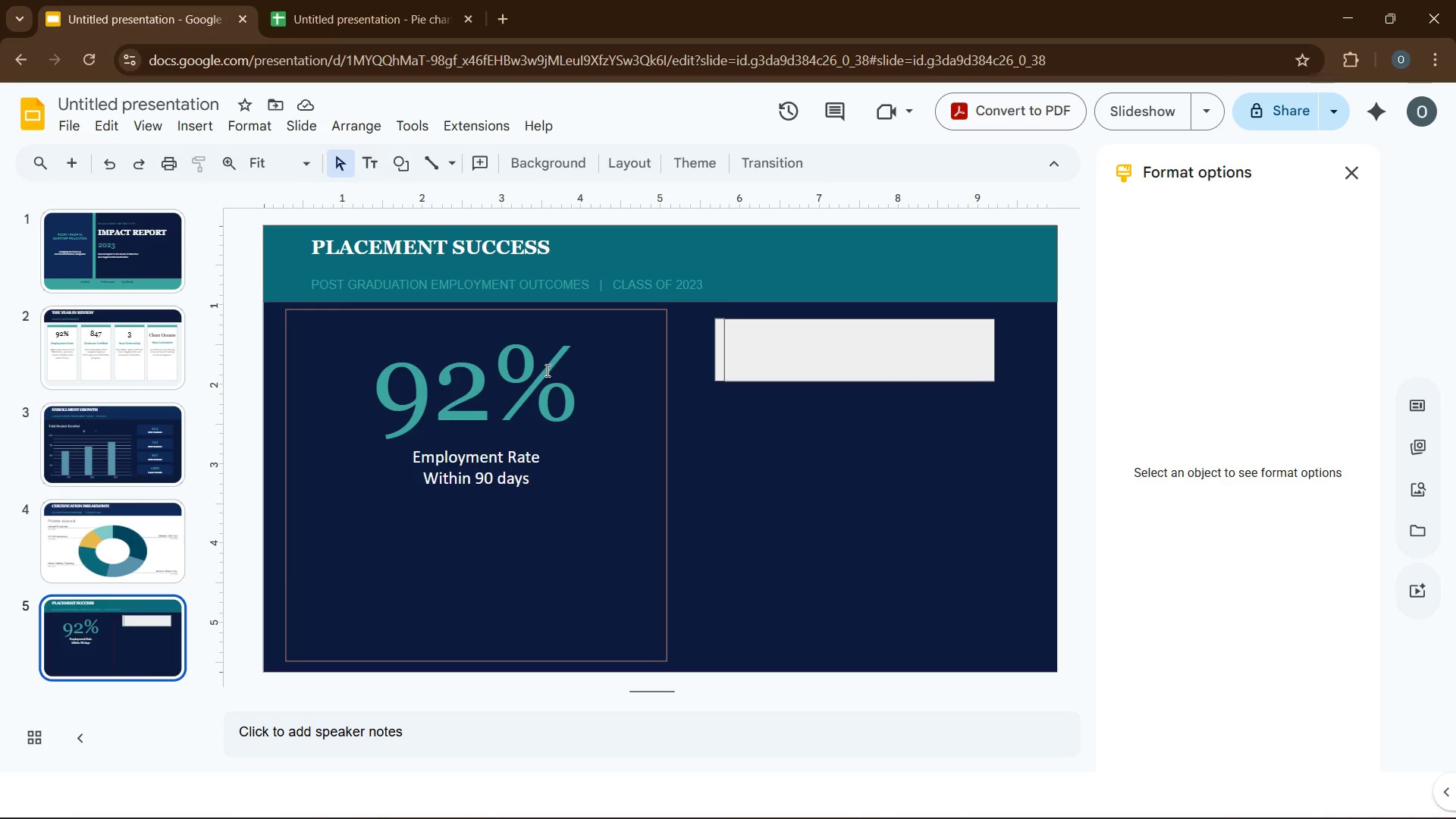 
wait(6.66)
 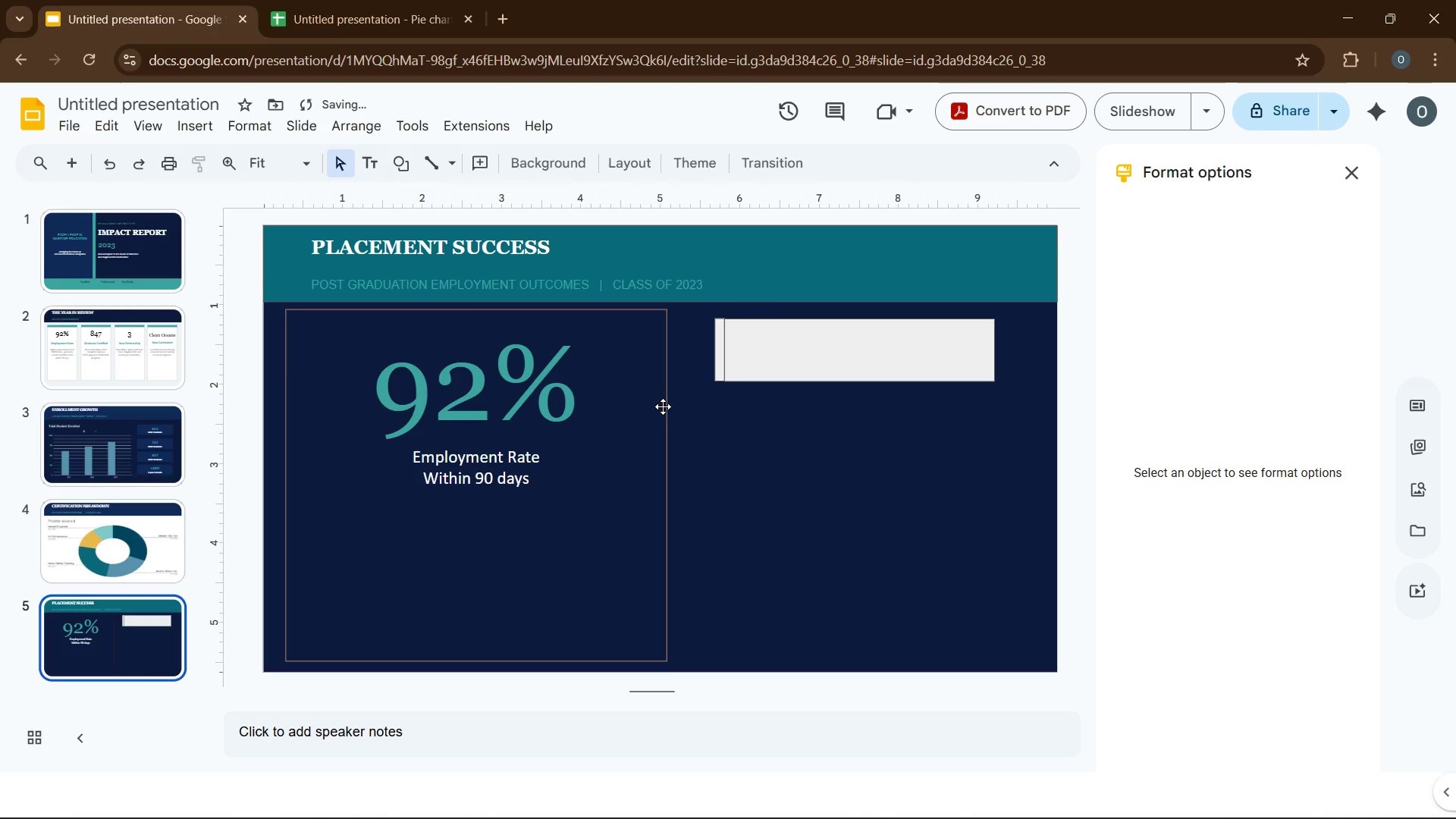 
left_click([763, 367])
 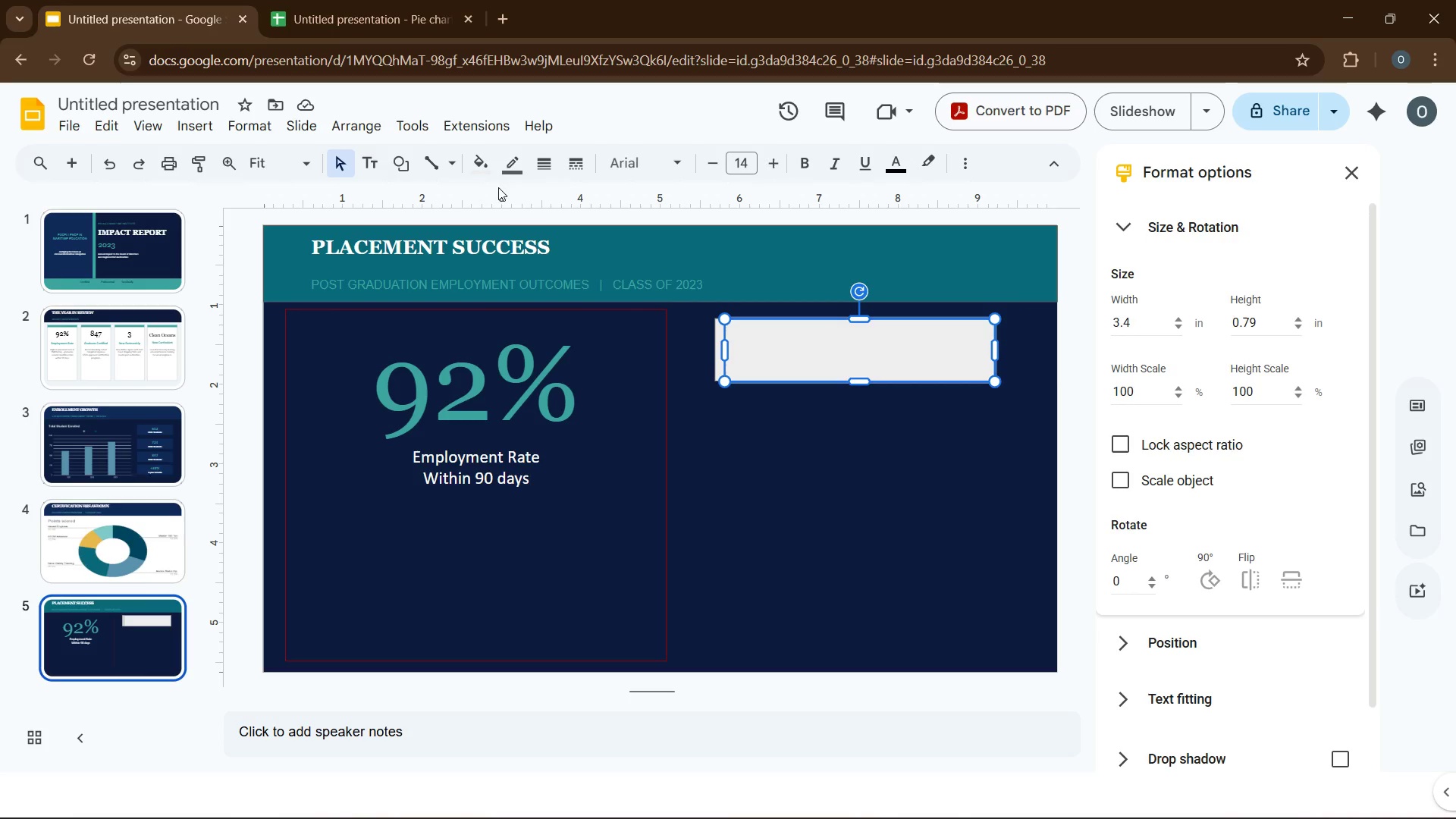 
left_click([482, 168])
 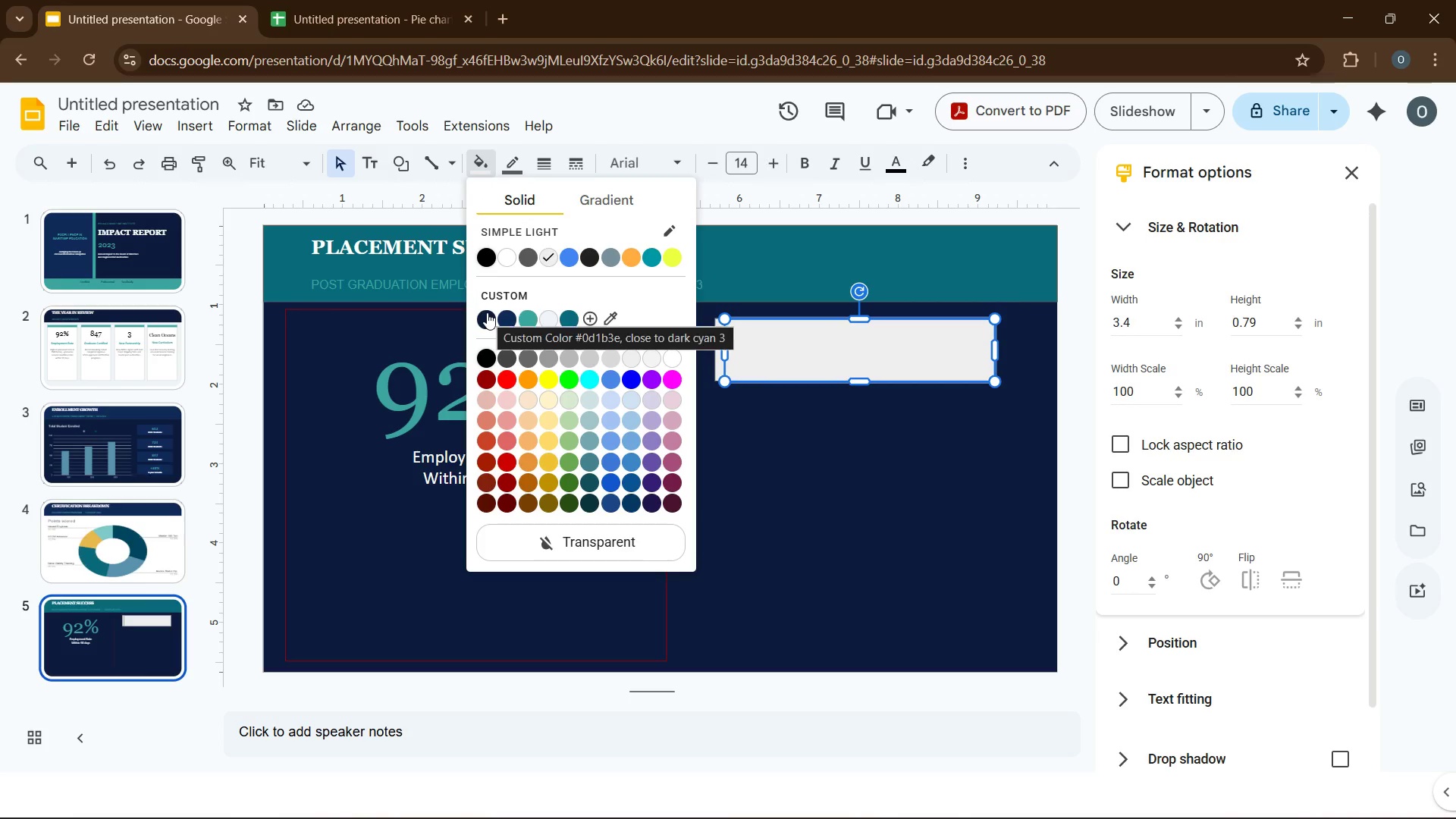 
left_click([487, 312])
 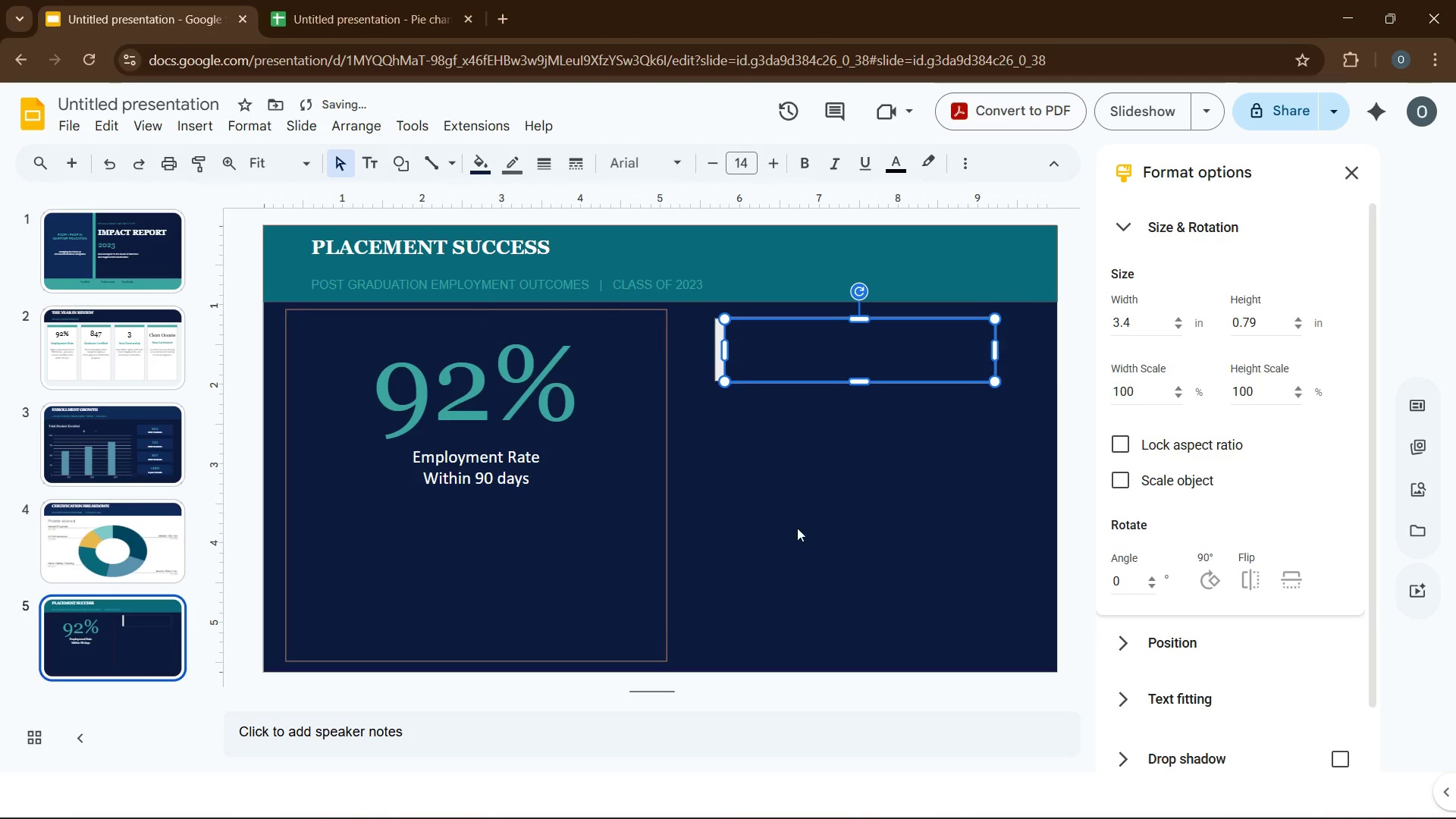 
left_click([800, 529])
 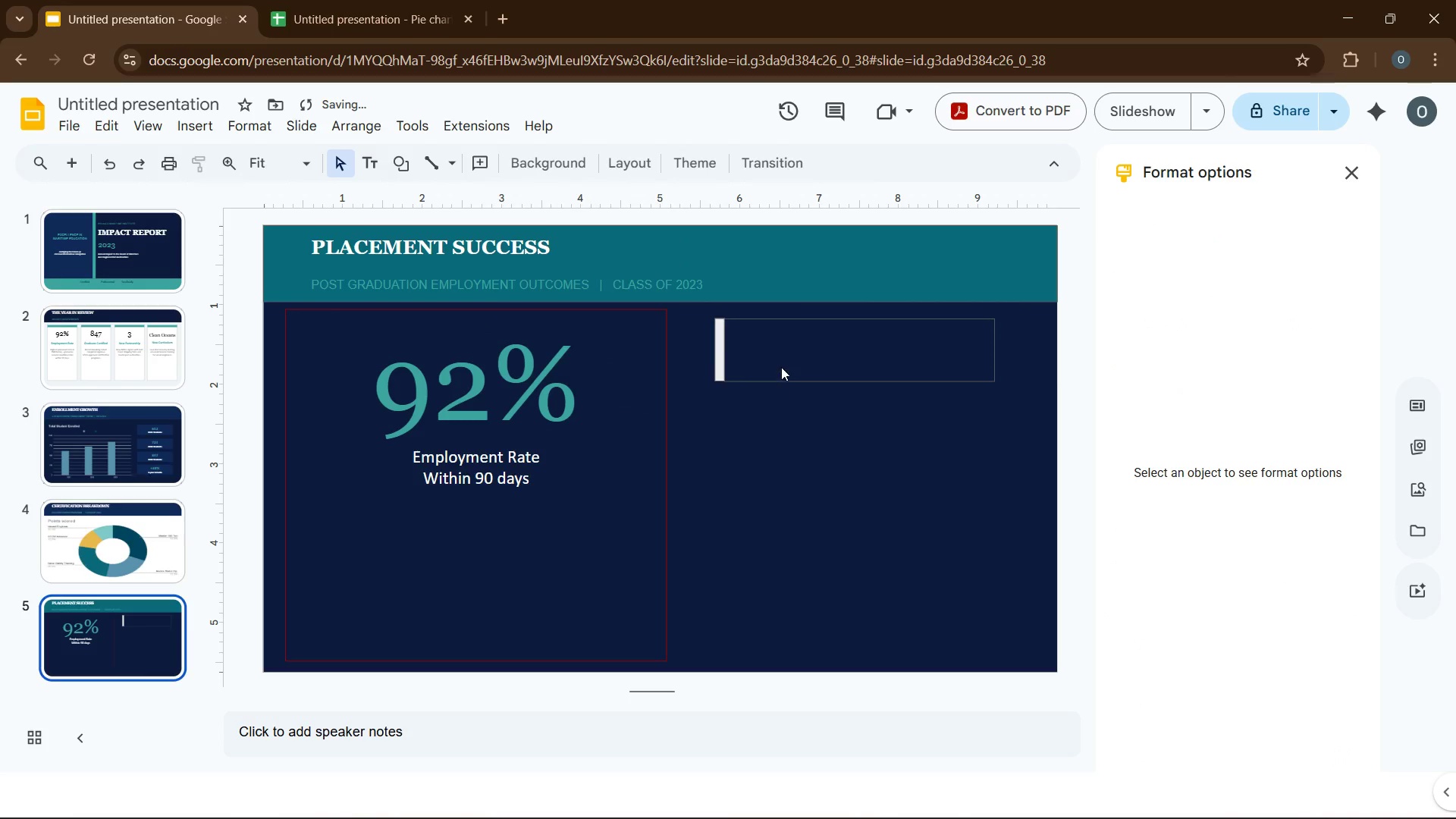 
left_click([781, 358])
 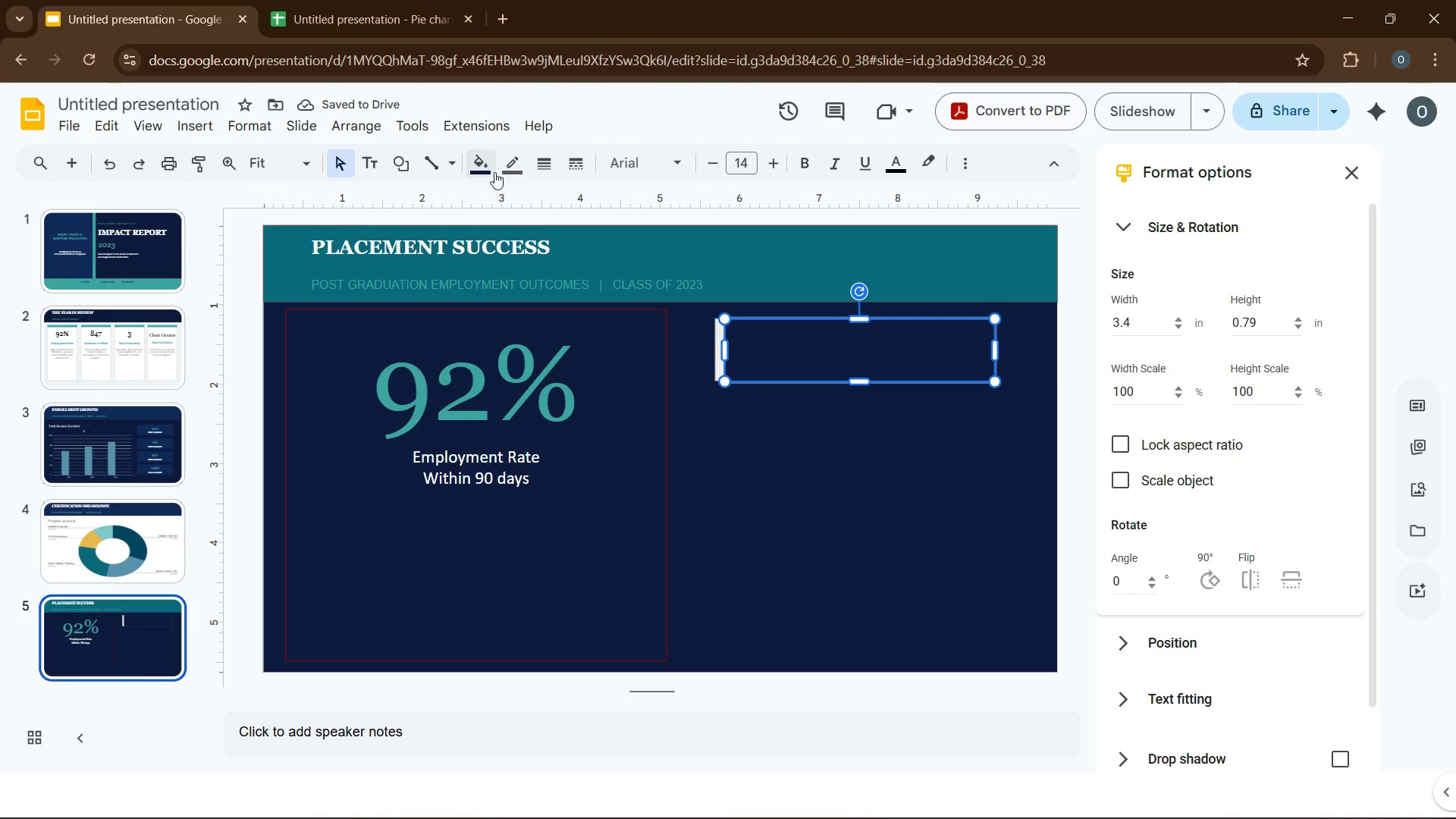 
left_click([504, 166])
 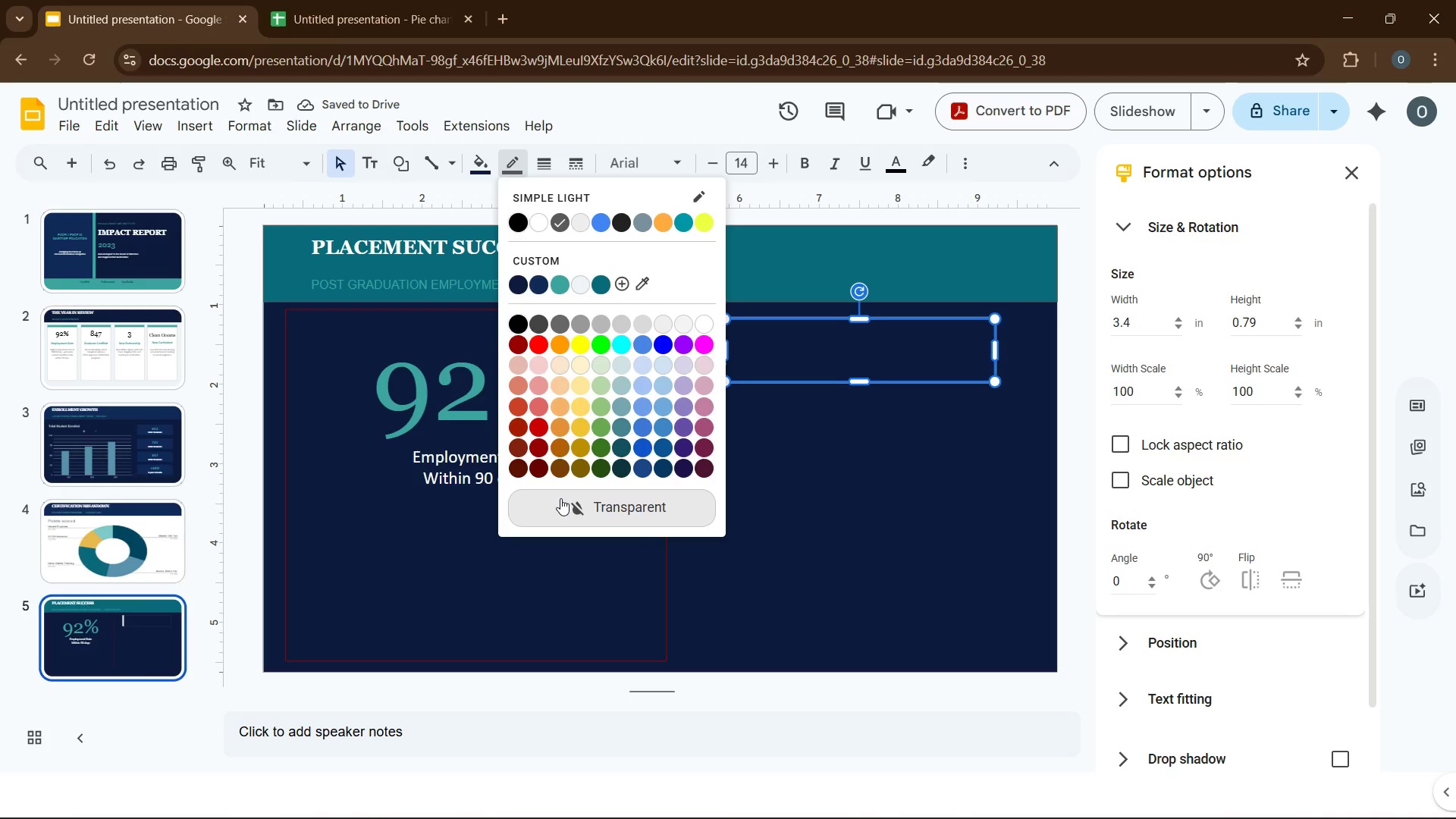 
left_click([563, 499])
 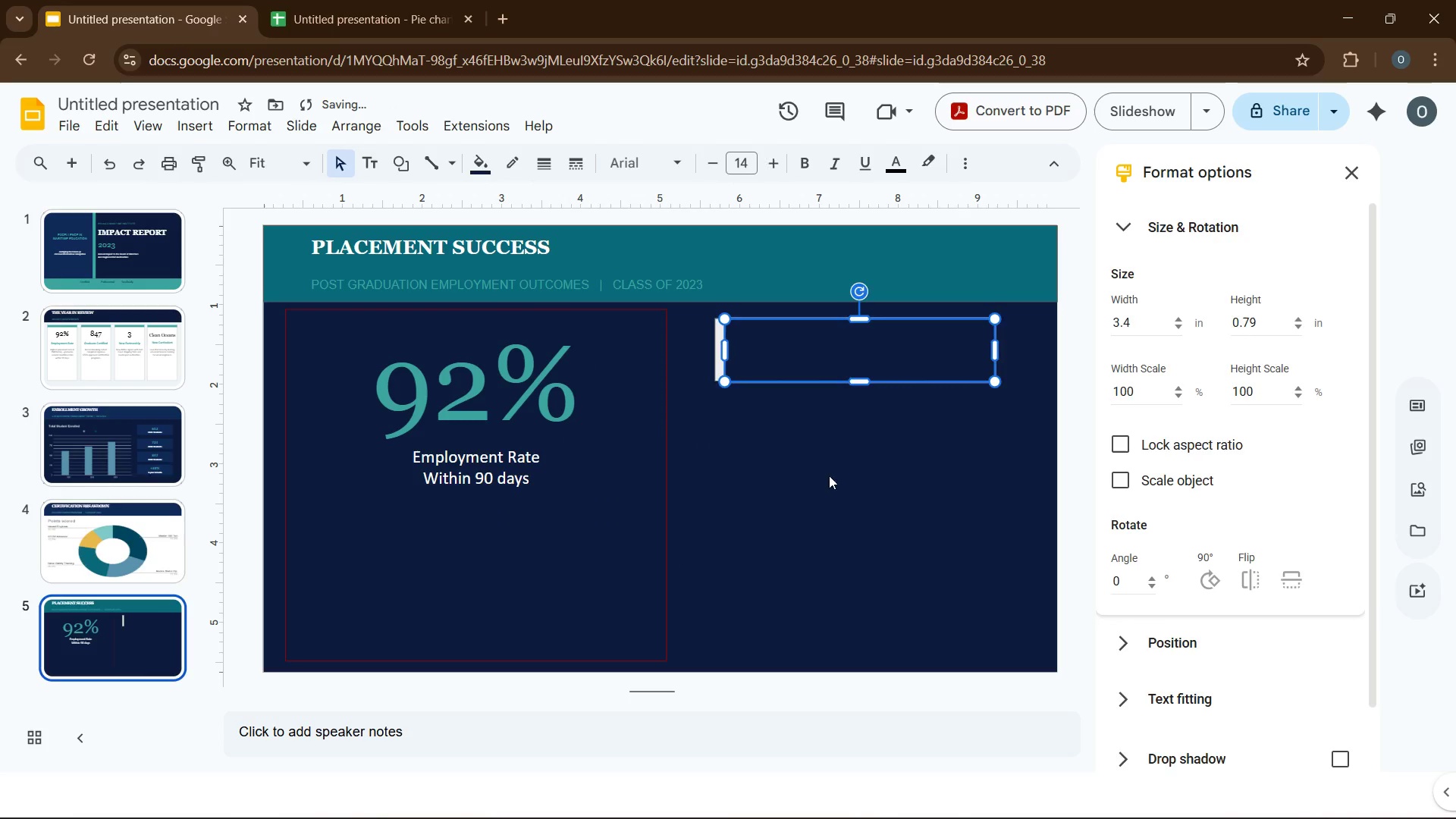 
left_click([838, 475])
 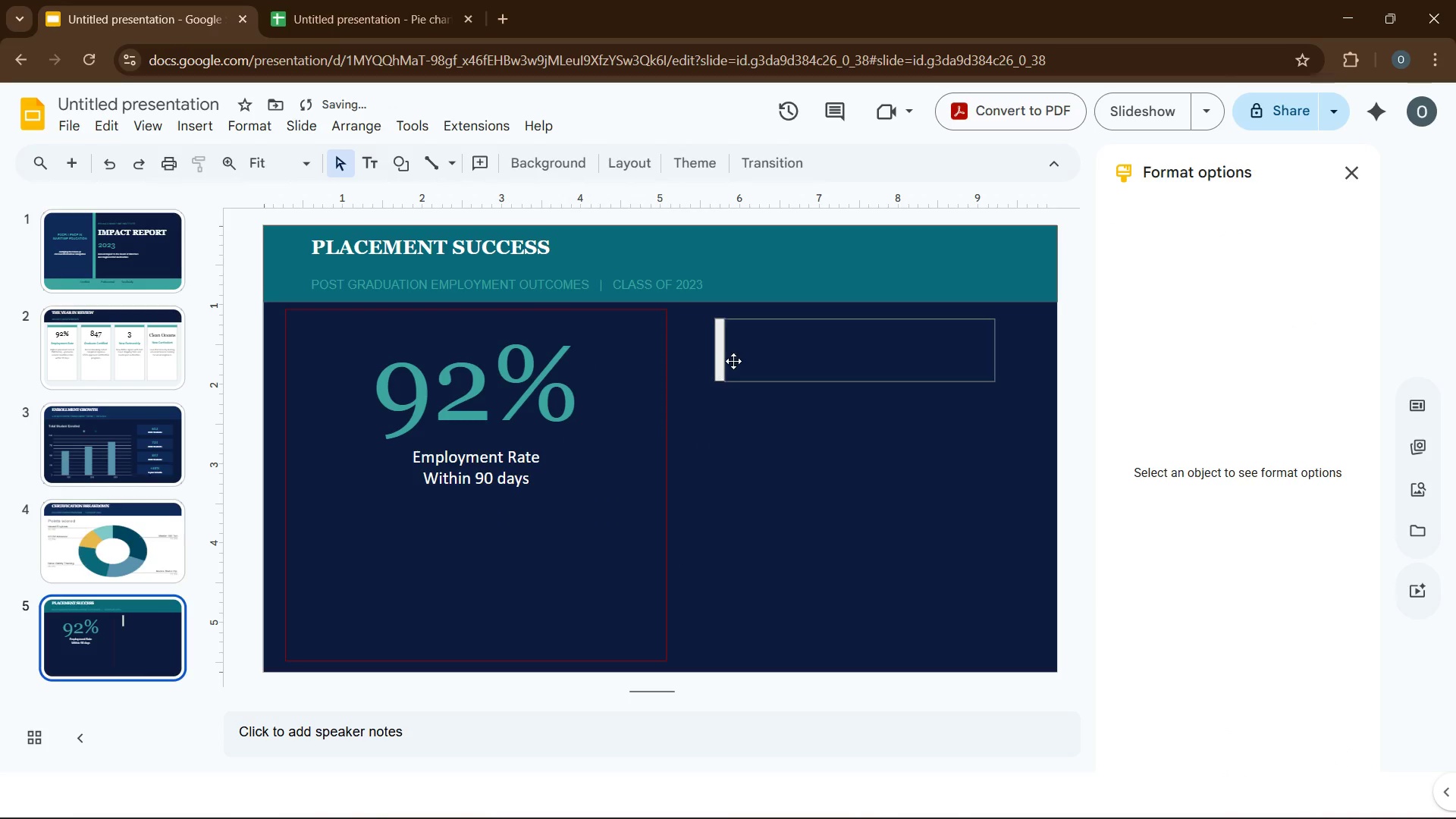 
left_click([739, 358])
 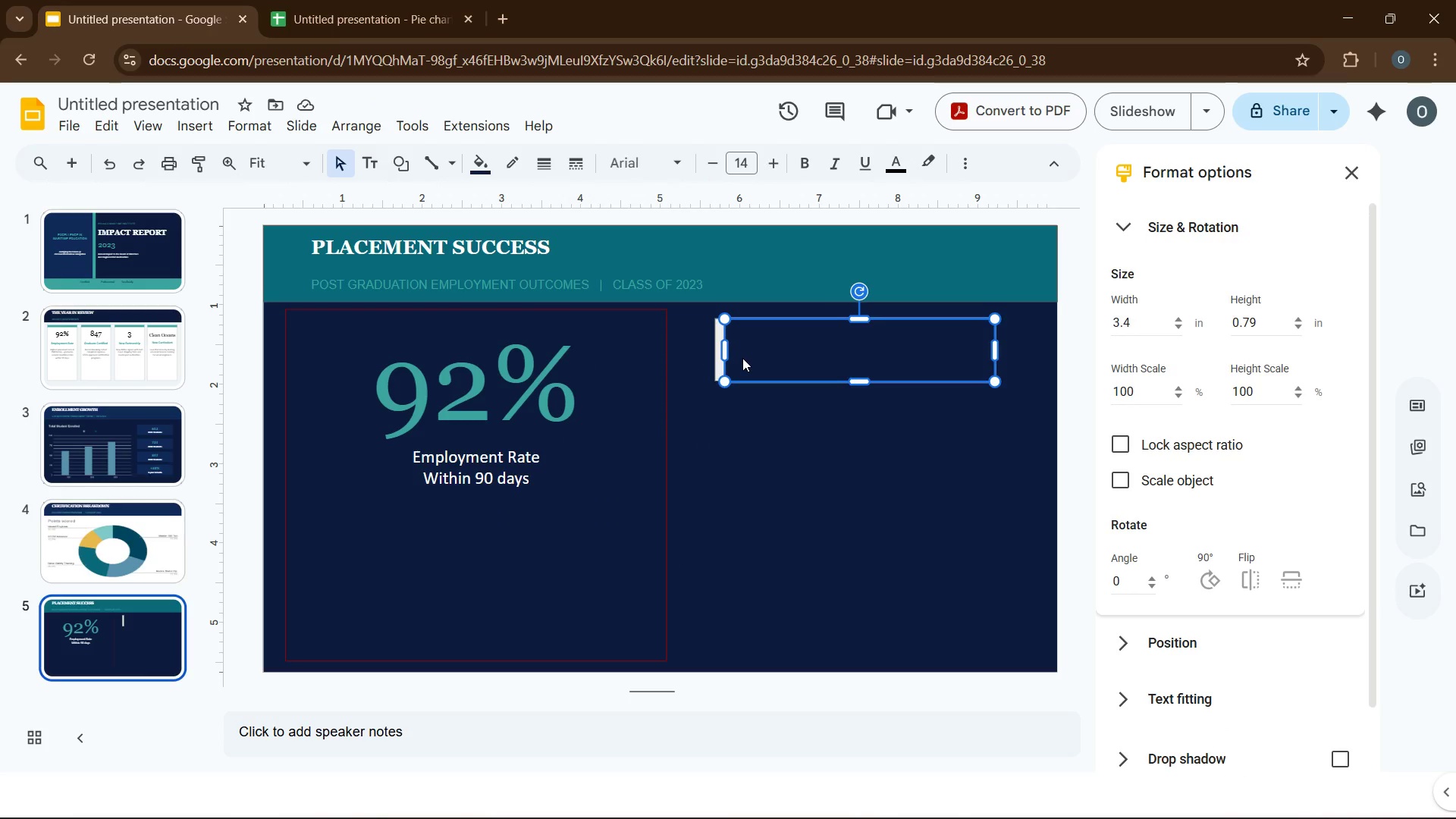 
wait(11.05)
 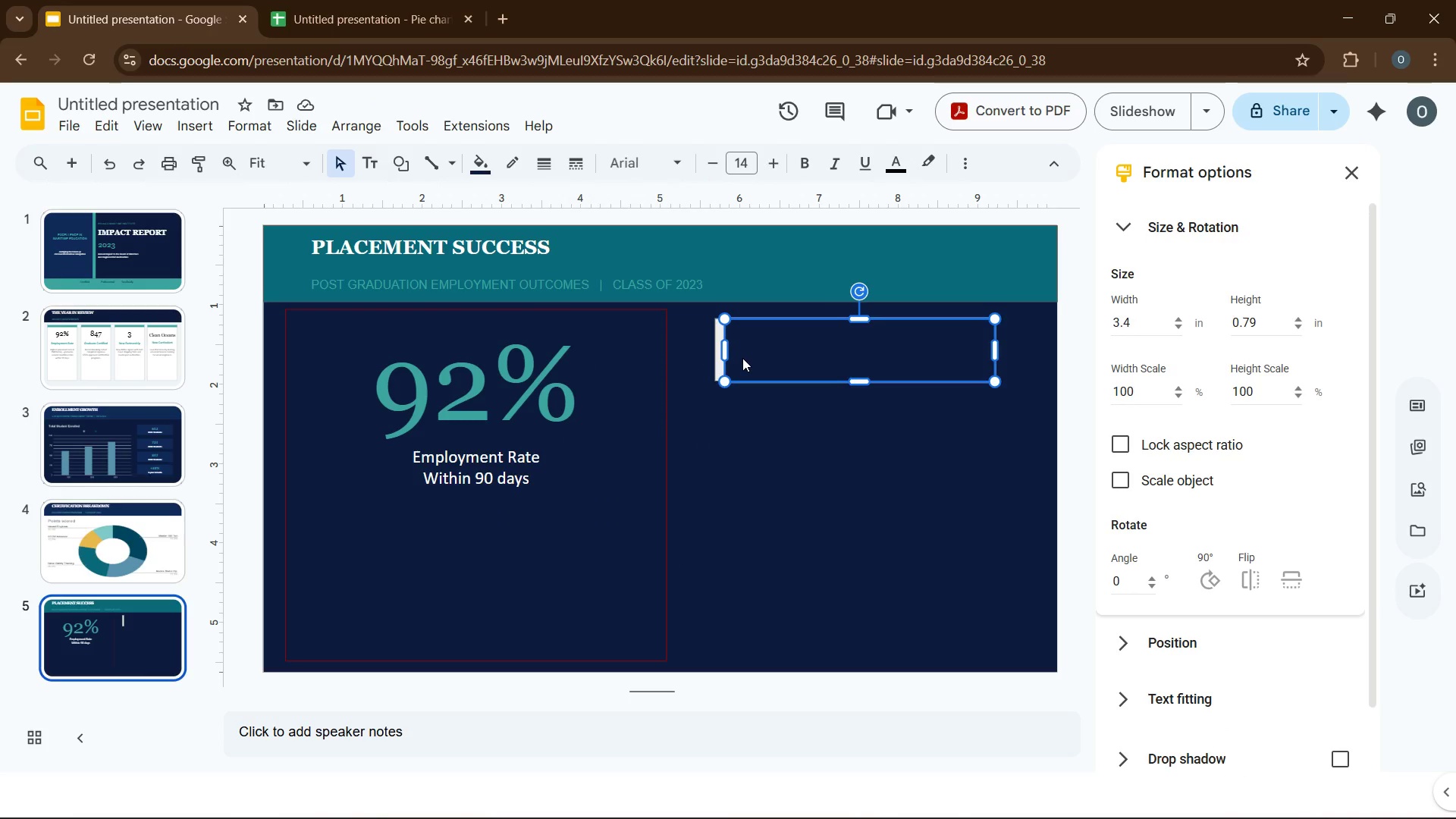 
left_click([717, 368])
 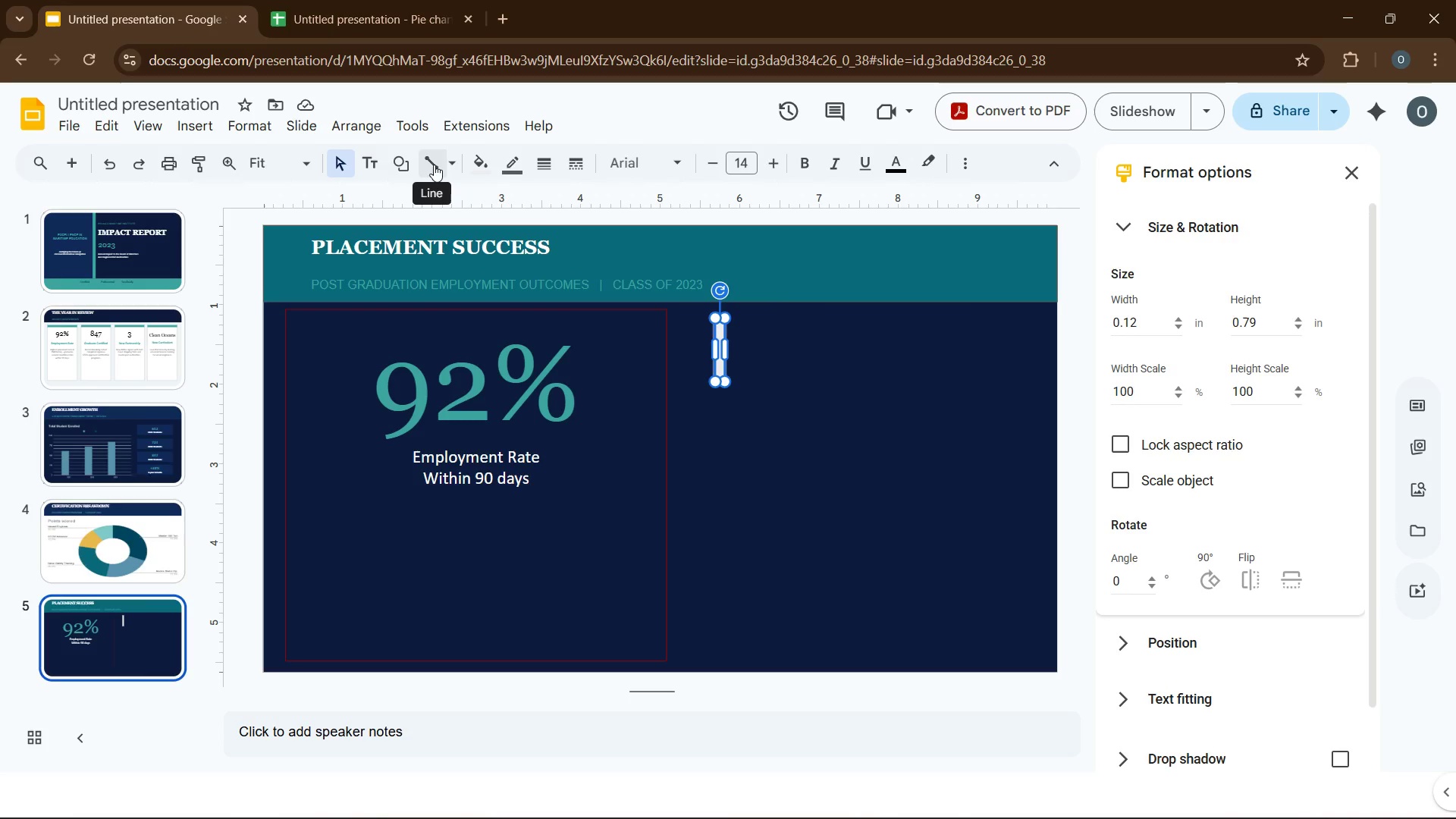 
left_click([475, 165])
 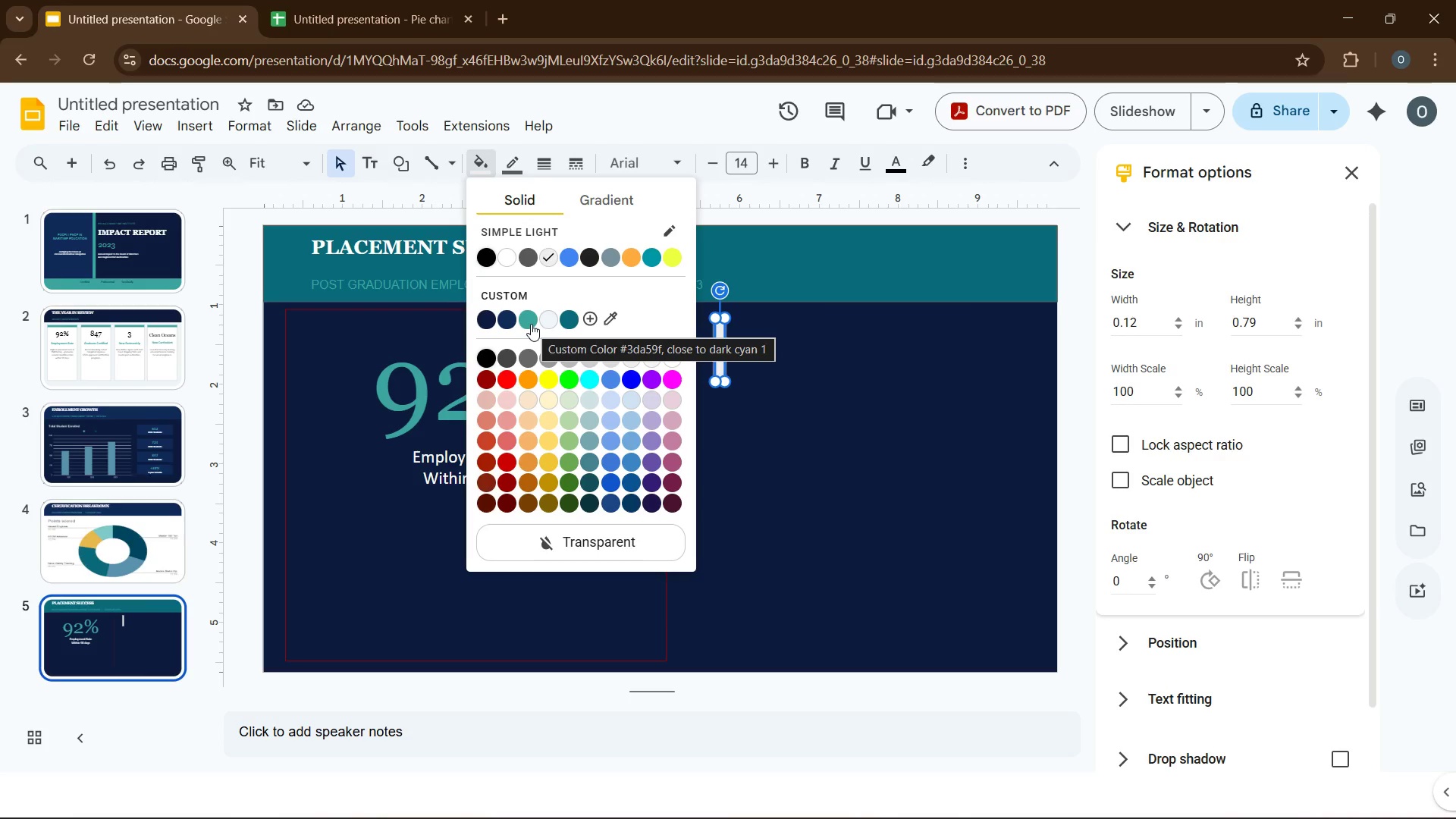 
left_click([531, 324])
 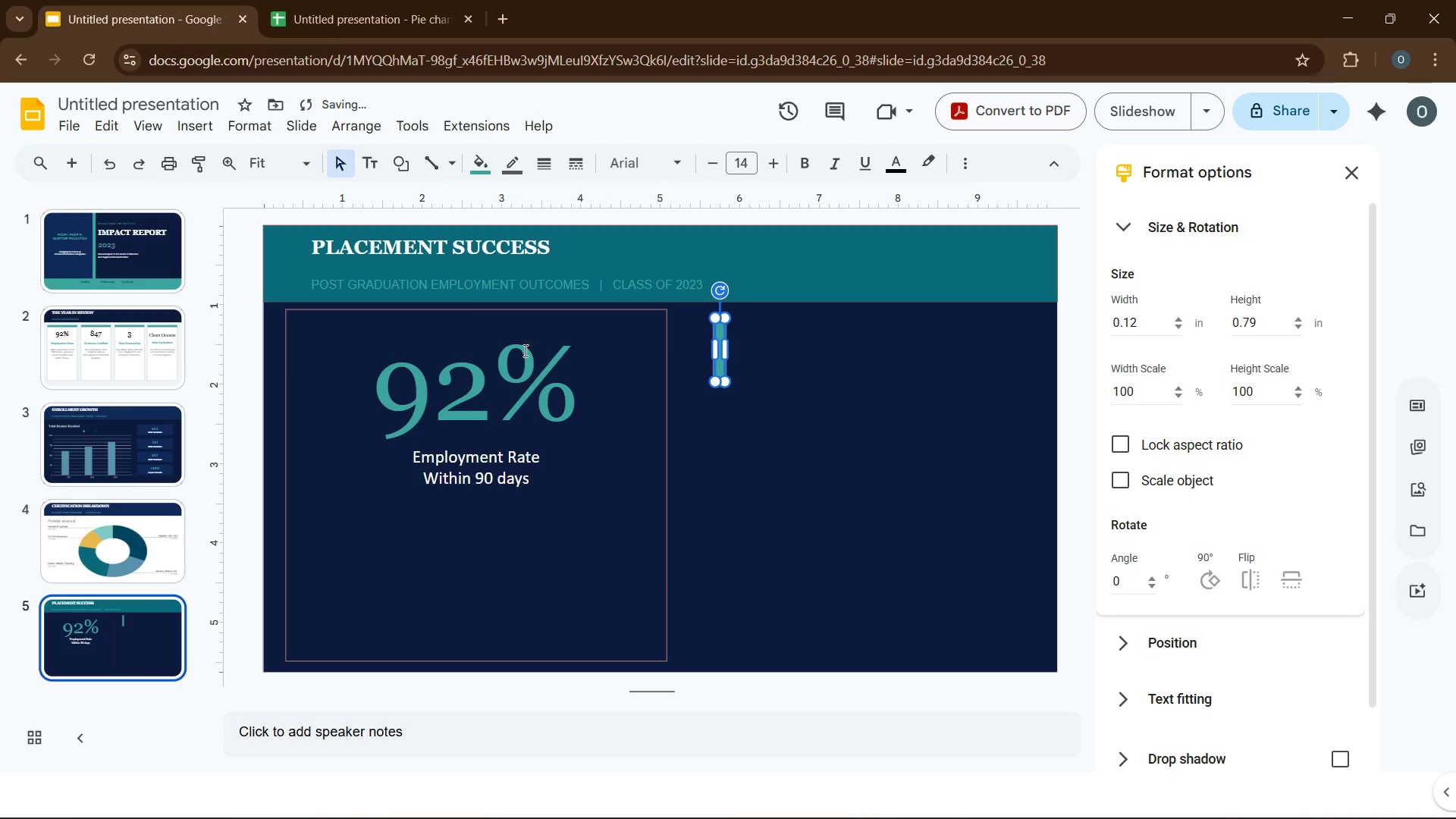 
left_click([507, 368])
 